 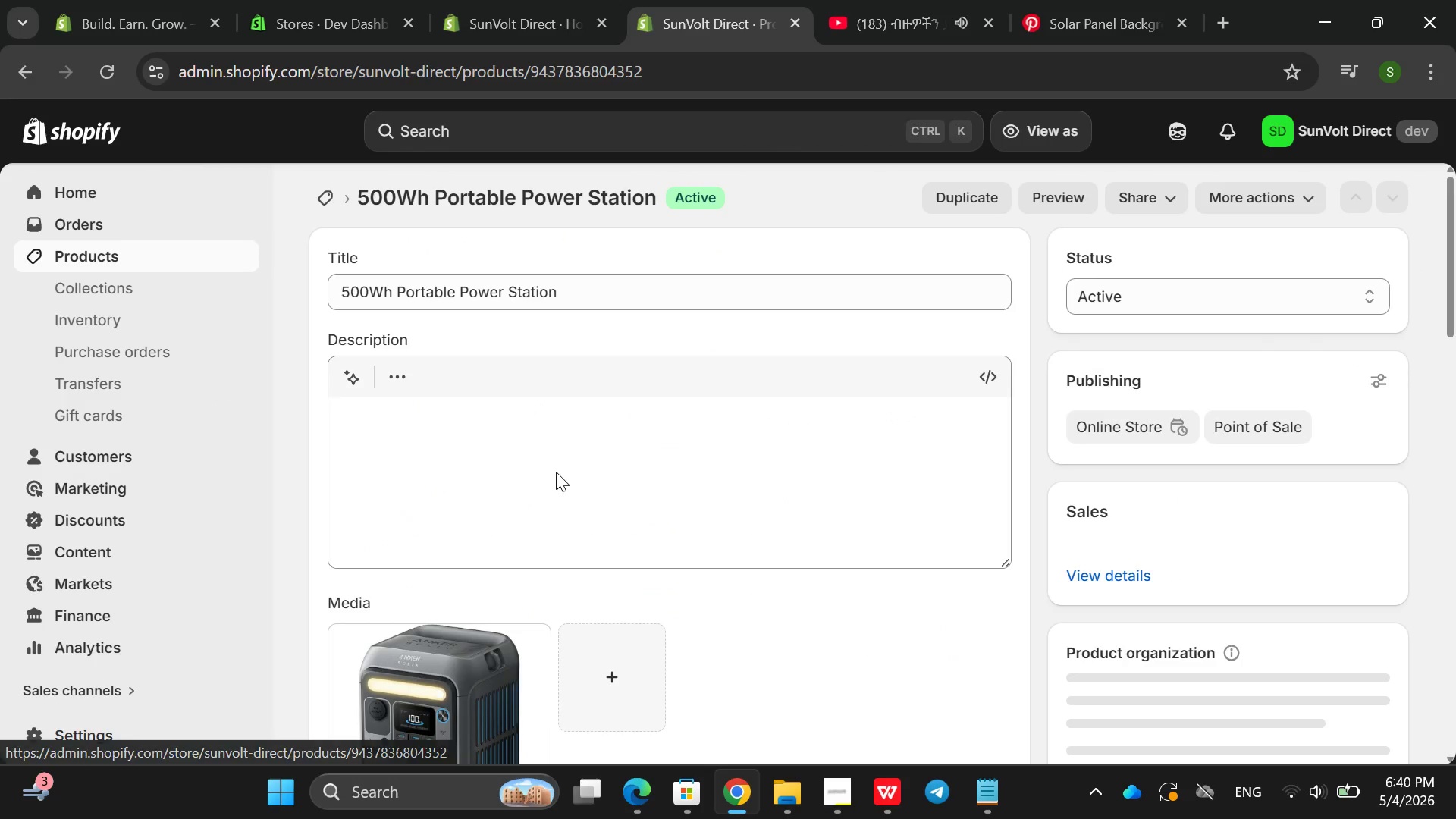 
left_click([1006, 486])
 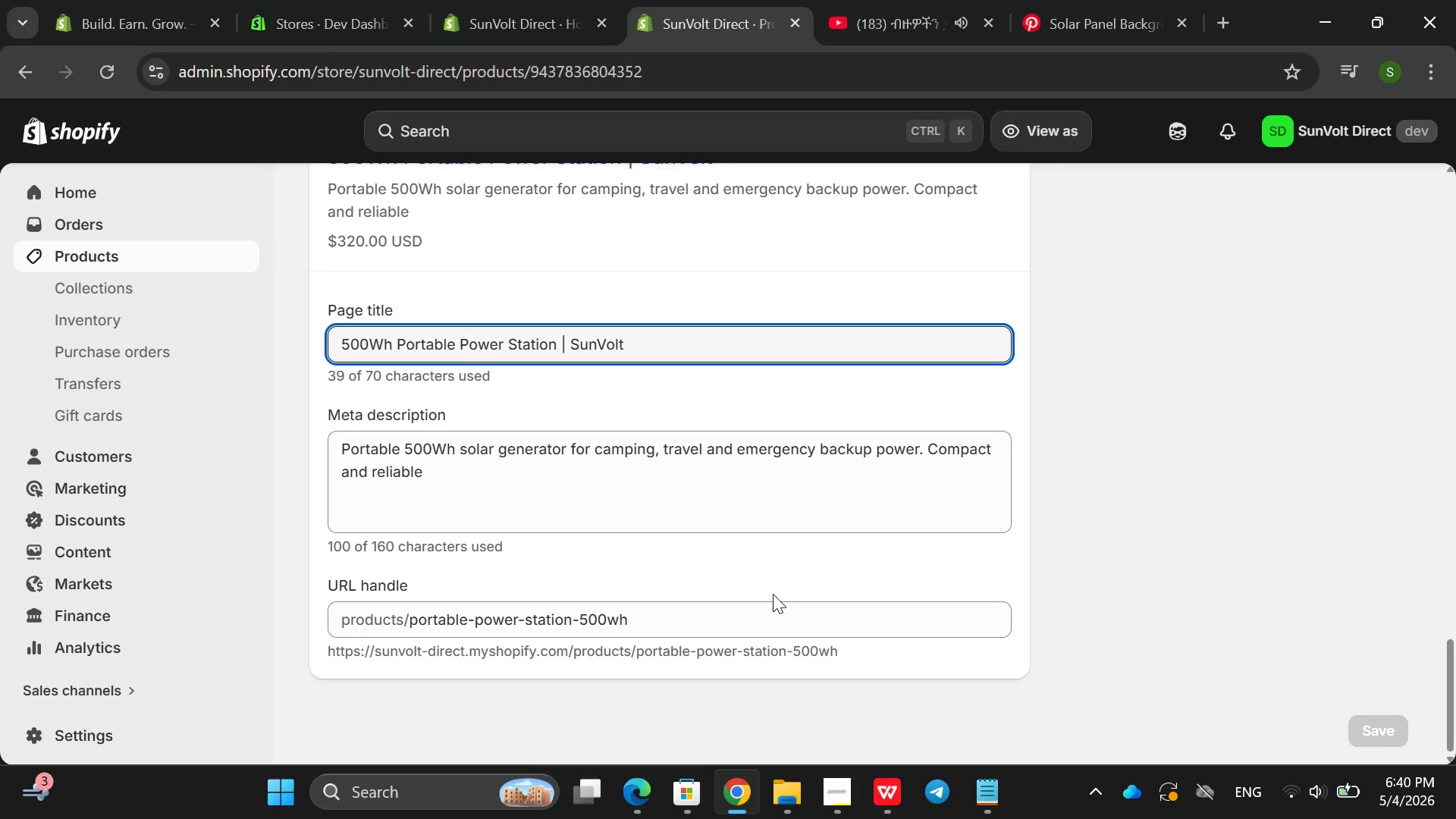 
double_click([711, 609])
 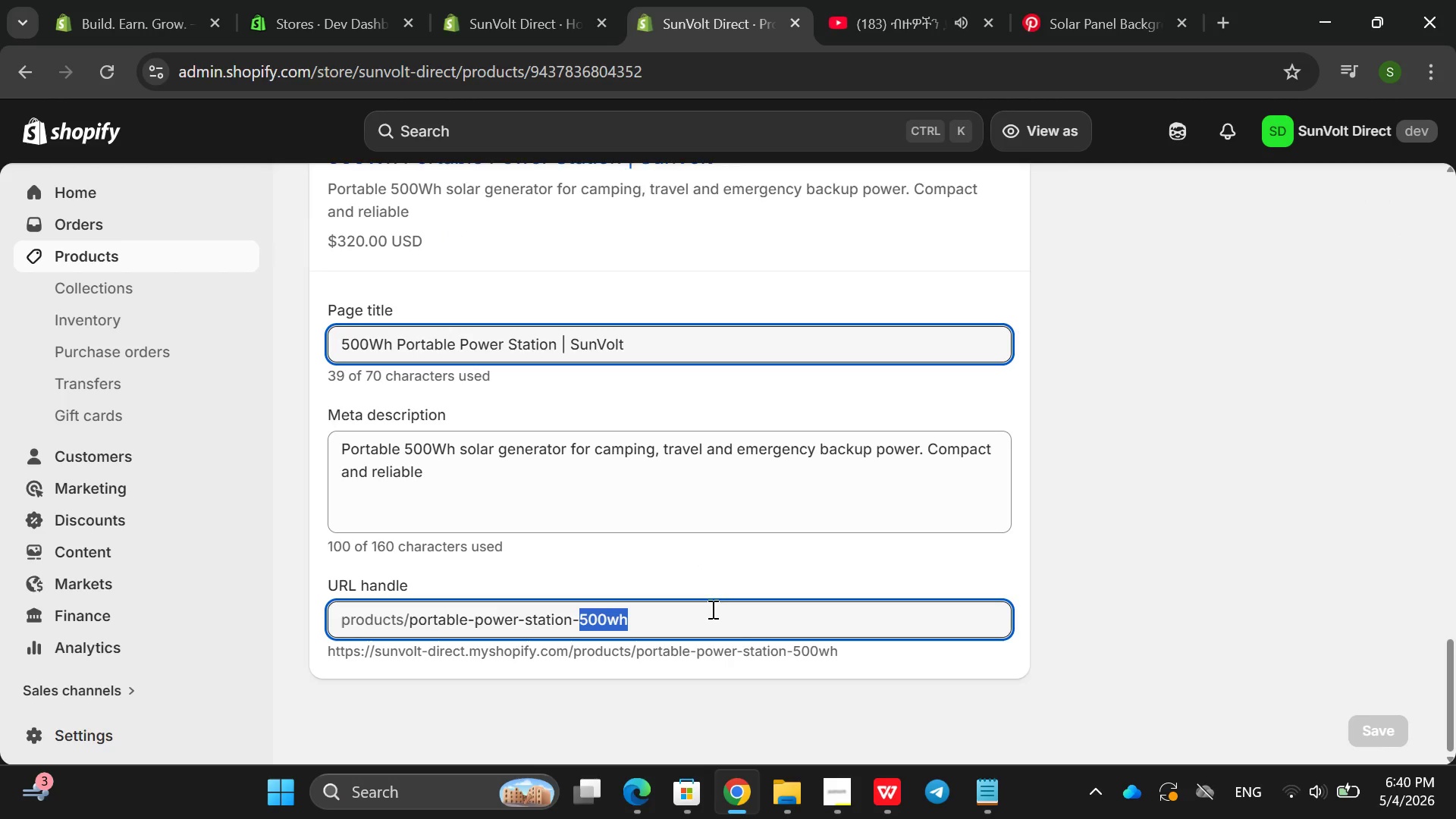 
triple_click([711, 609])
 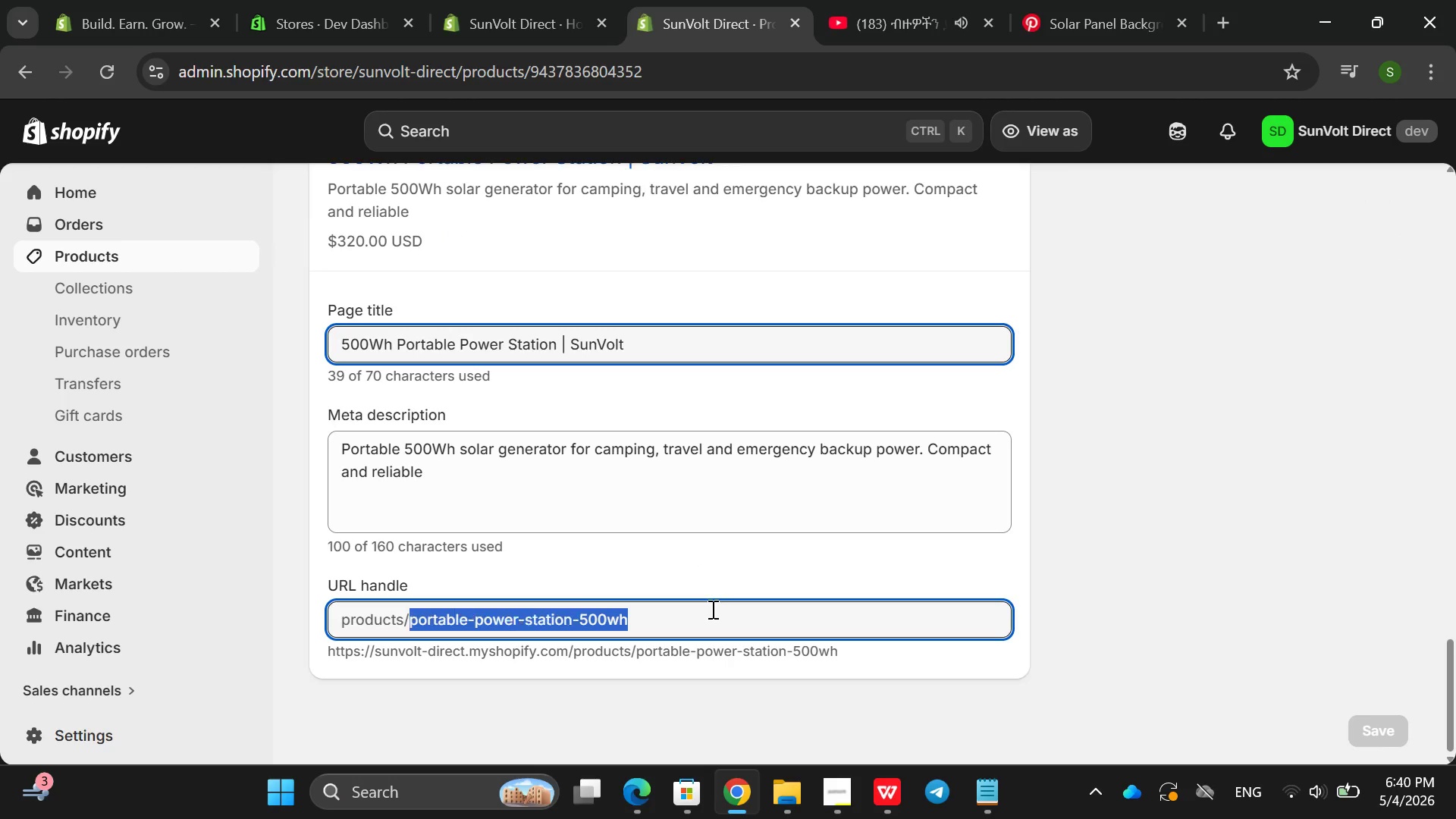 
triple_click([711, 609])
 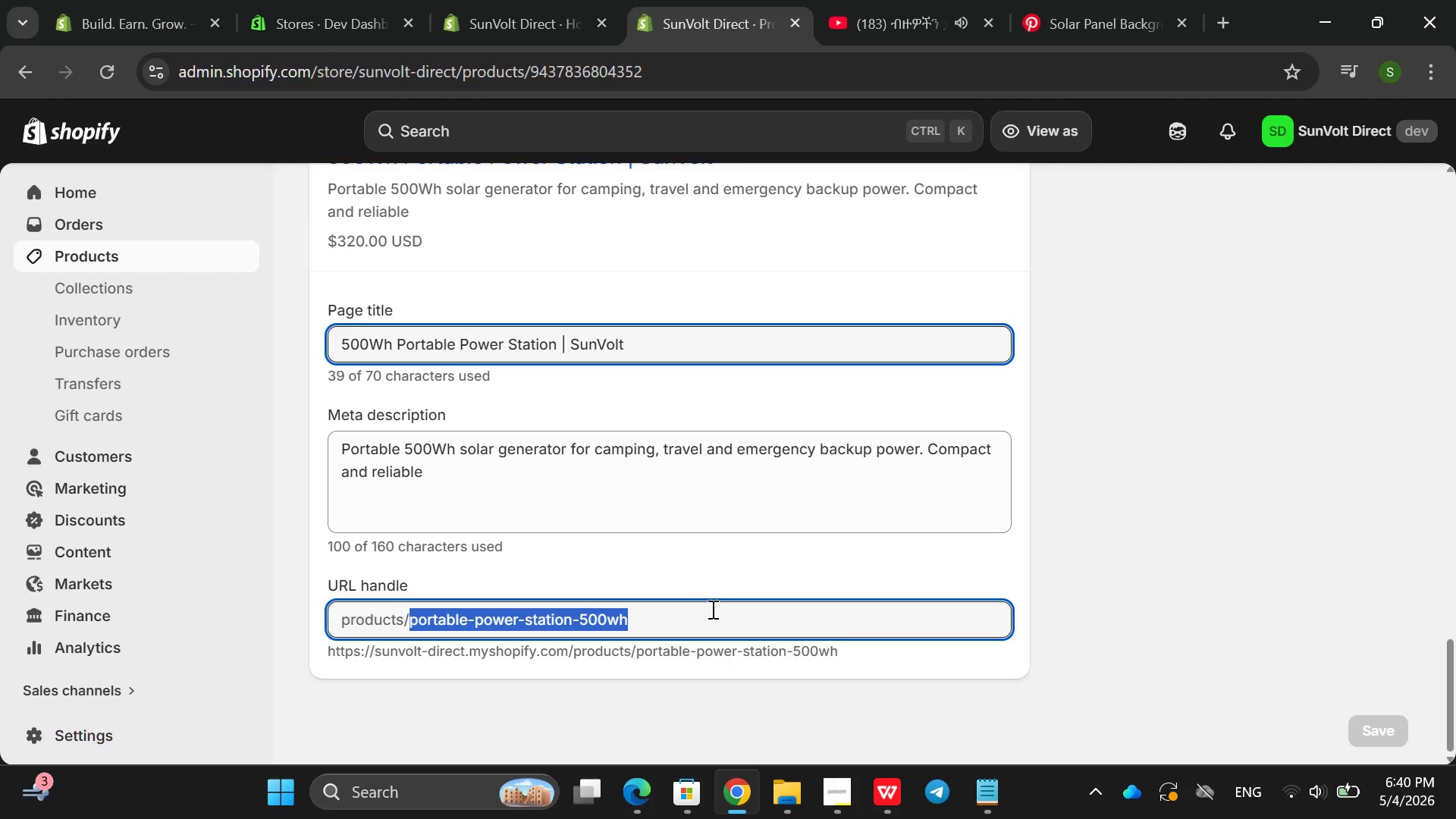 
key(Backspace)
 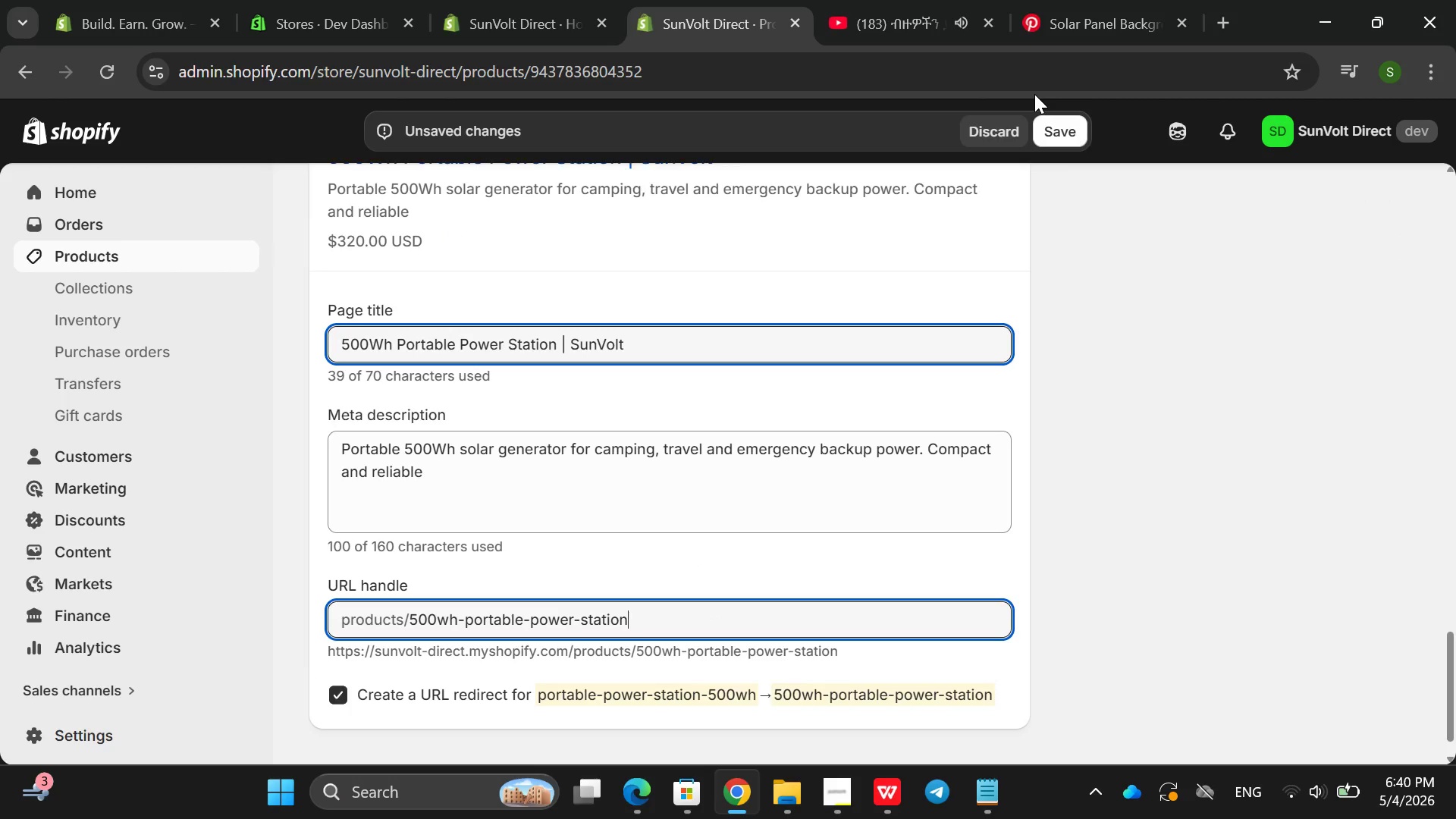 
left_click([1059, 136])
 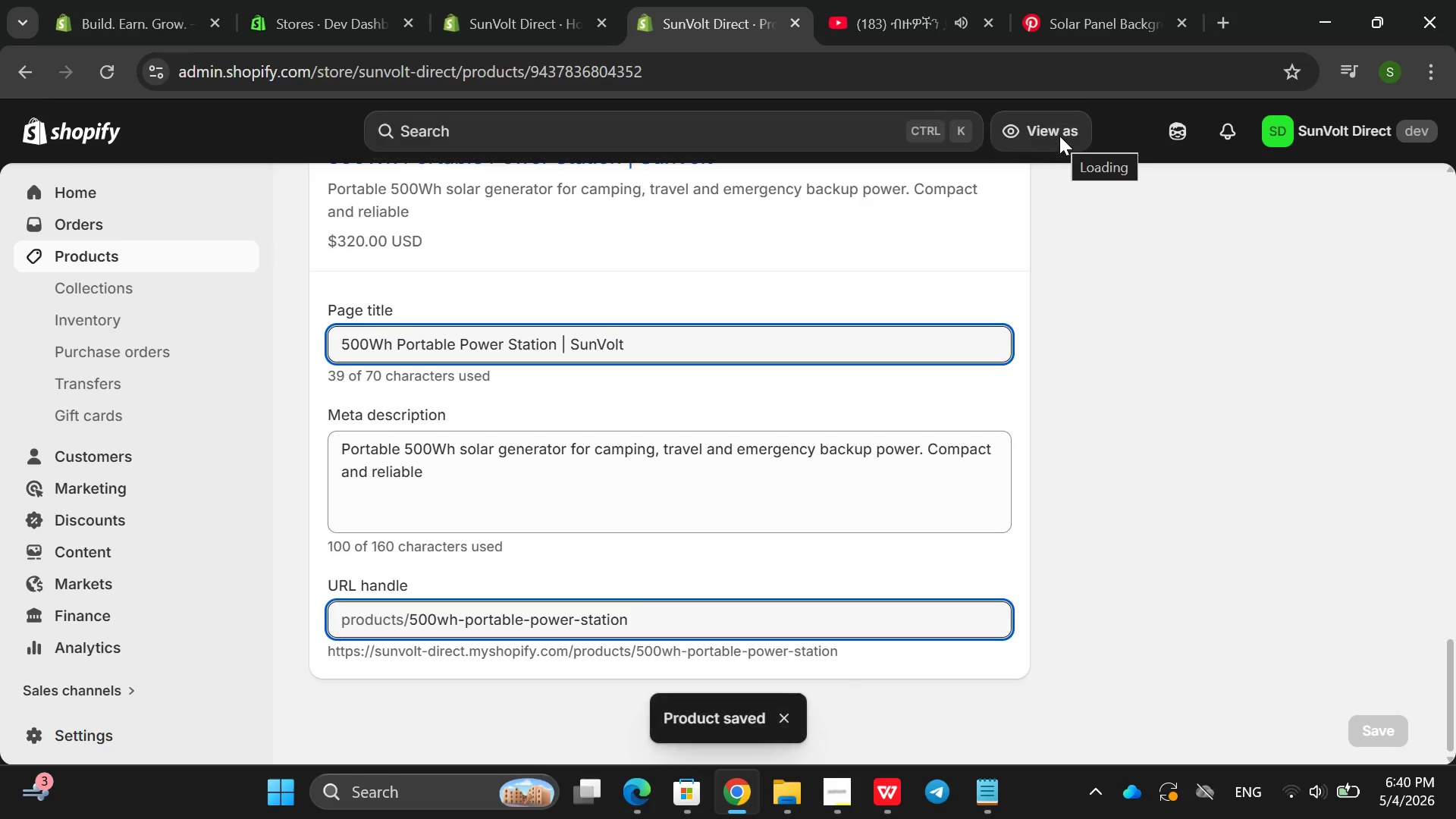 
wait(6.3)
 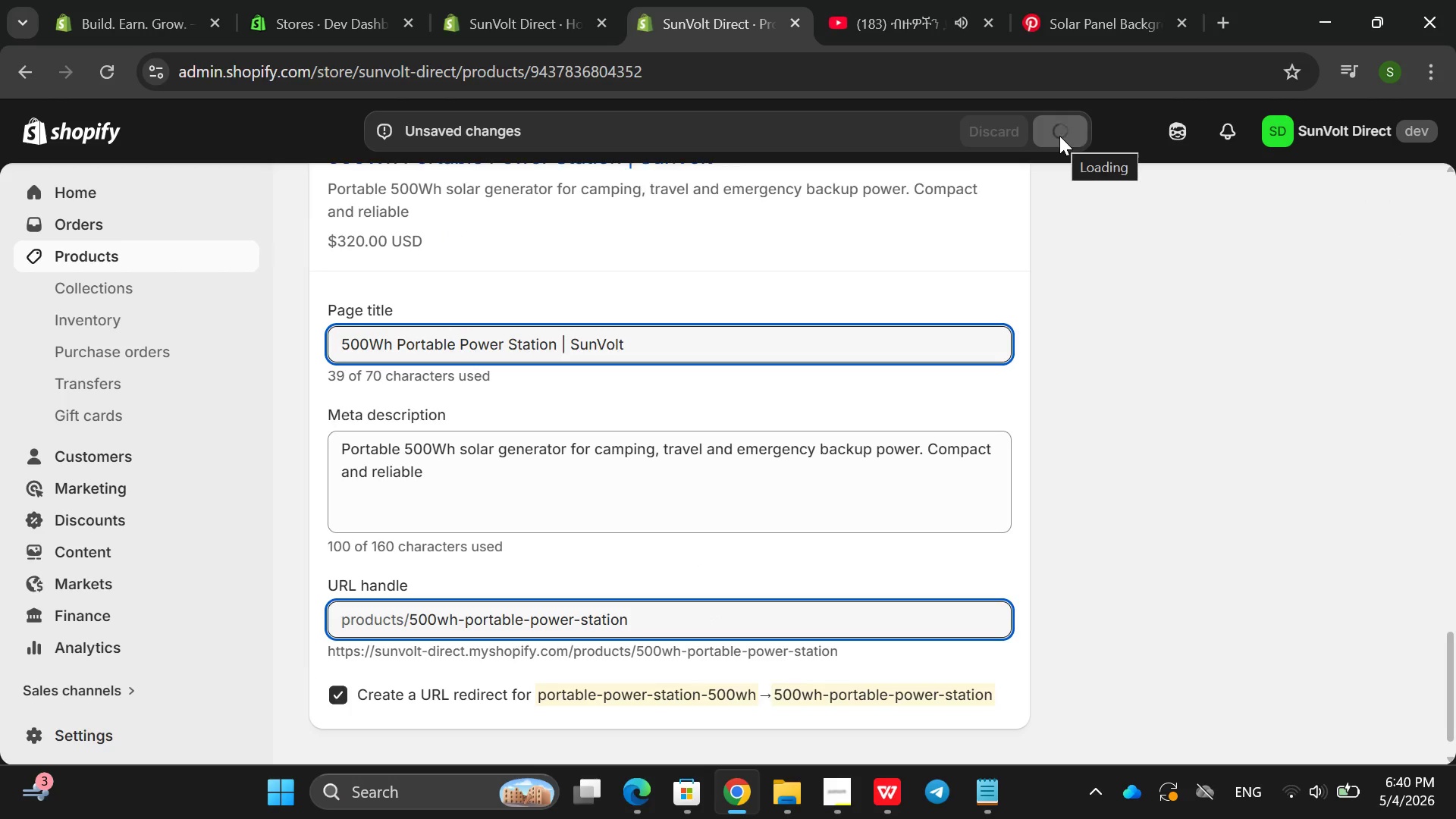 
left_click([199, 242])
 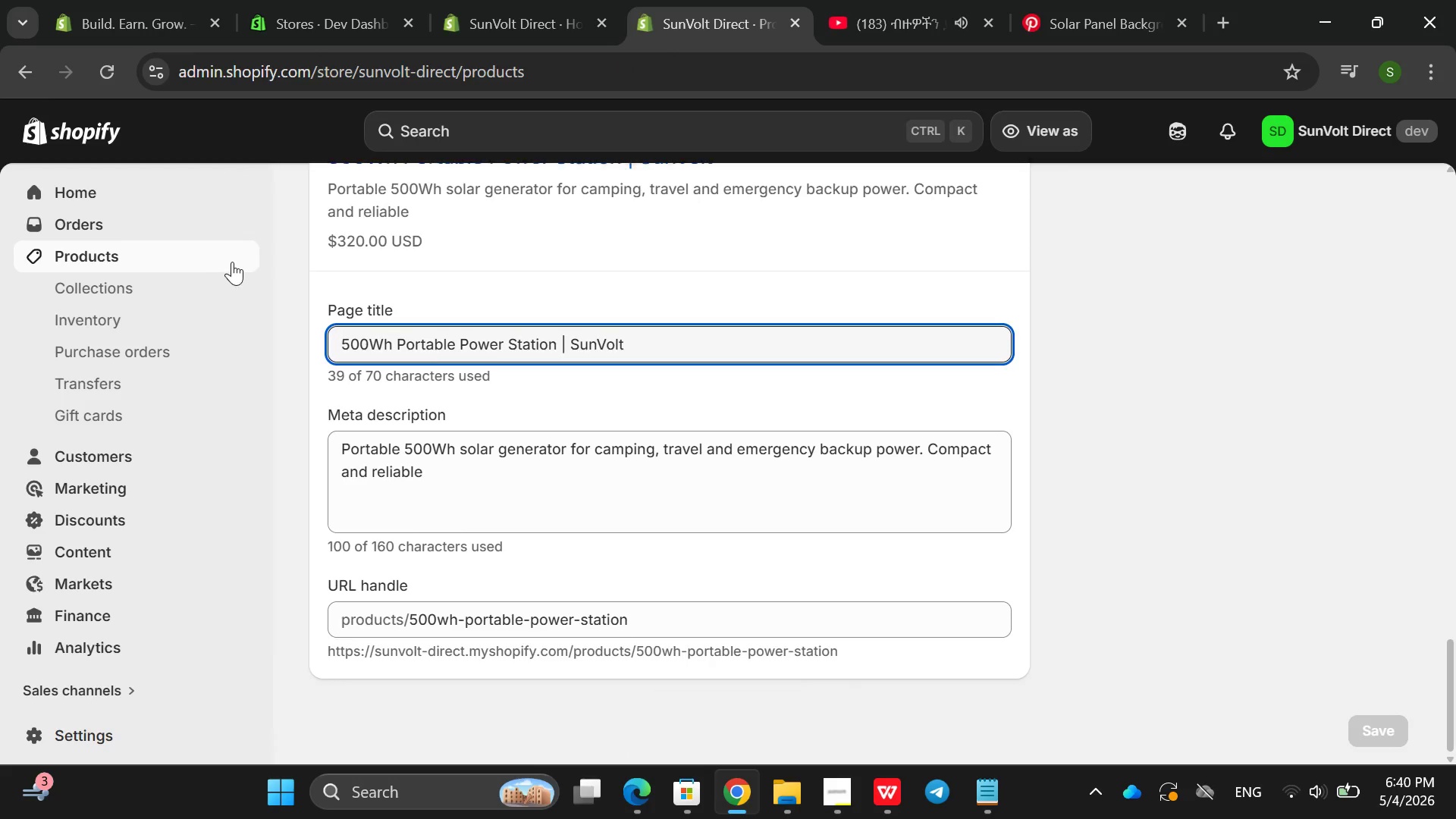 
mouse_move([632, 445])
 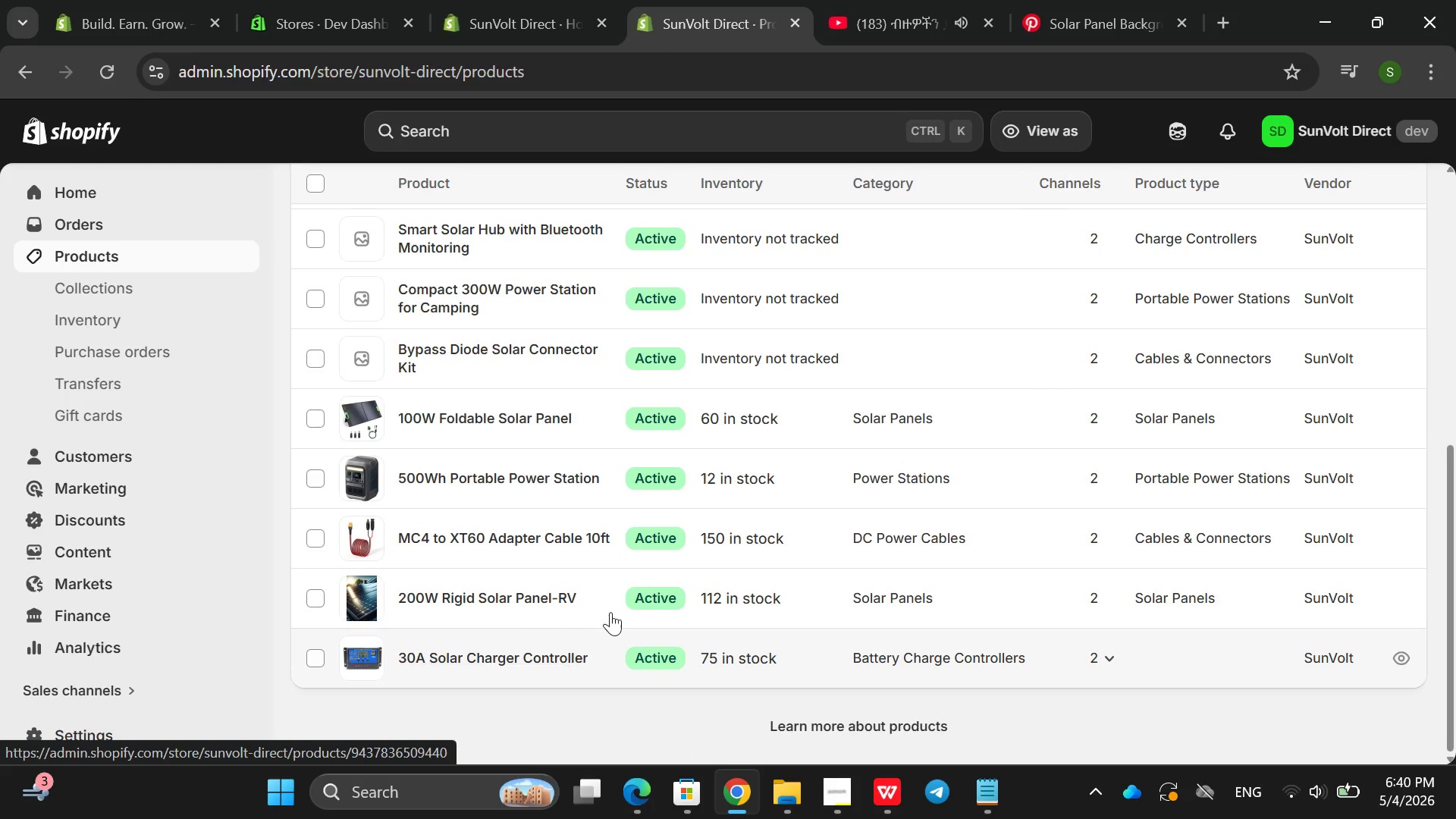 
left_click([613, 608])
 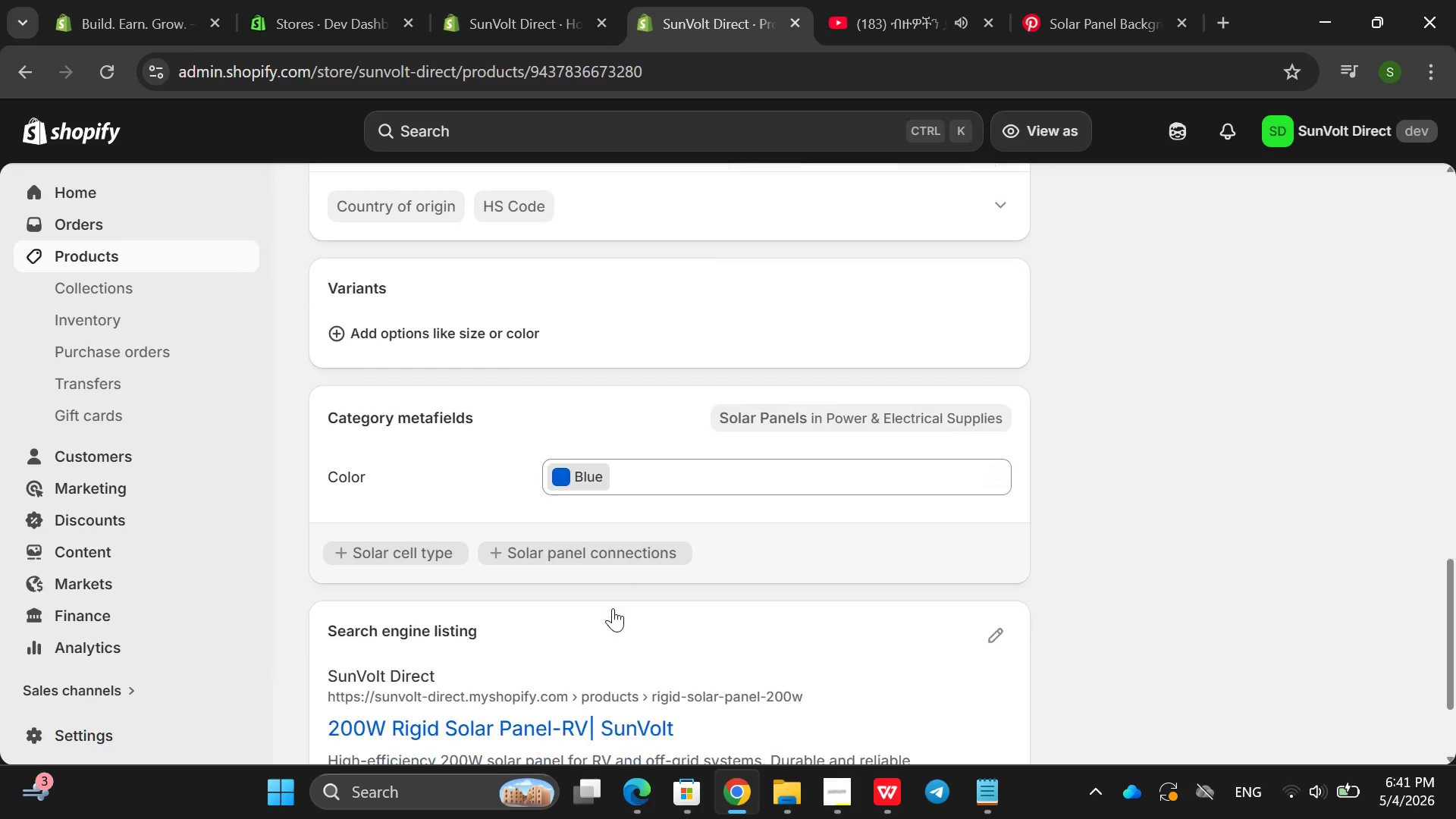 
wait(6.81)
 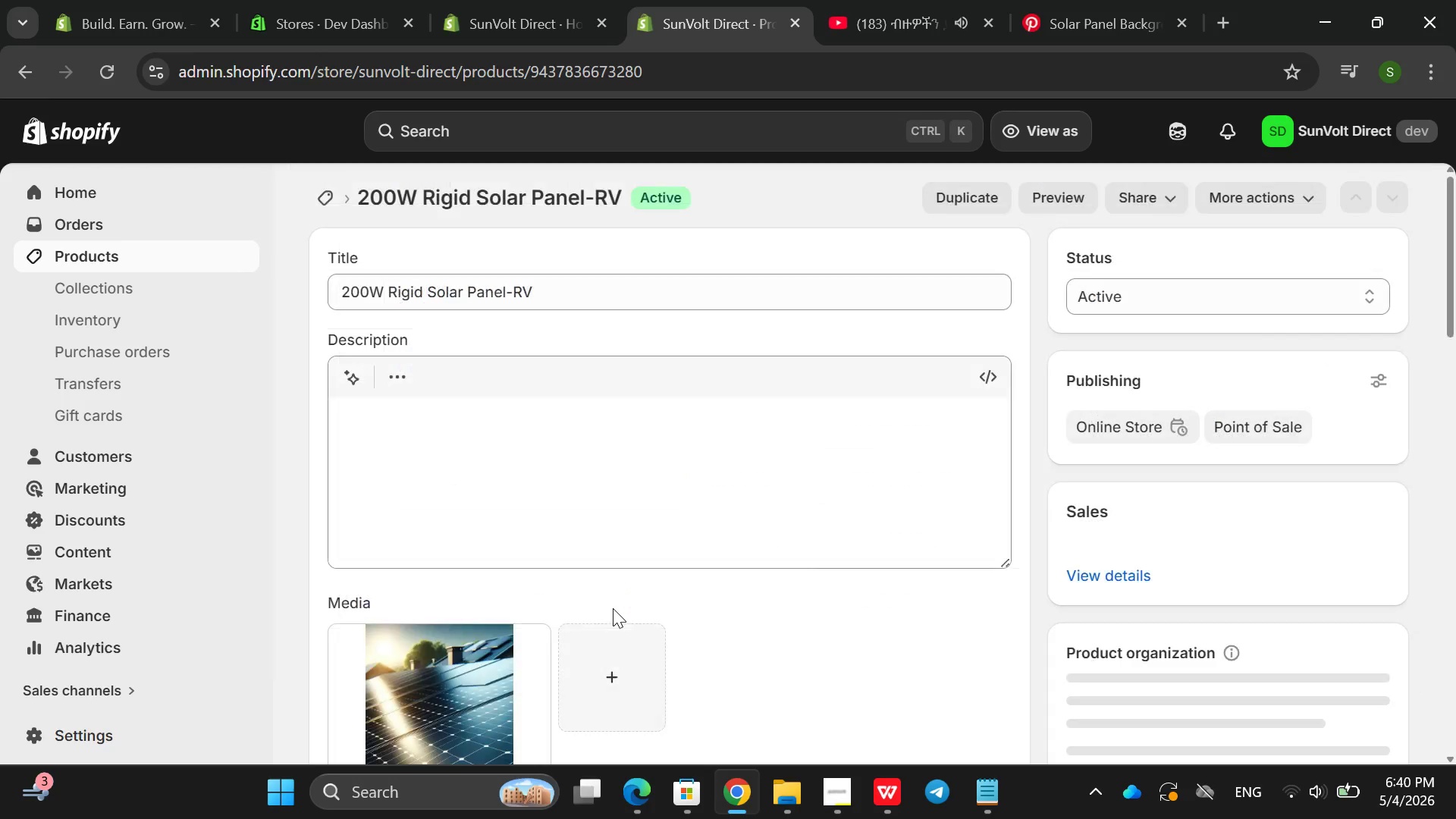 
left_click([999, 465])
 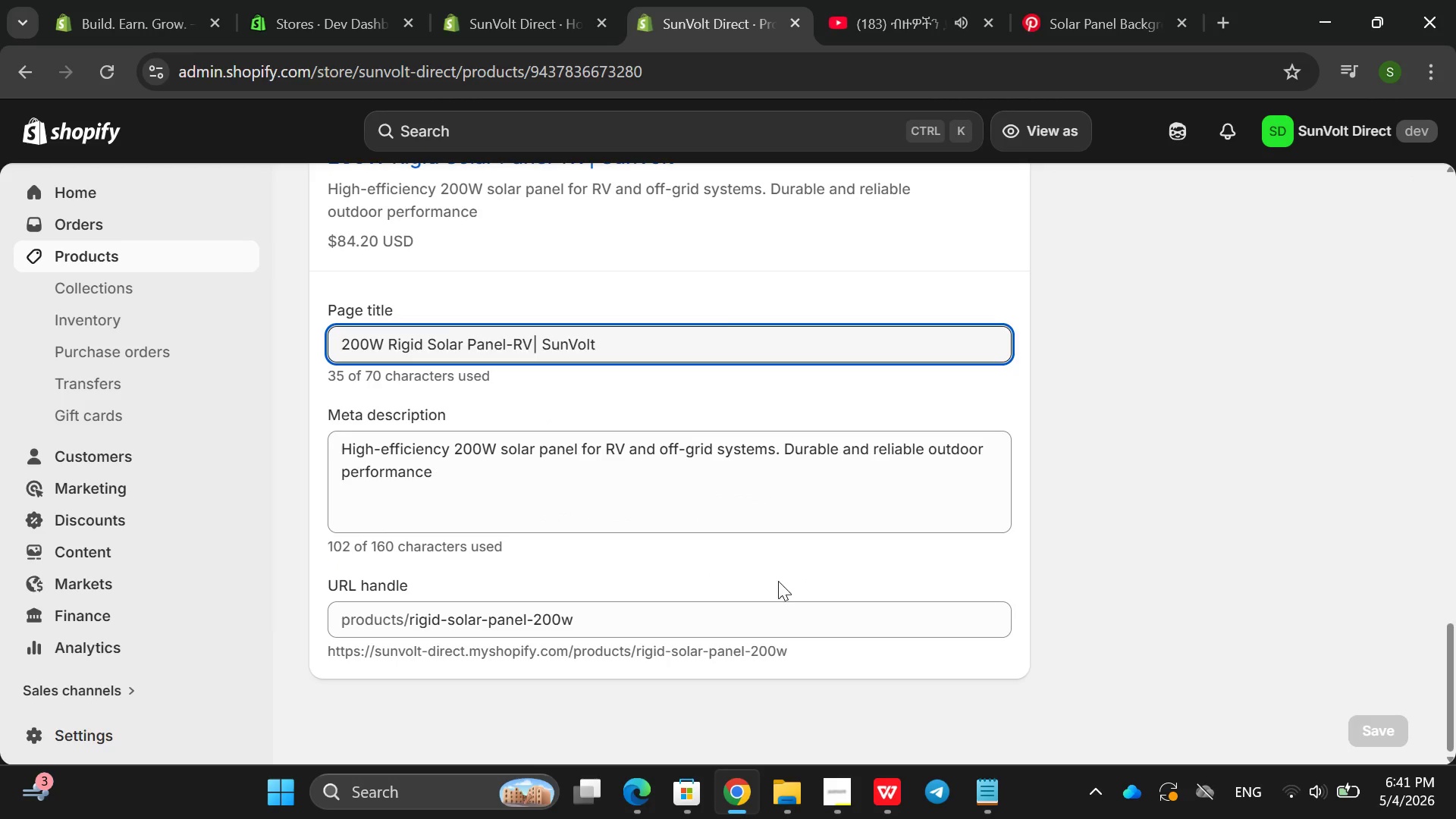 
double_click([701, 623])
 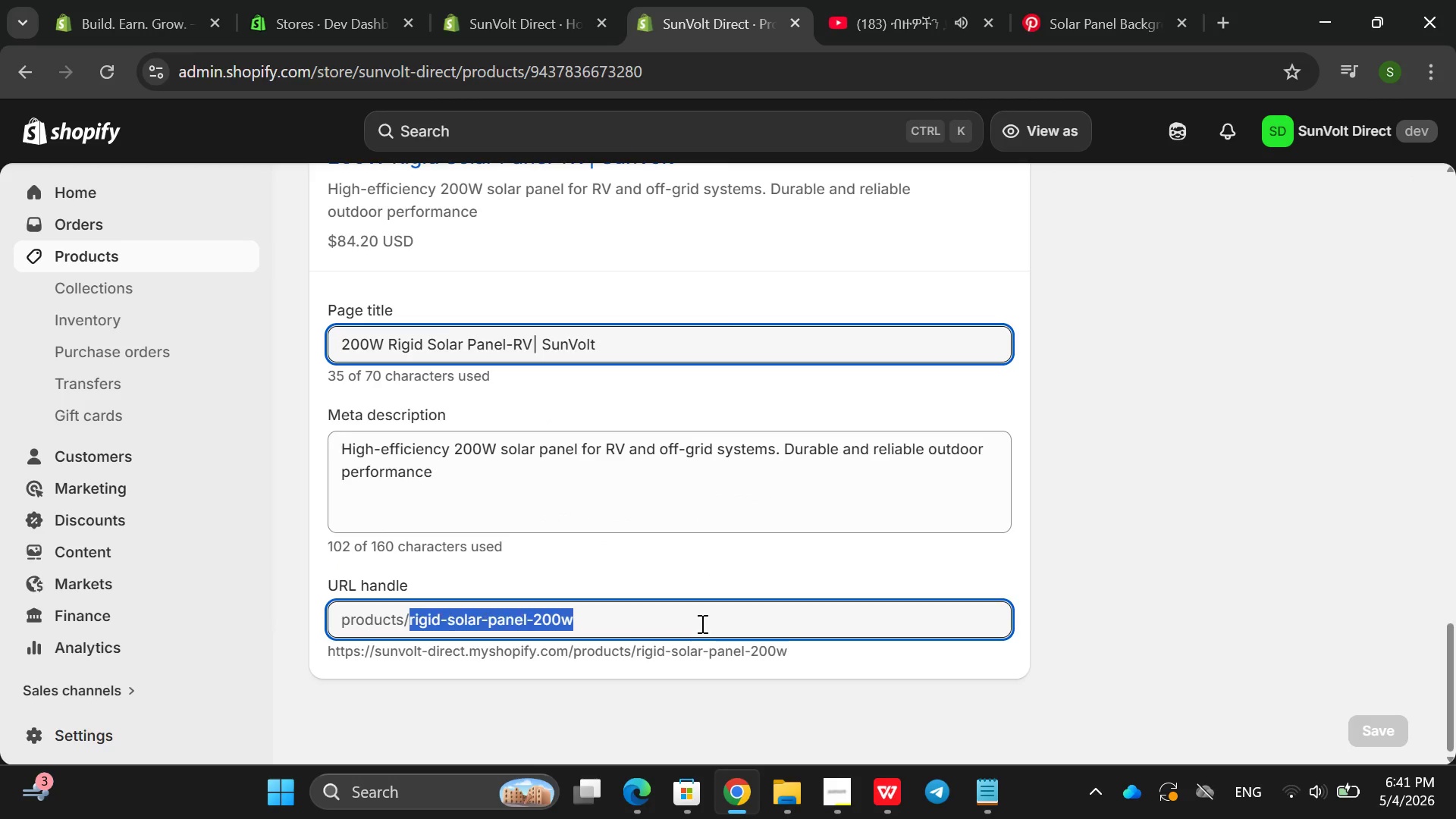 
triple_click([701, 623])
 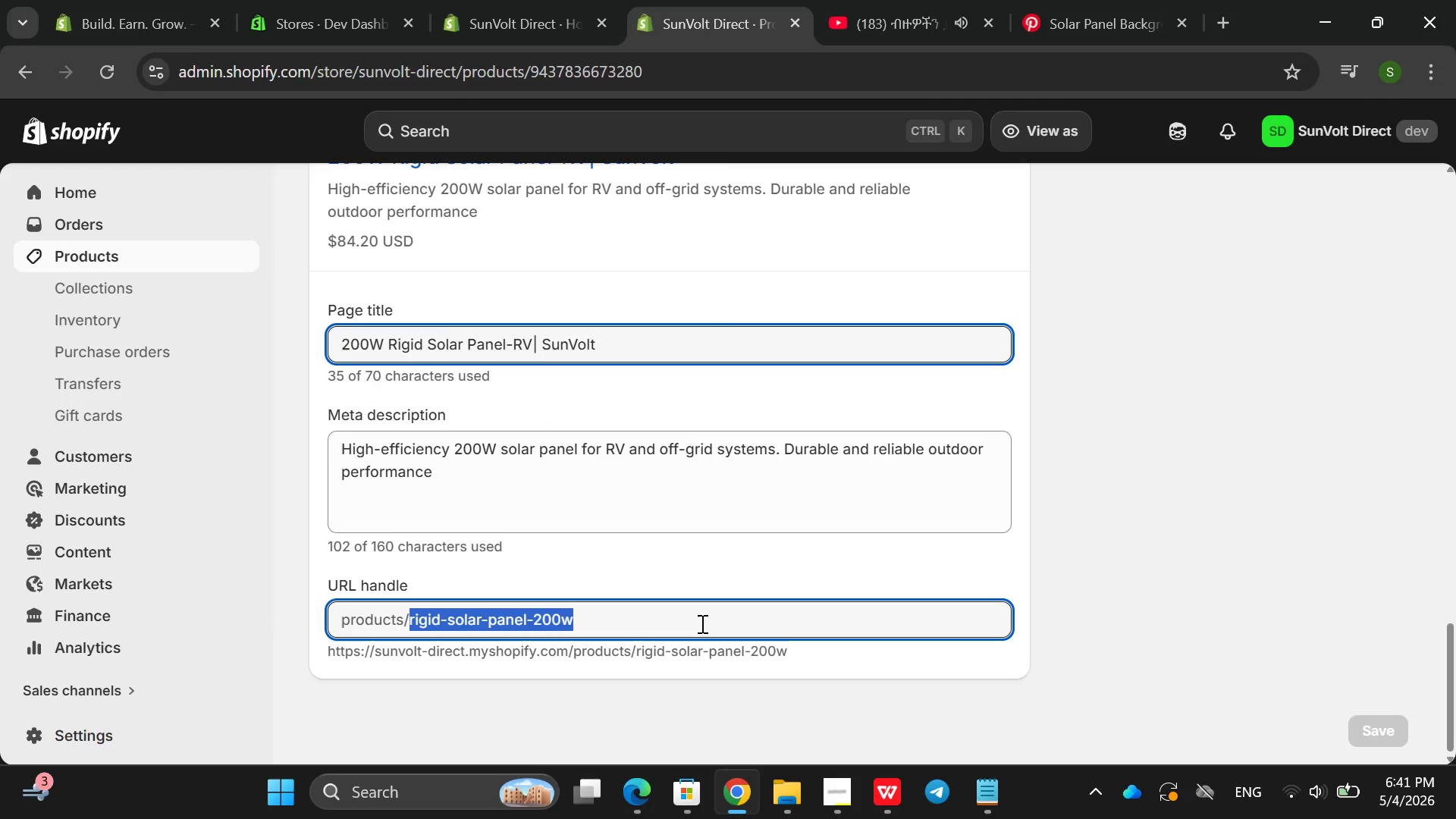 
triple_click([701, 623])
 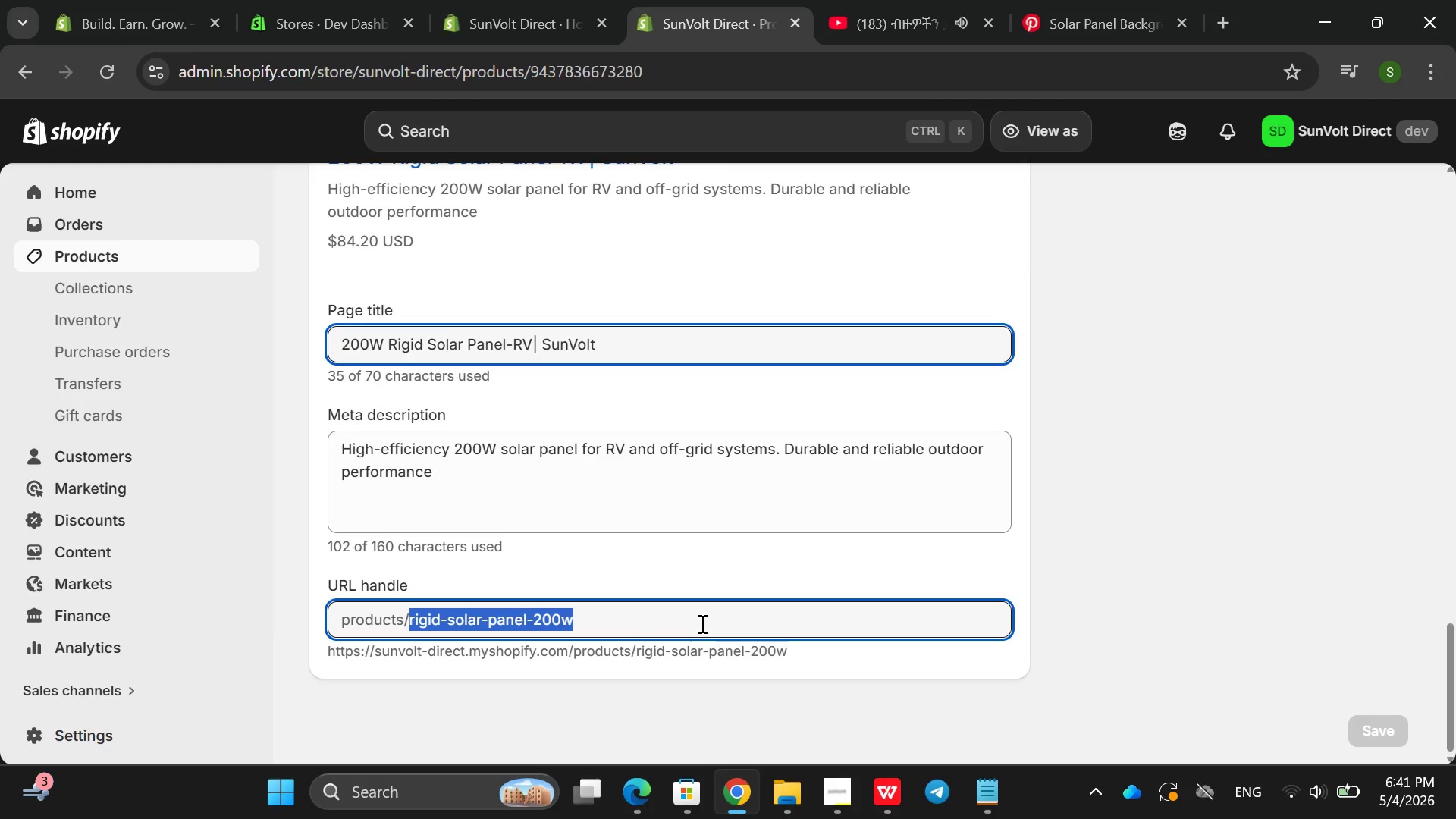 
key(Backspace)
 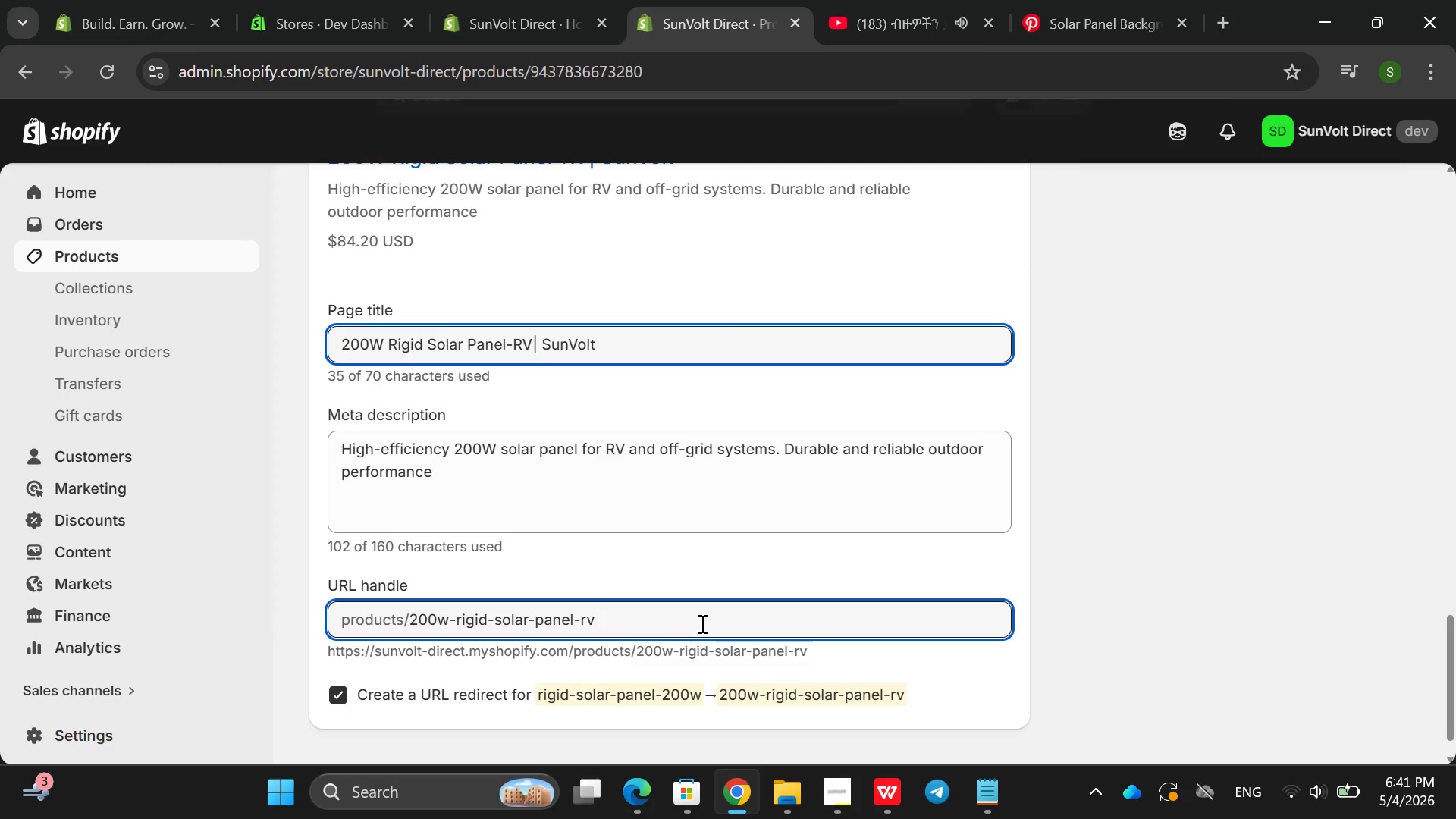 
key(Enter)
 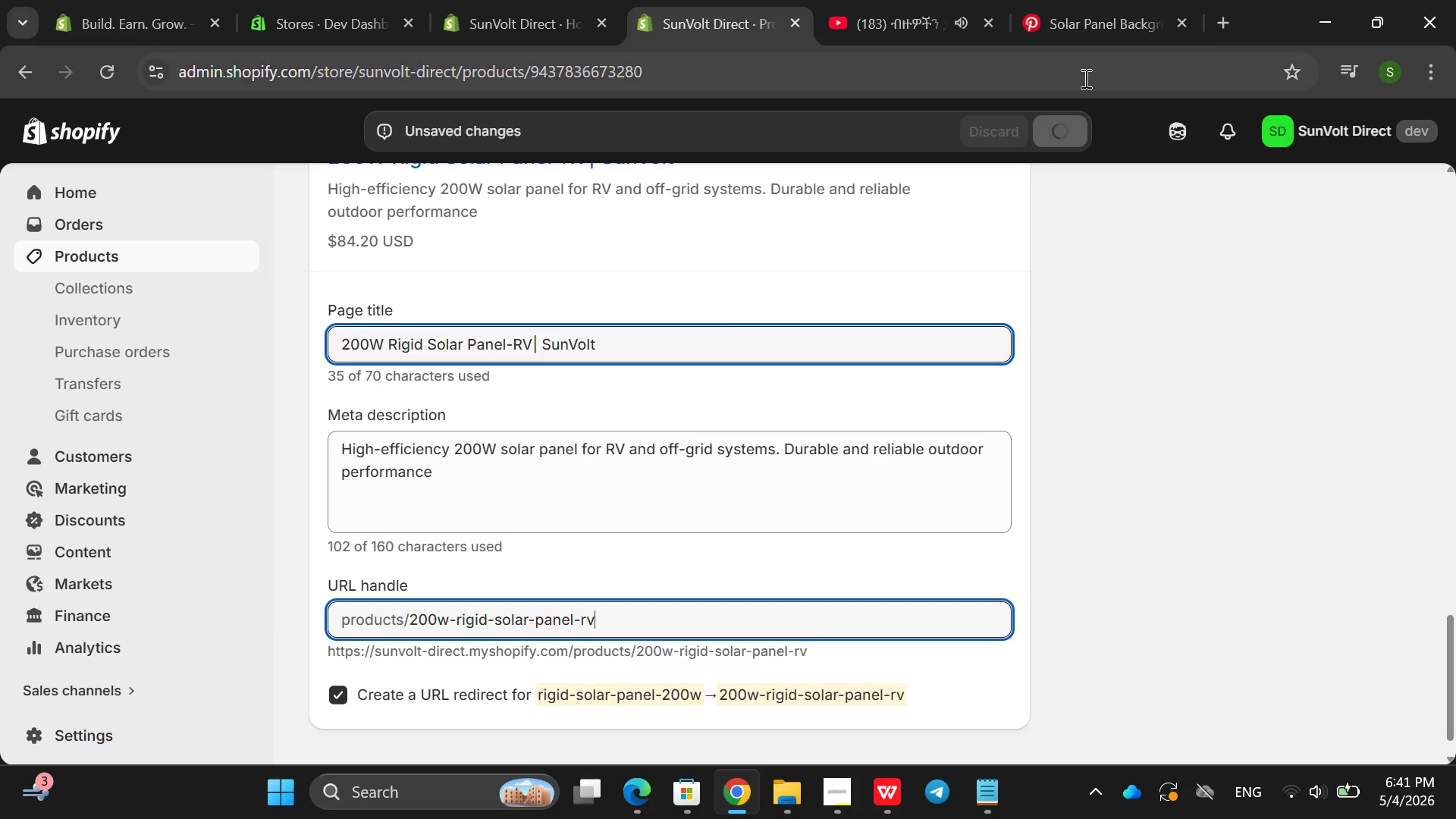 
mouse_move([1043, 143])
 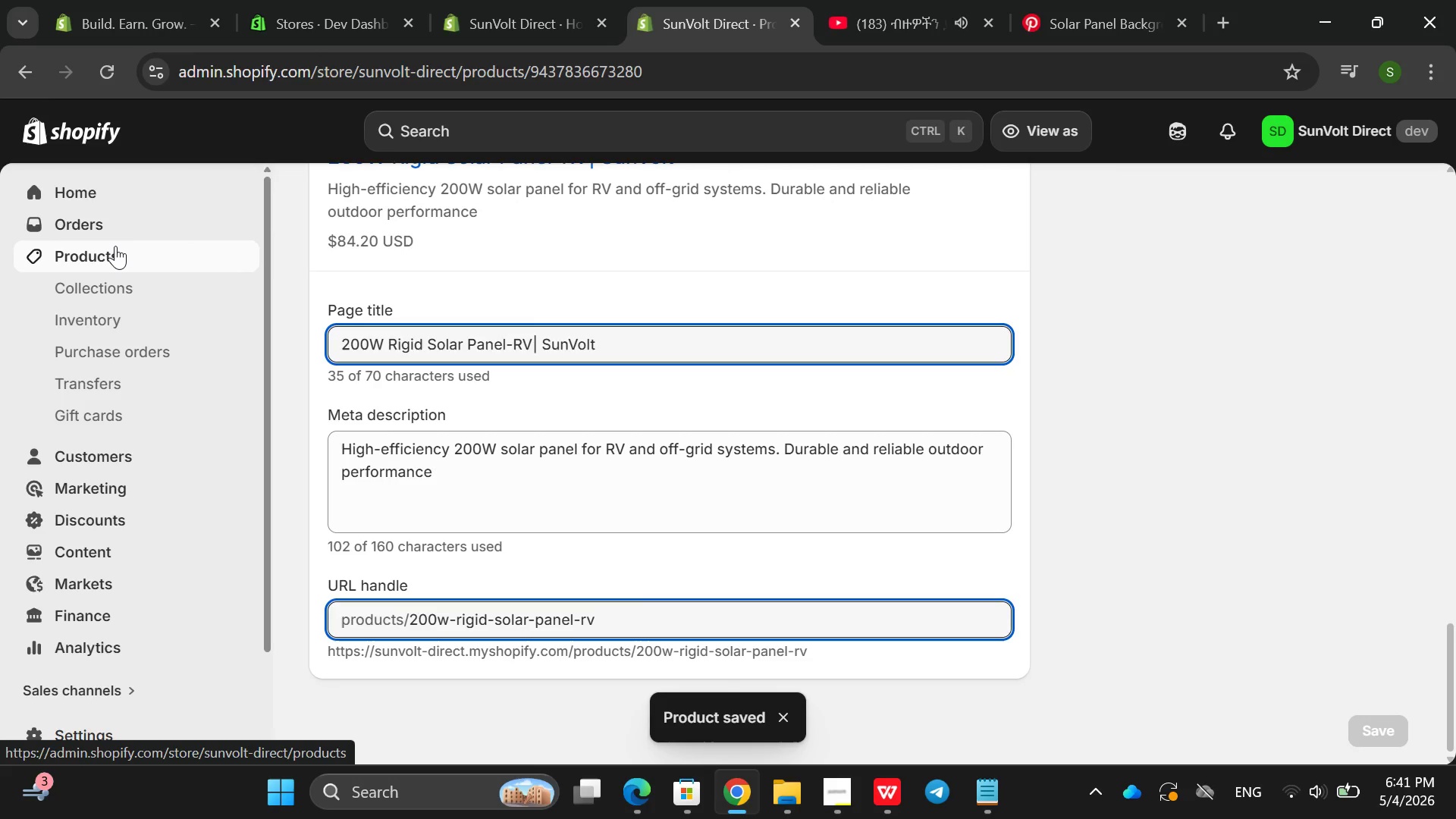 
wait(5.34)
 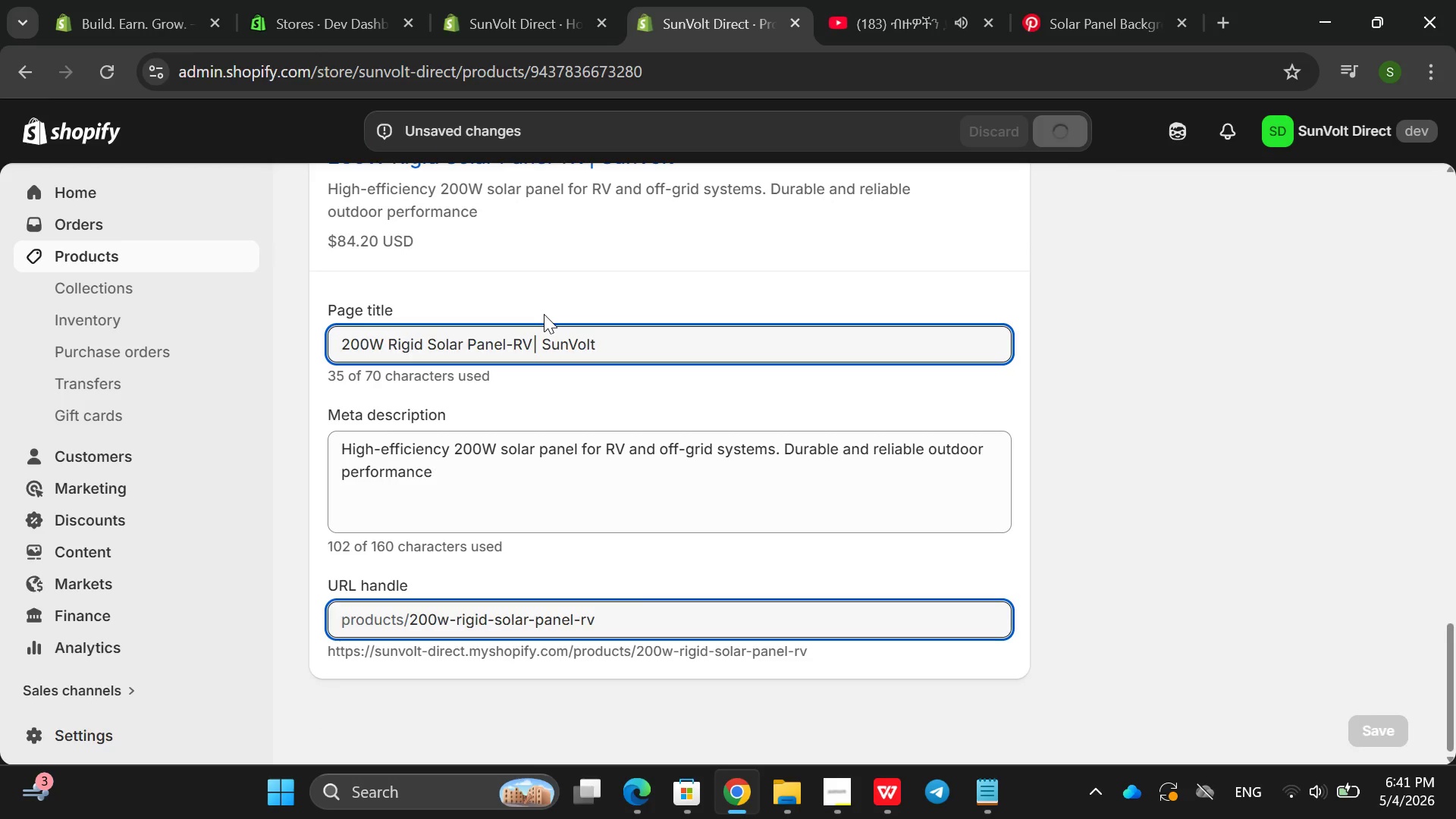 
left_click([115, 246])
 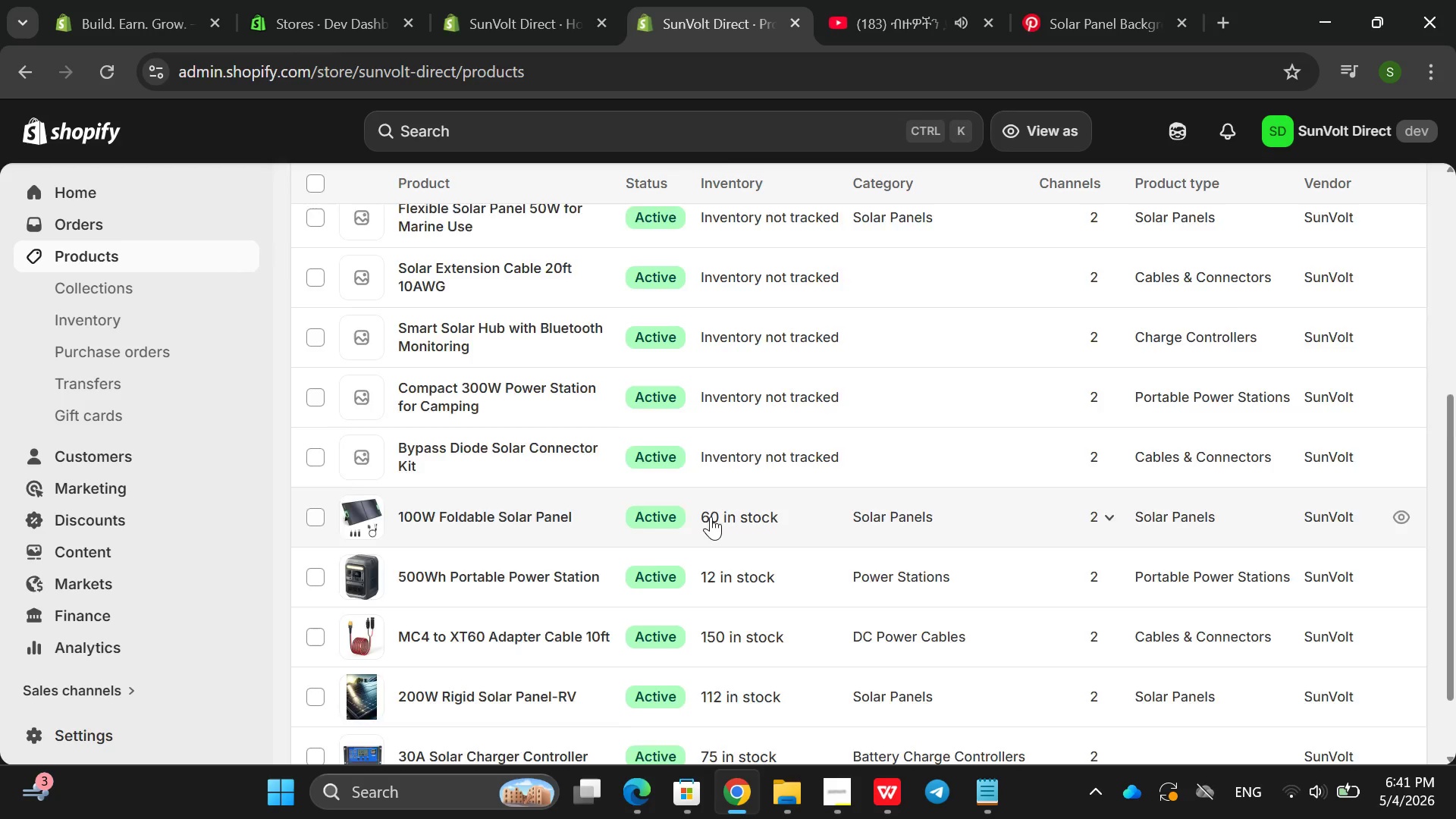 
left_click([571, 606])
 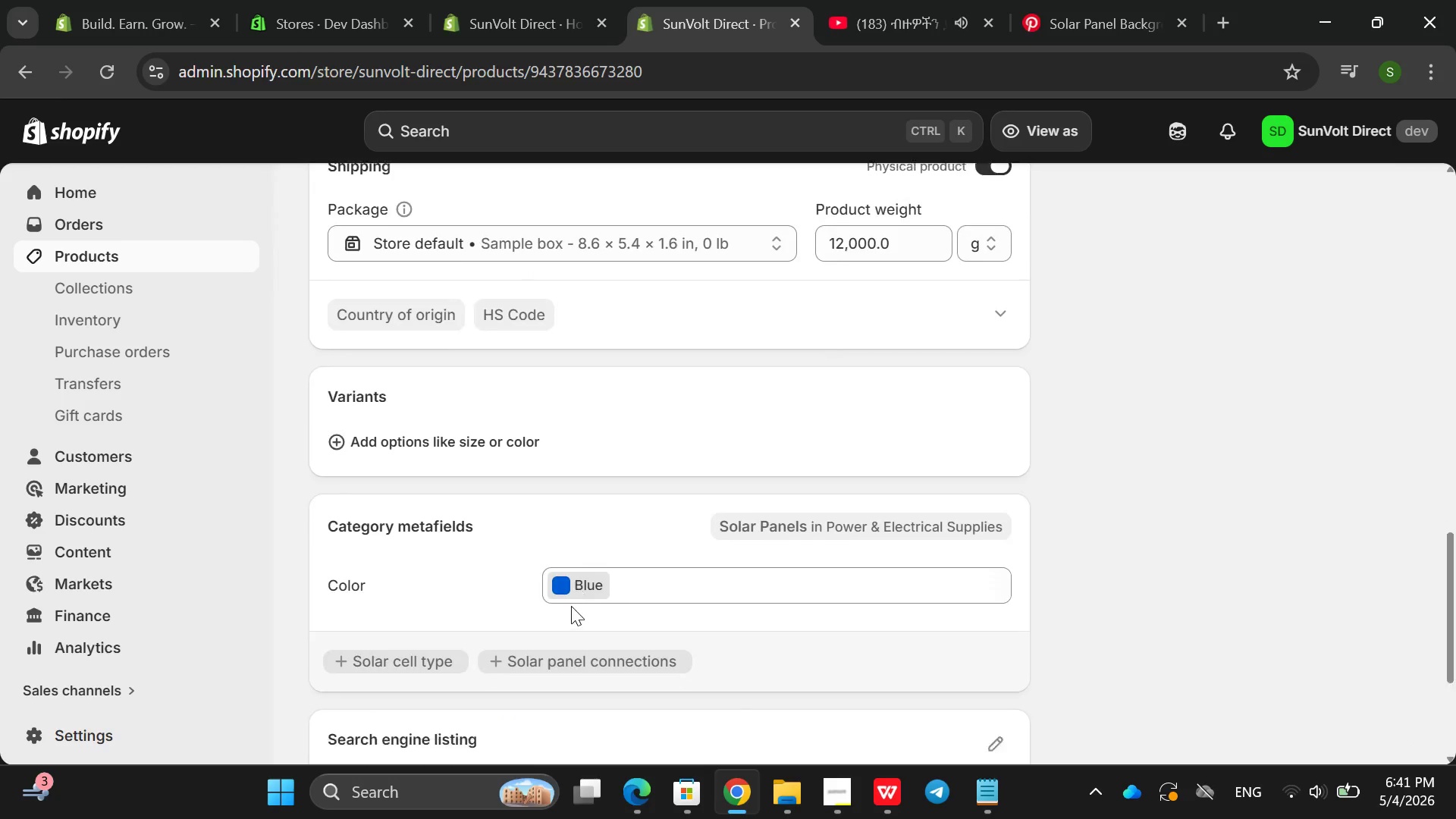 
wait(6.0)
 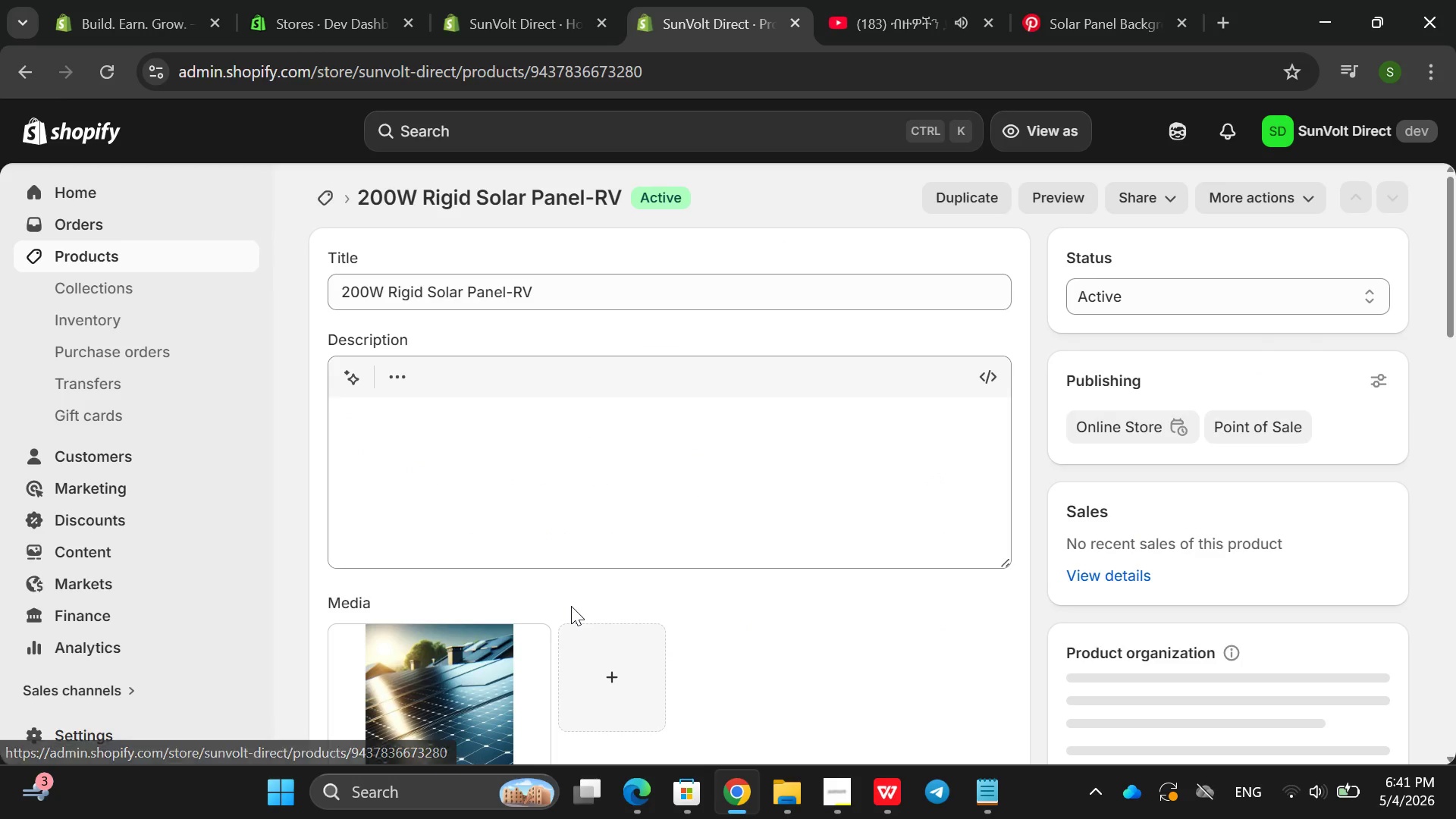 
left_click([983, 472])
 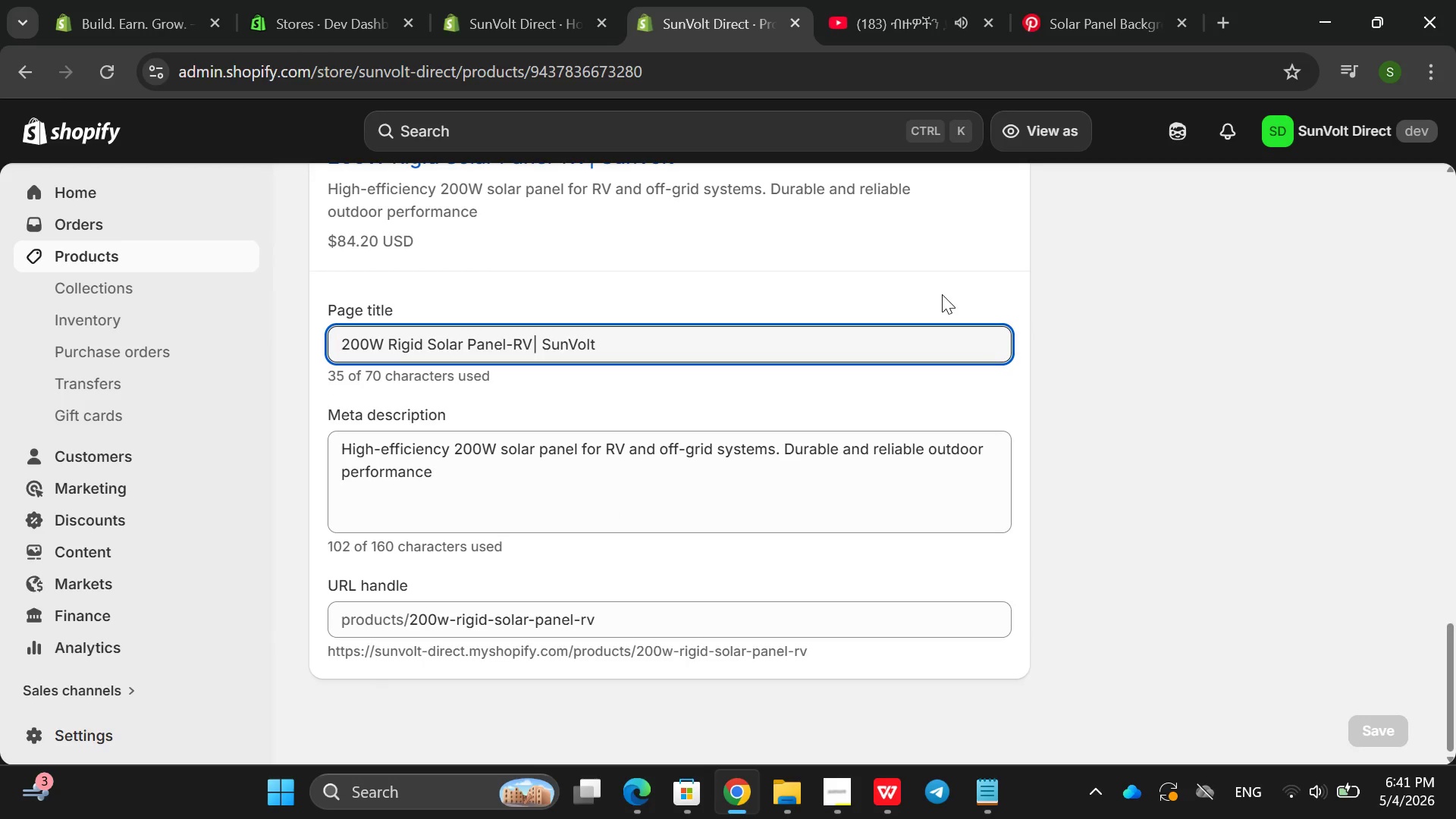 
left_click([136, 256])
 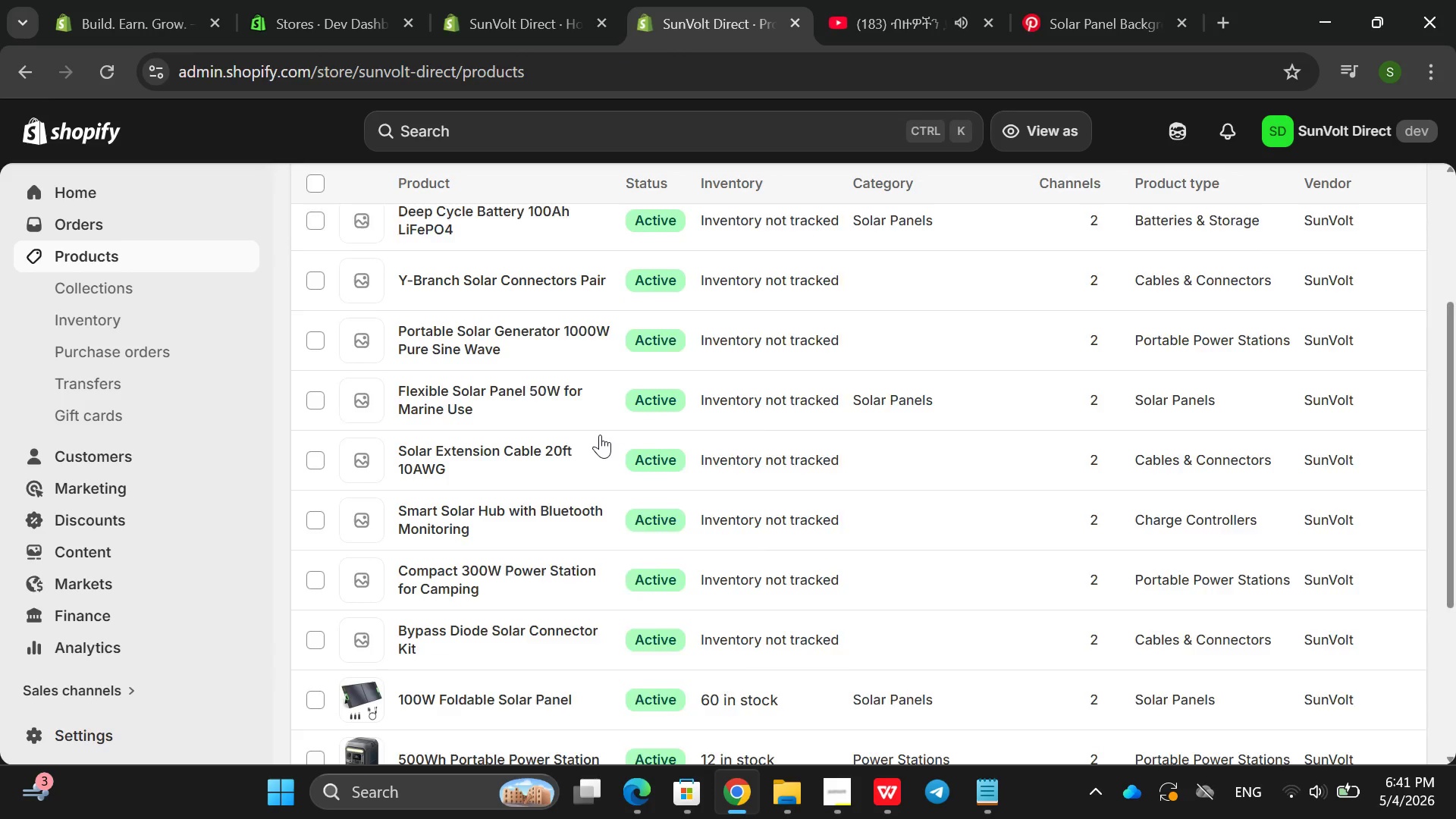 
left_click([589, 596])
 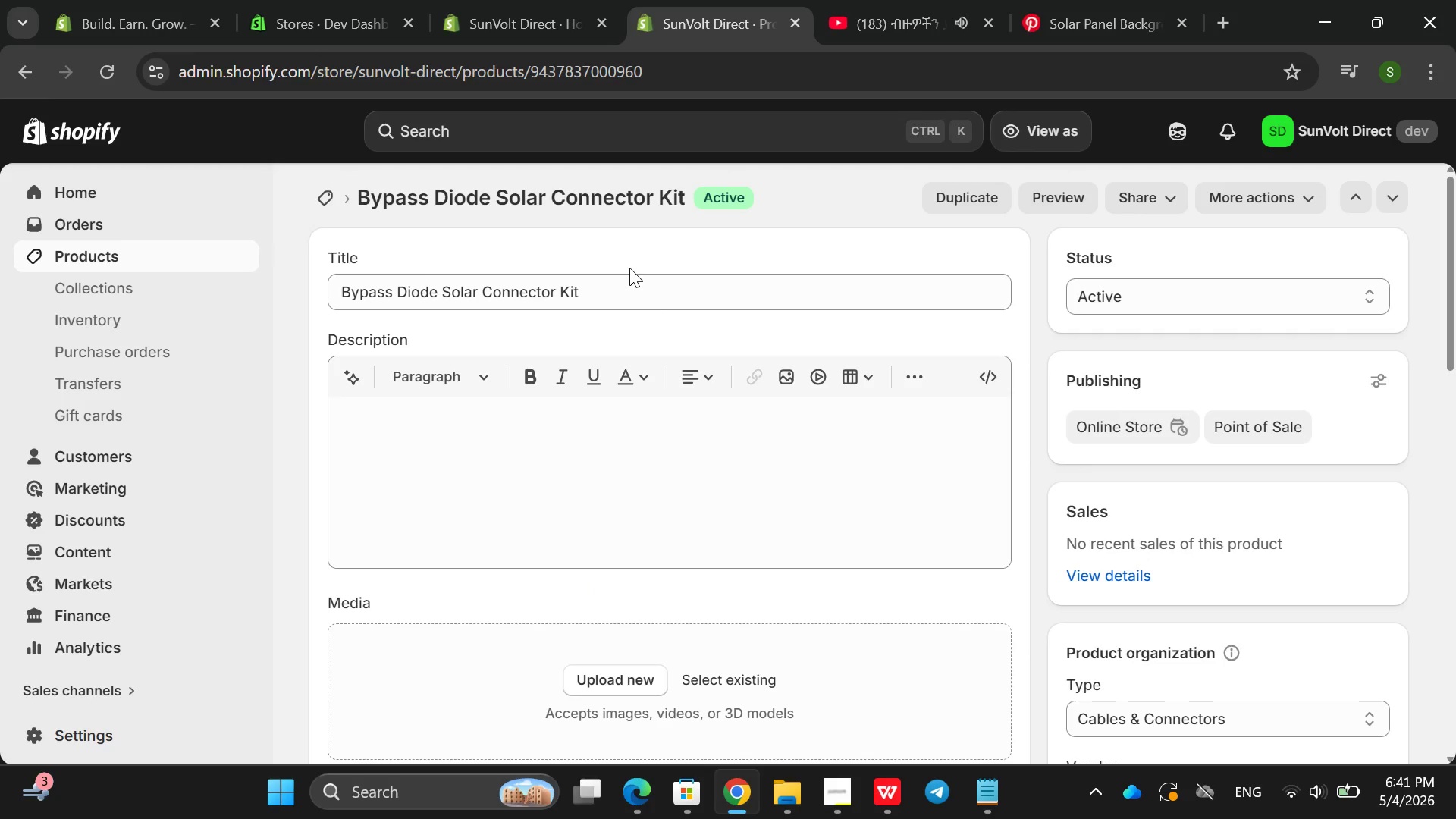 
wait(18.69)
 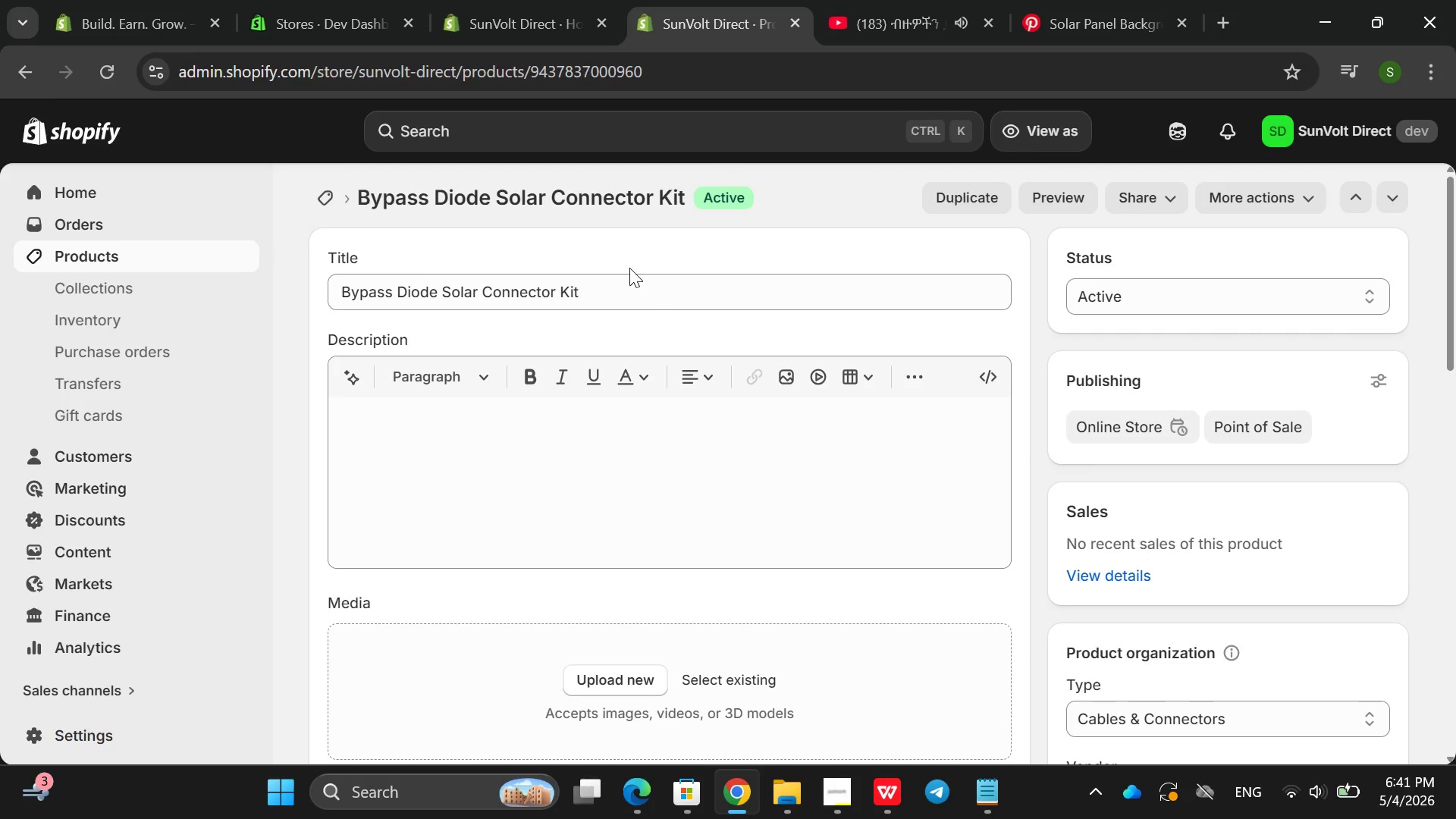 
left_click([578, 503])
 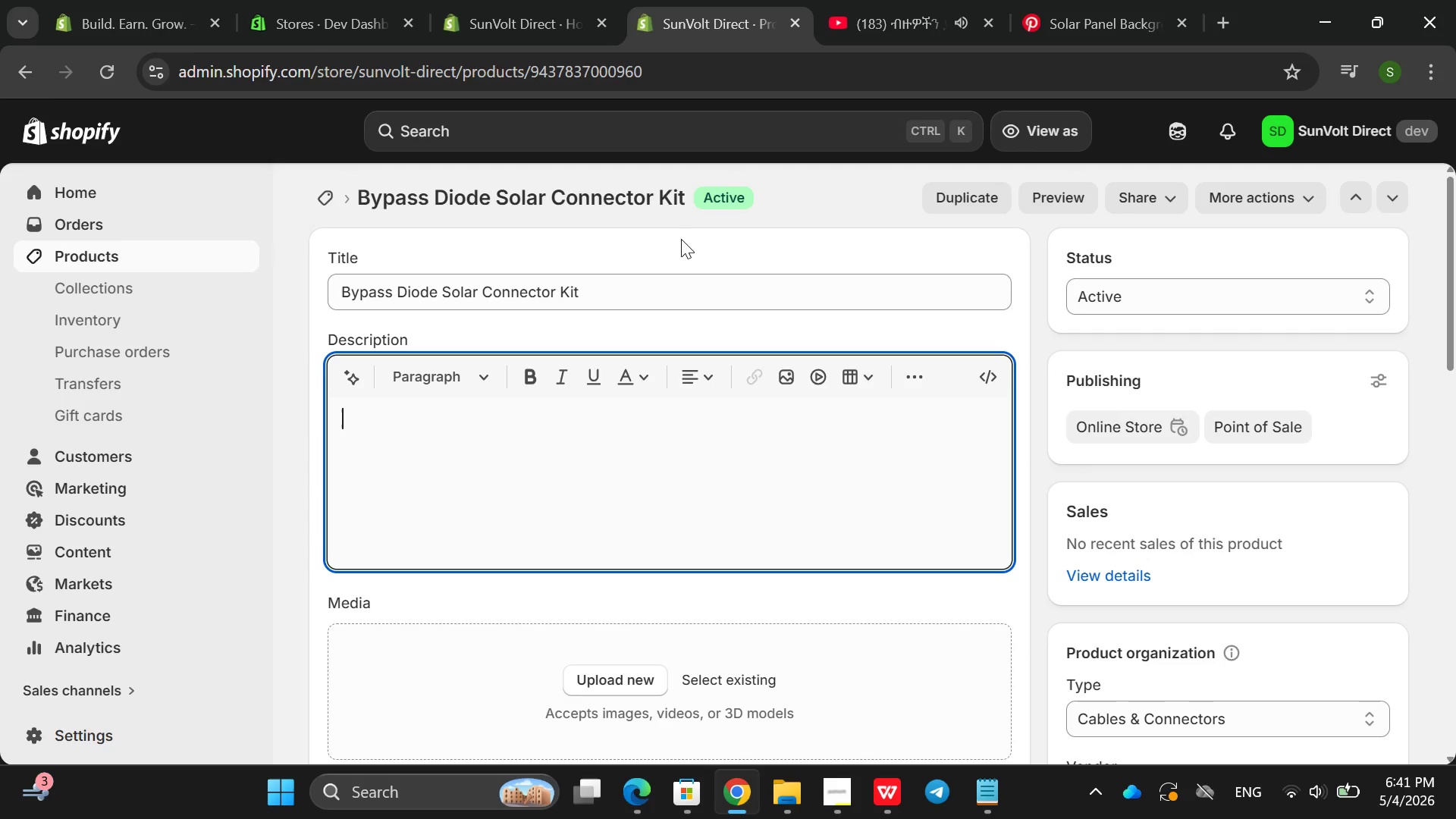 
double_click([617, 293])
 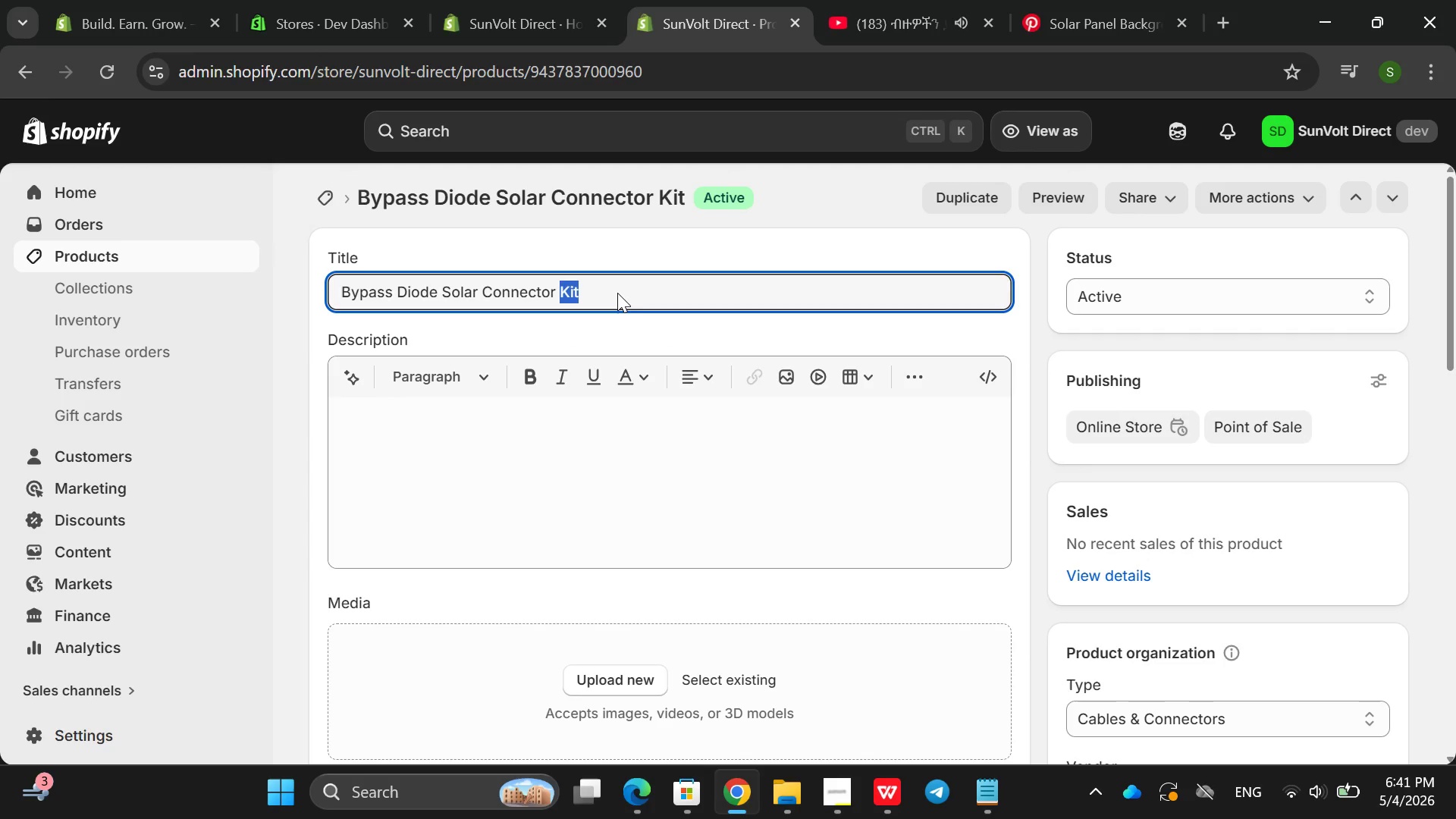 
triple_click([617, 293])
 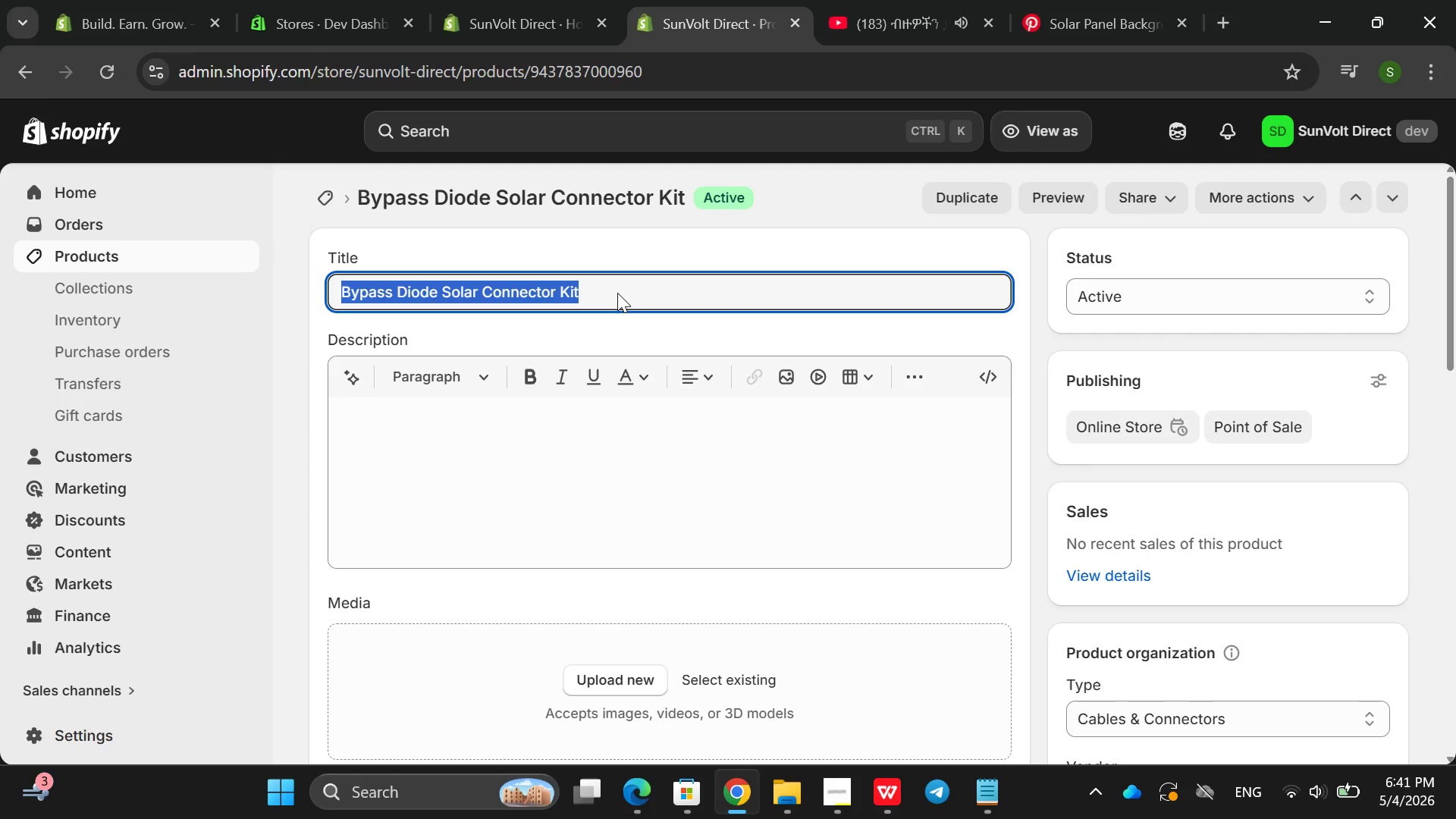 
key(Backspace)
type(Solar Bypass Diod)
key(Backspace)
key(Backspace)
type(iode )
key(Backspace)
key(Backspace)
key(Backspace)
key(Backspace)
key(Backspace)
type(ode Connector Kit )
 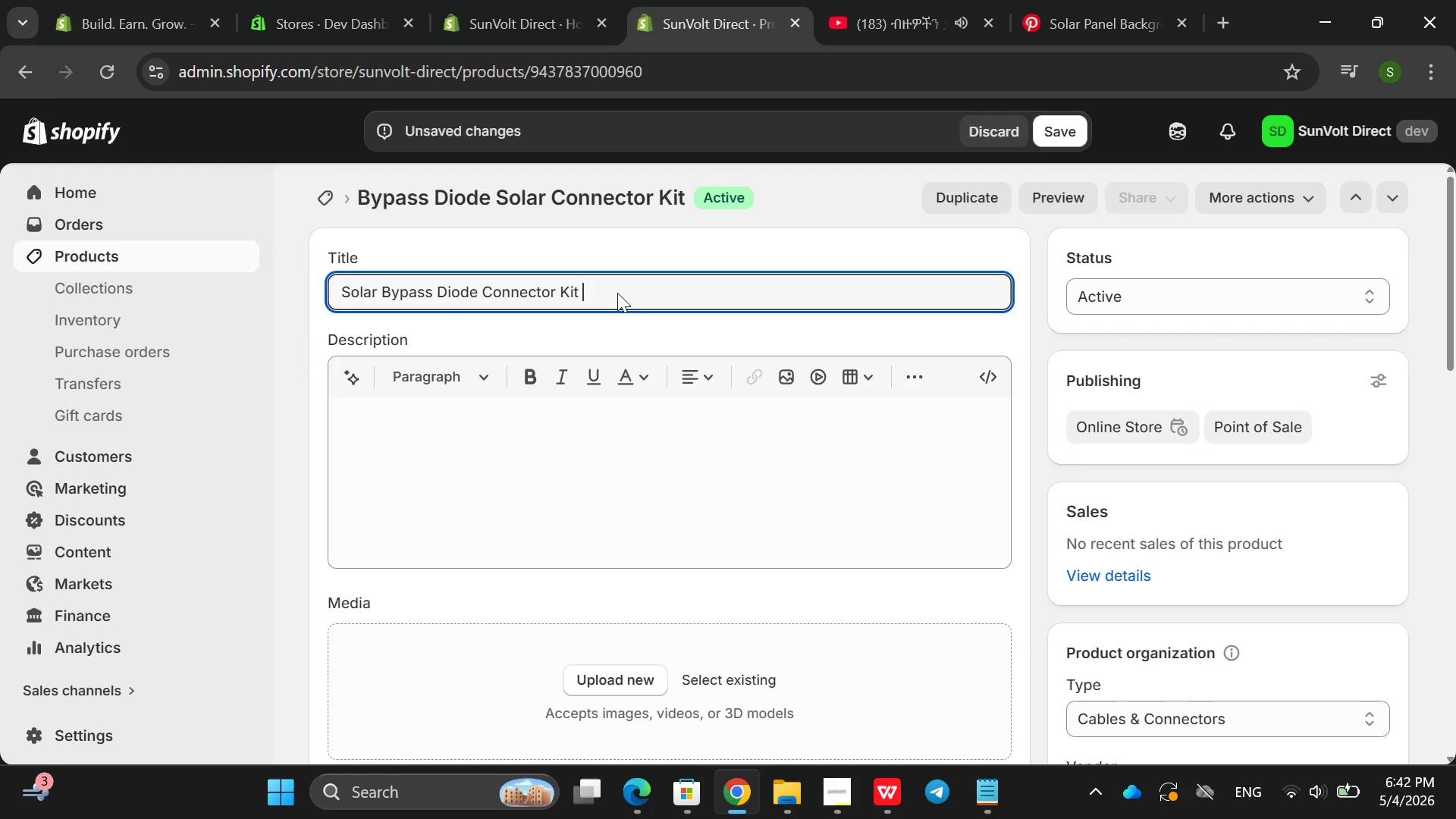 
double_click([519, 297])
 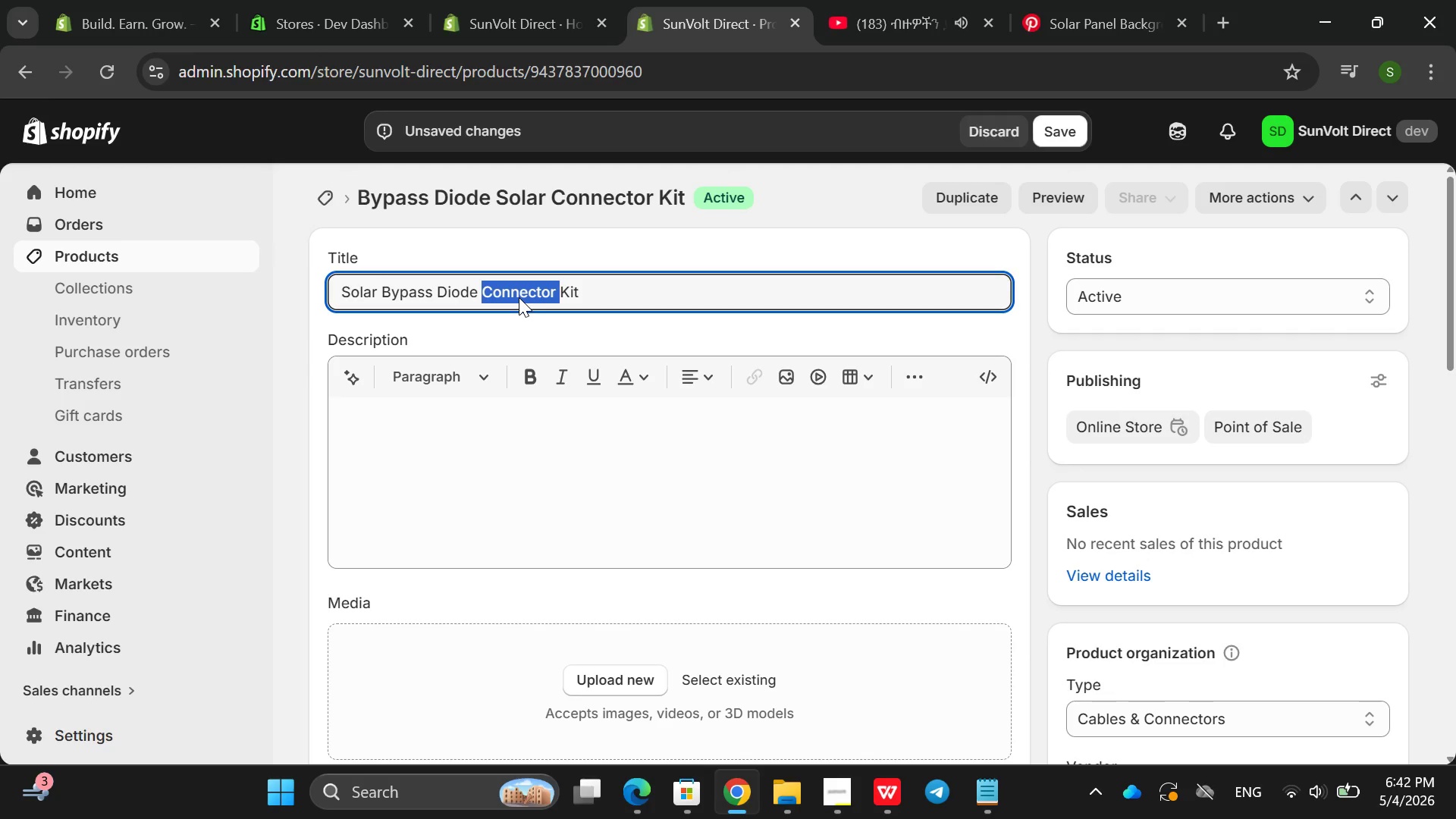 
triple_click([519, 297])
 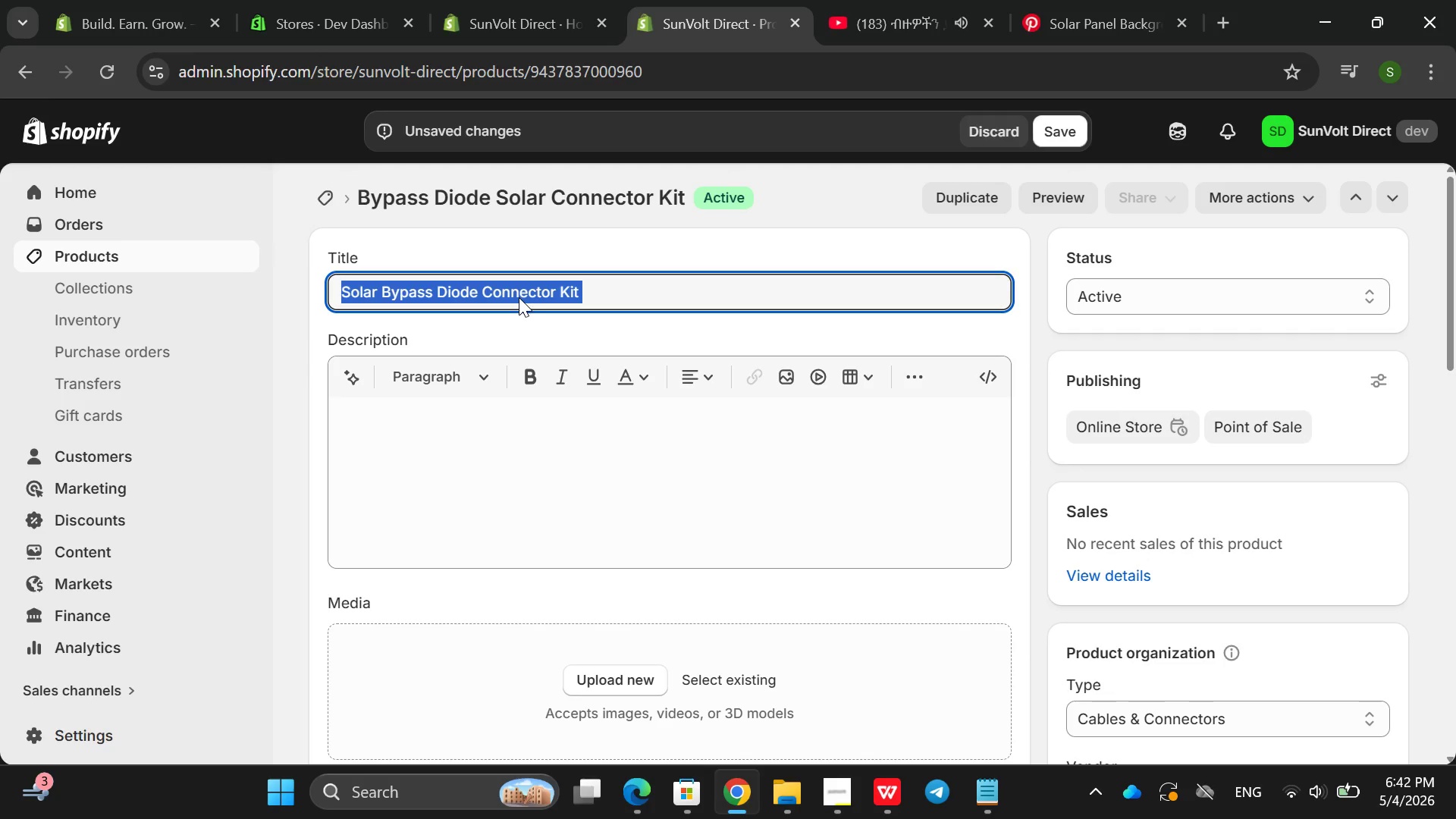 
triple_click([519, 297])
 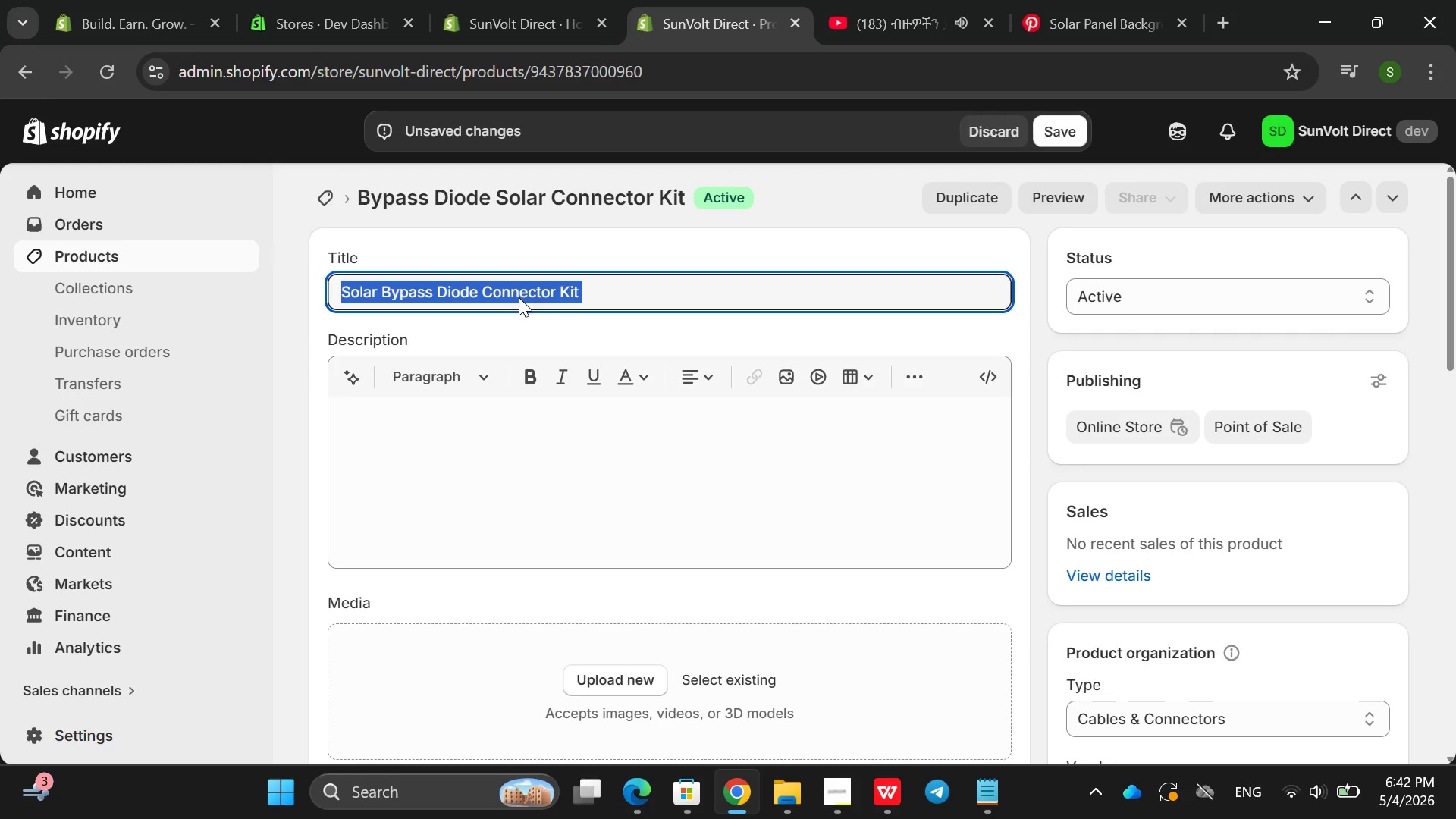 
key(Control+ControlLeft)
 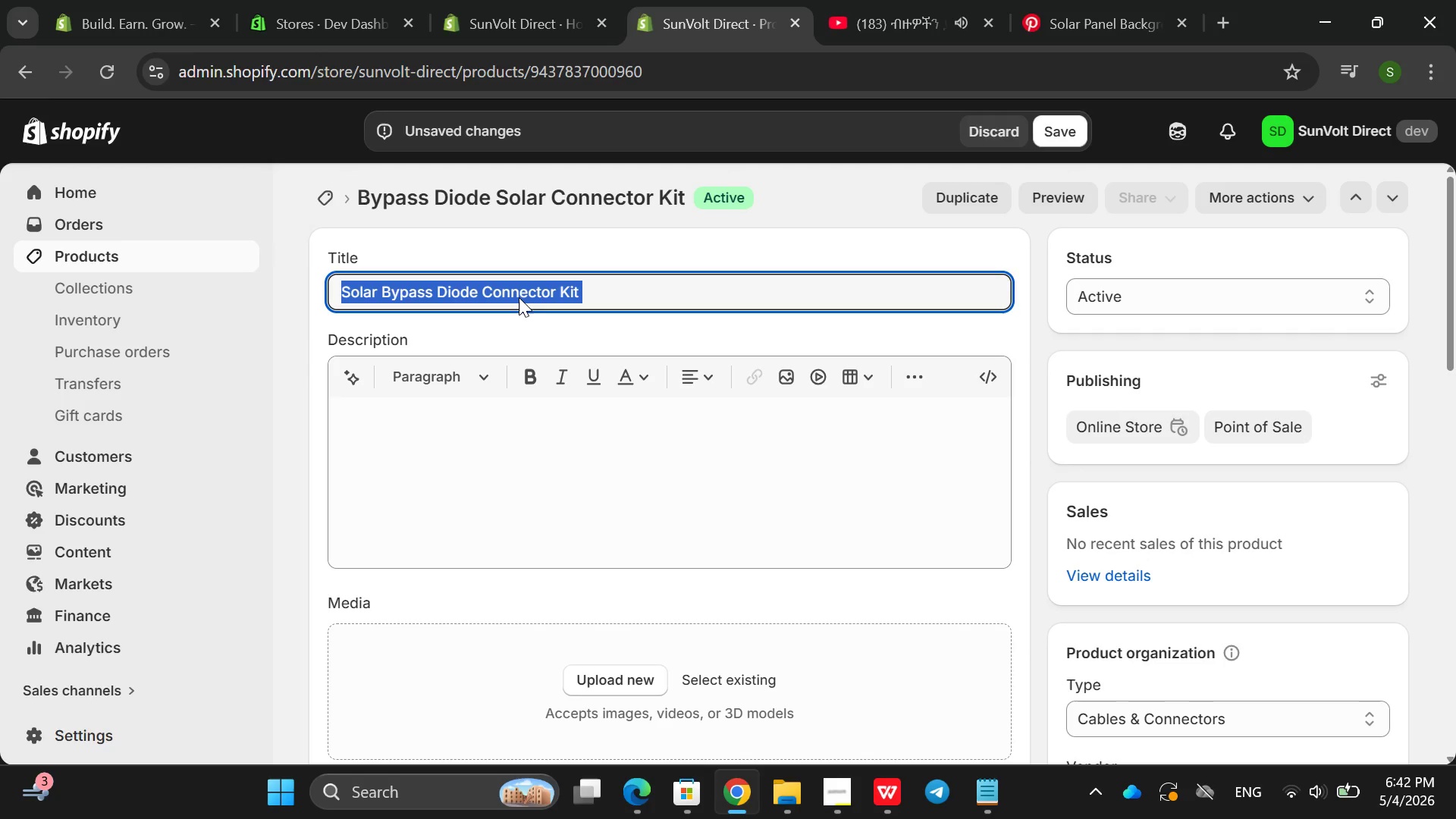 
key(Control+C)
 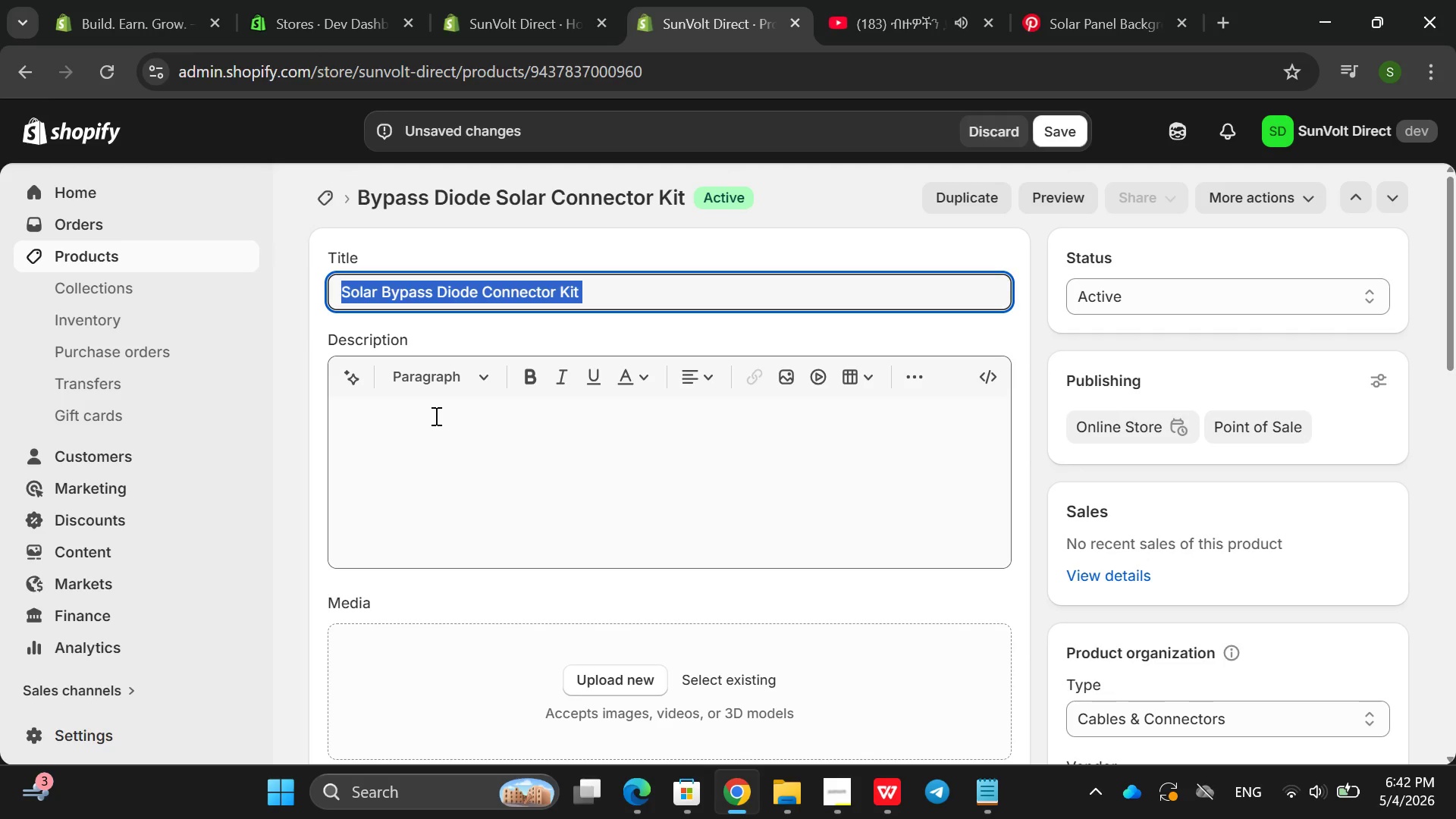 
left_click([411, 412])
 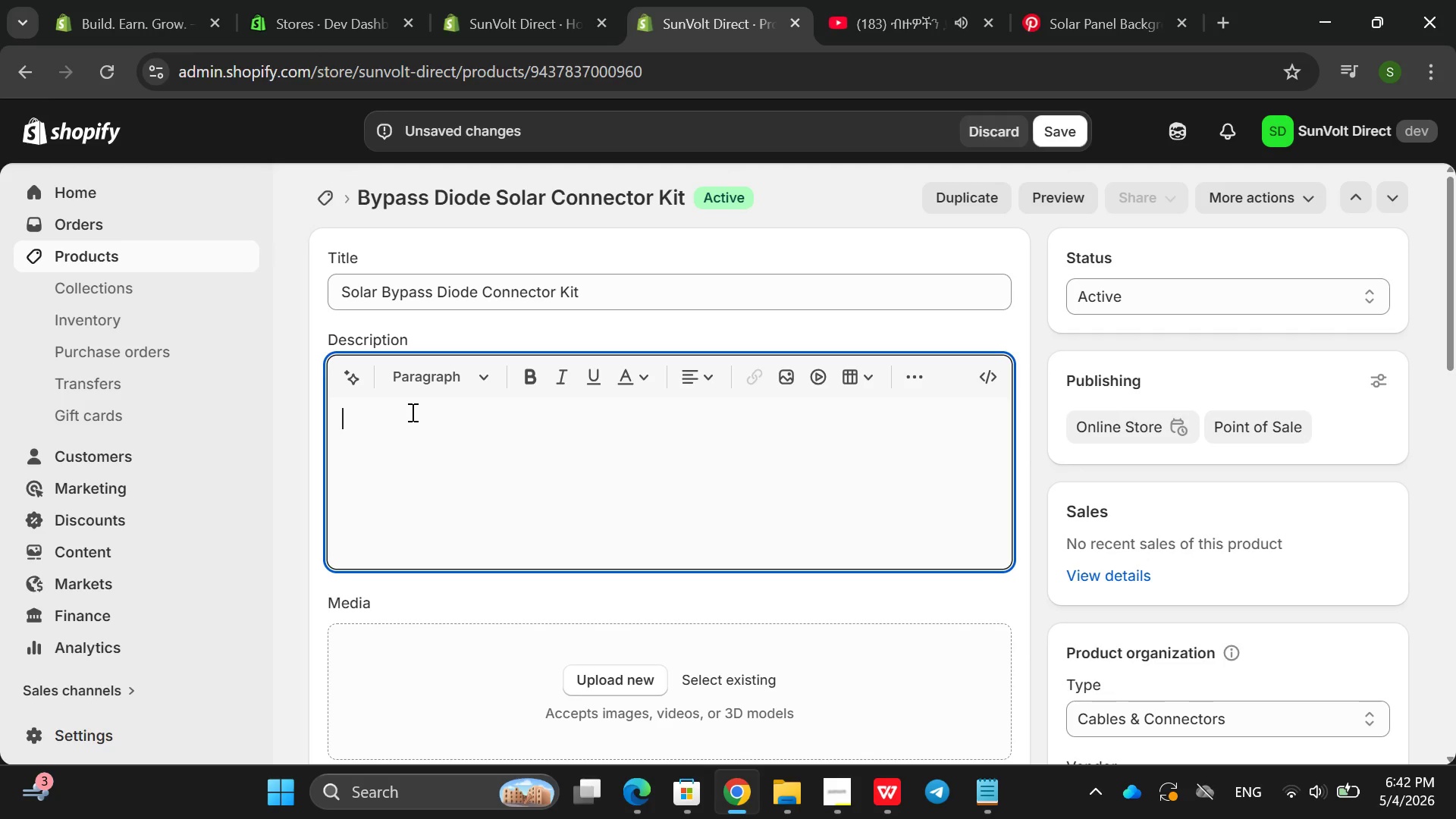 
key(Control+V)
 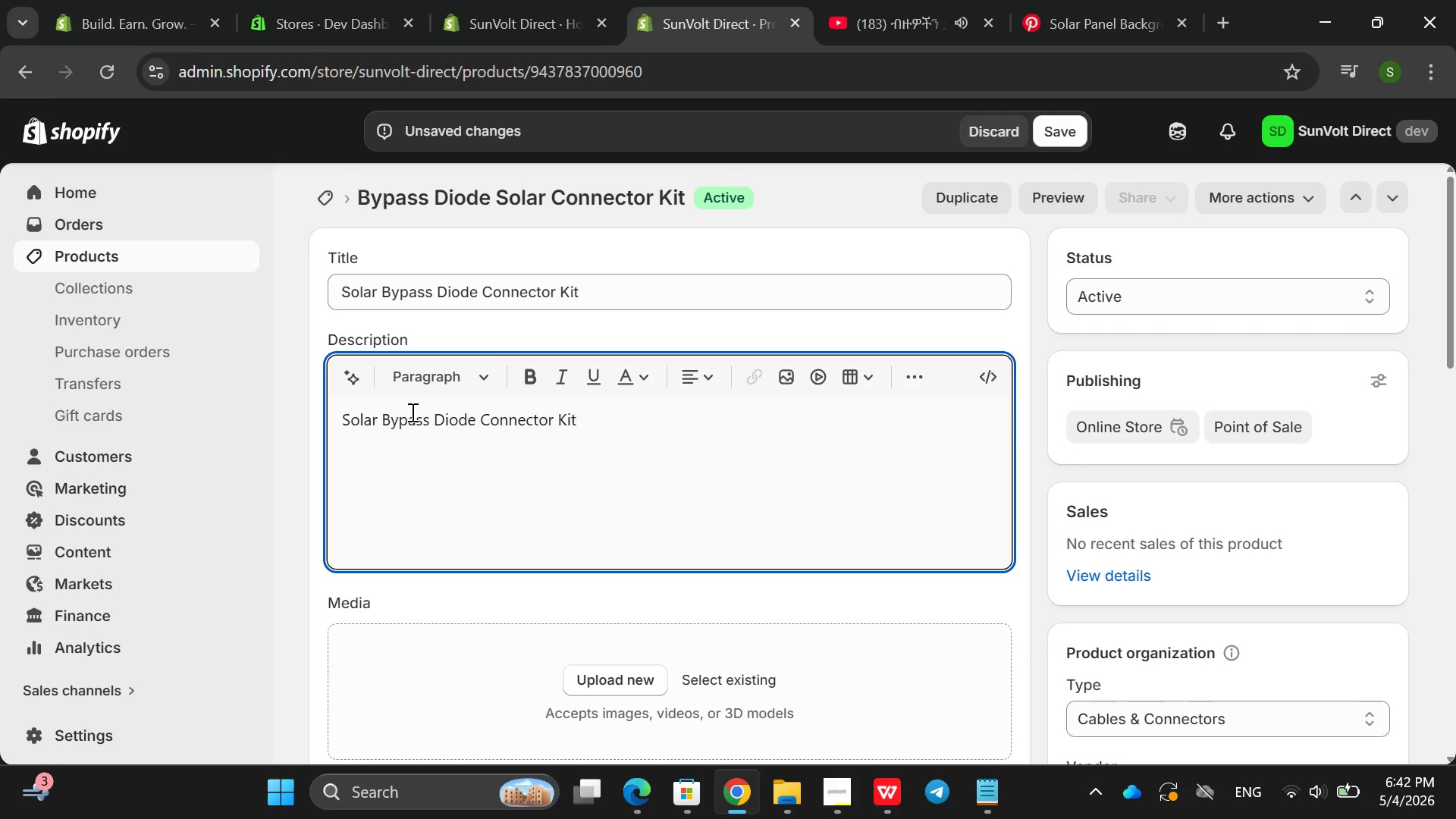 
key(Backspace)
type(-E)
key(Backspace)
key(Backspace)
type( -Efi)
key(Backspace)
key(Backspace)
key(Backspace)
type( EFf)
key(Backspace)
key(Backspace)
type(ffice]]\)
key(Backspace)
key(Backspace)
key(Backspace)
key(Backspace)
type(ient Energu )
key(Backspace)
key(Backspace)
type(y Flow Solution )
 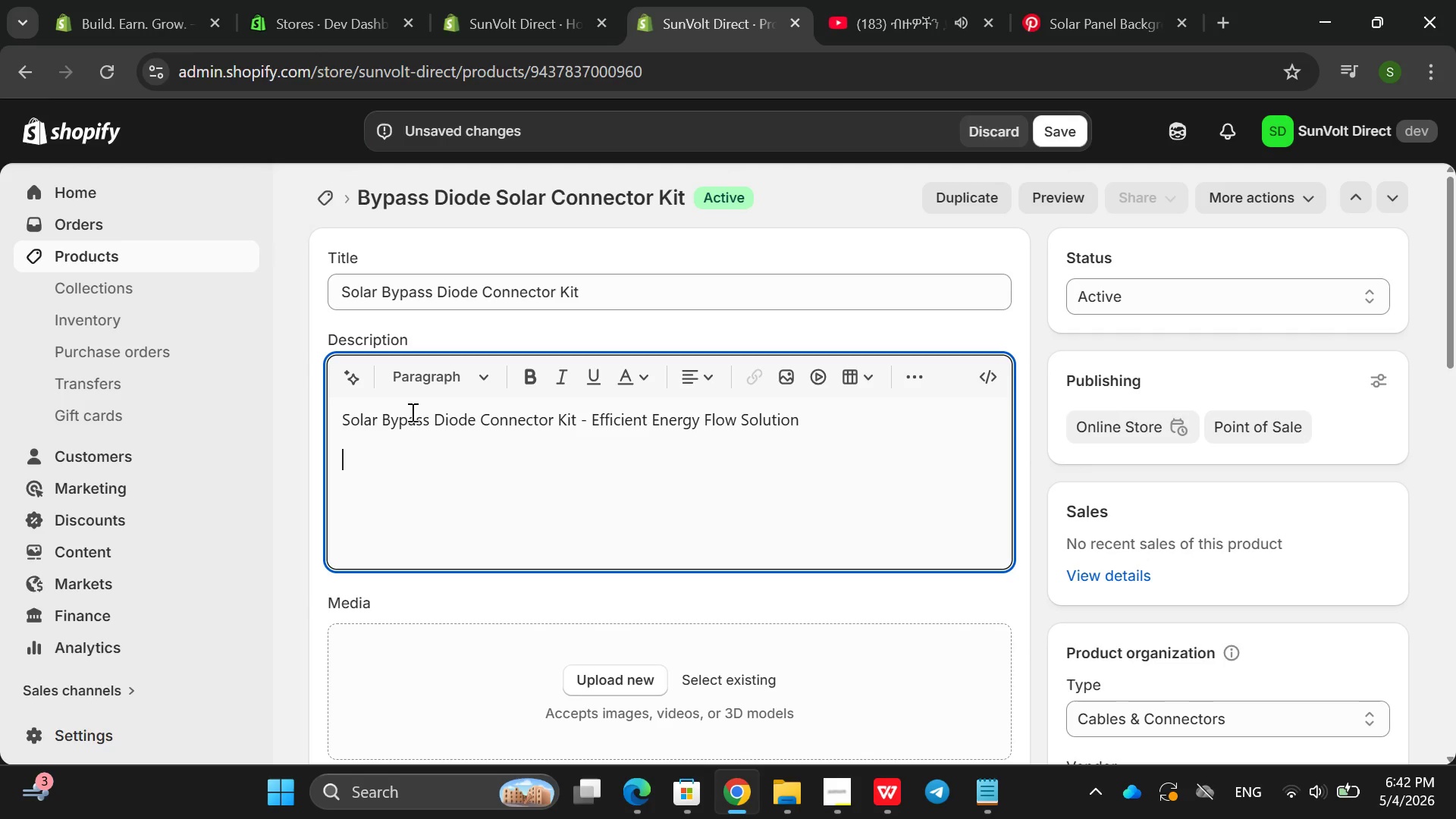 
 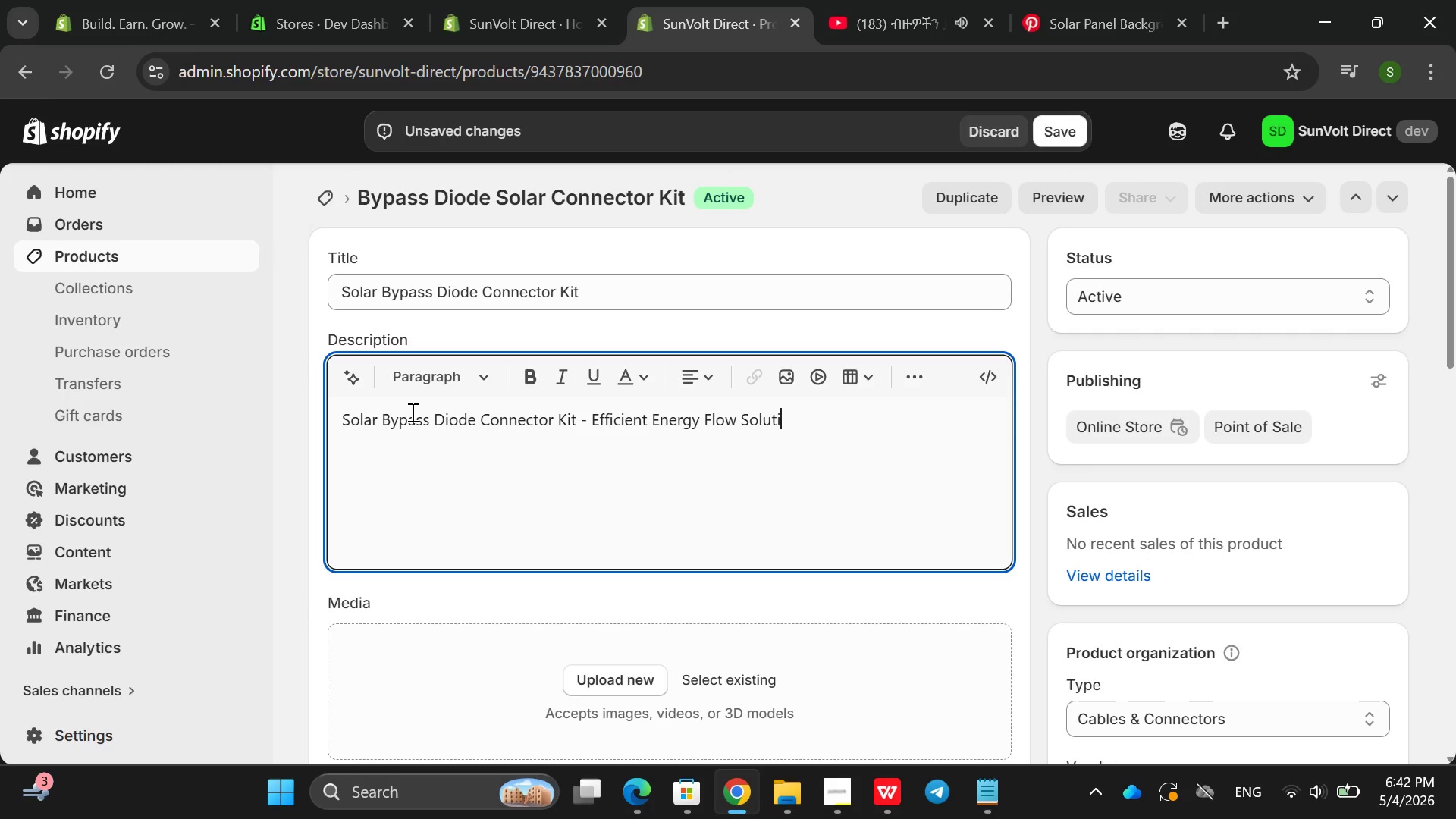 
key(Enter)
 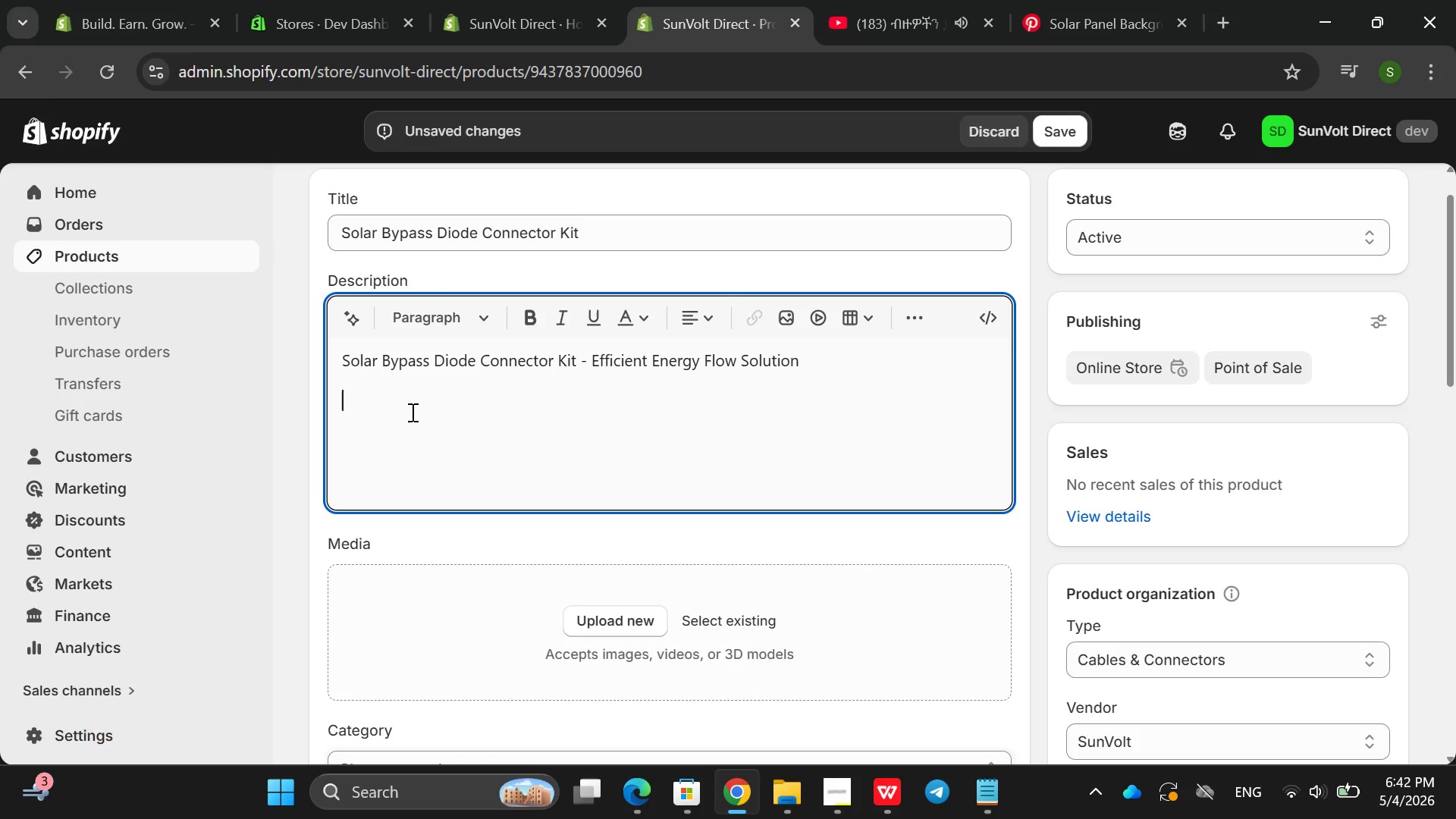 
type(Impo)
key(Backspace)
type(rove So)
key(Backspace)
key(Backspace)
type(solar panle efficient)
key(Backspace)
type(cy )
 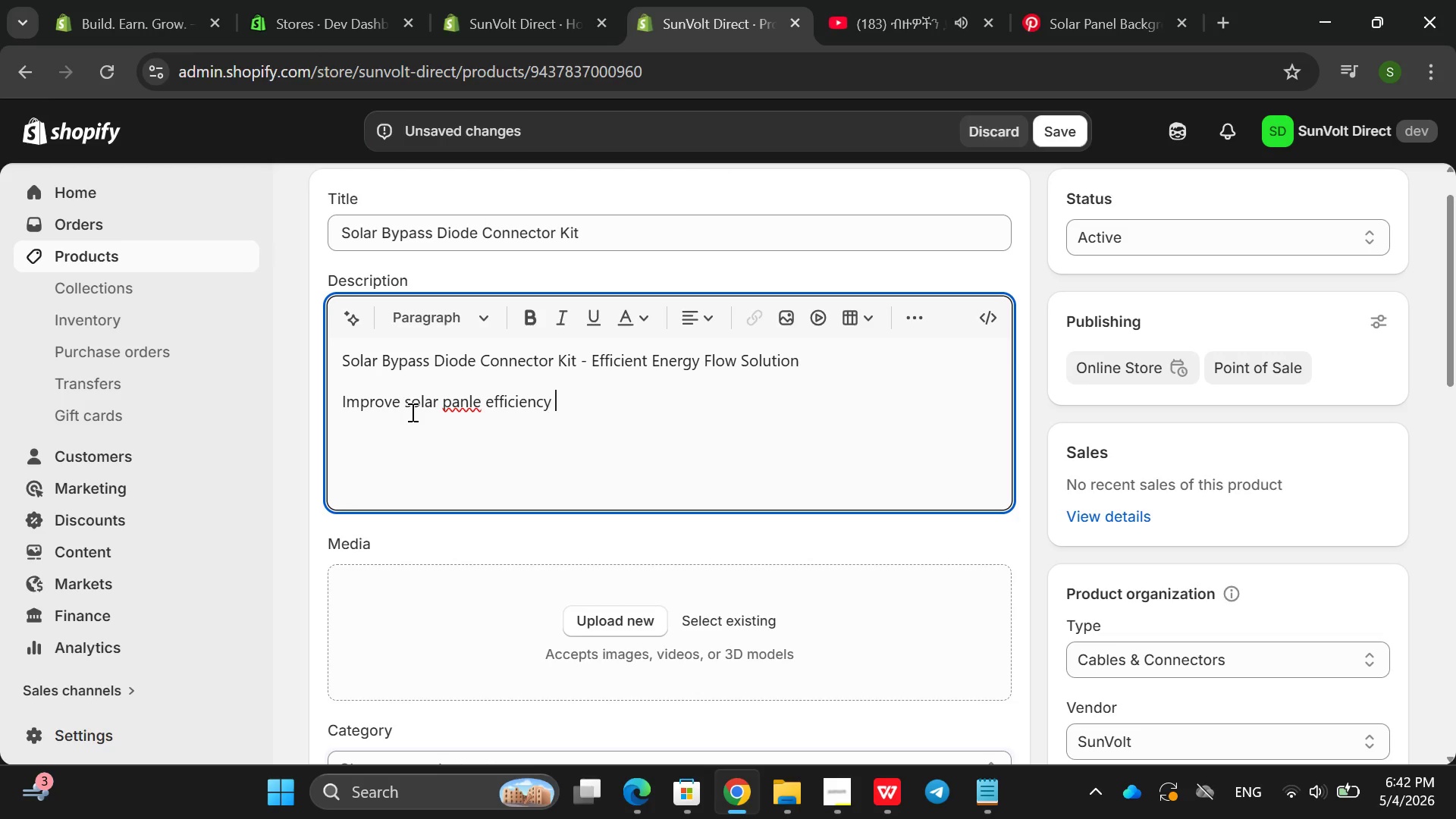 
key(Enter)
 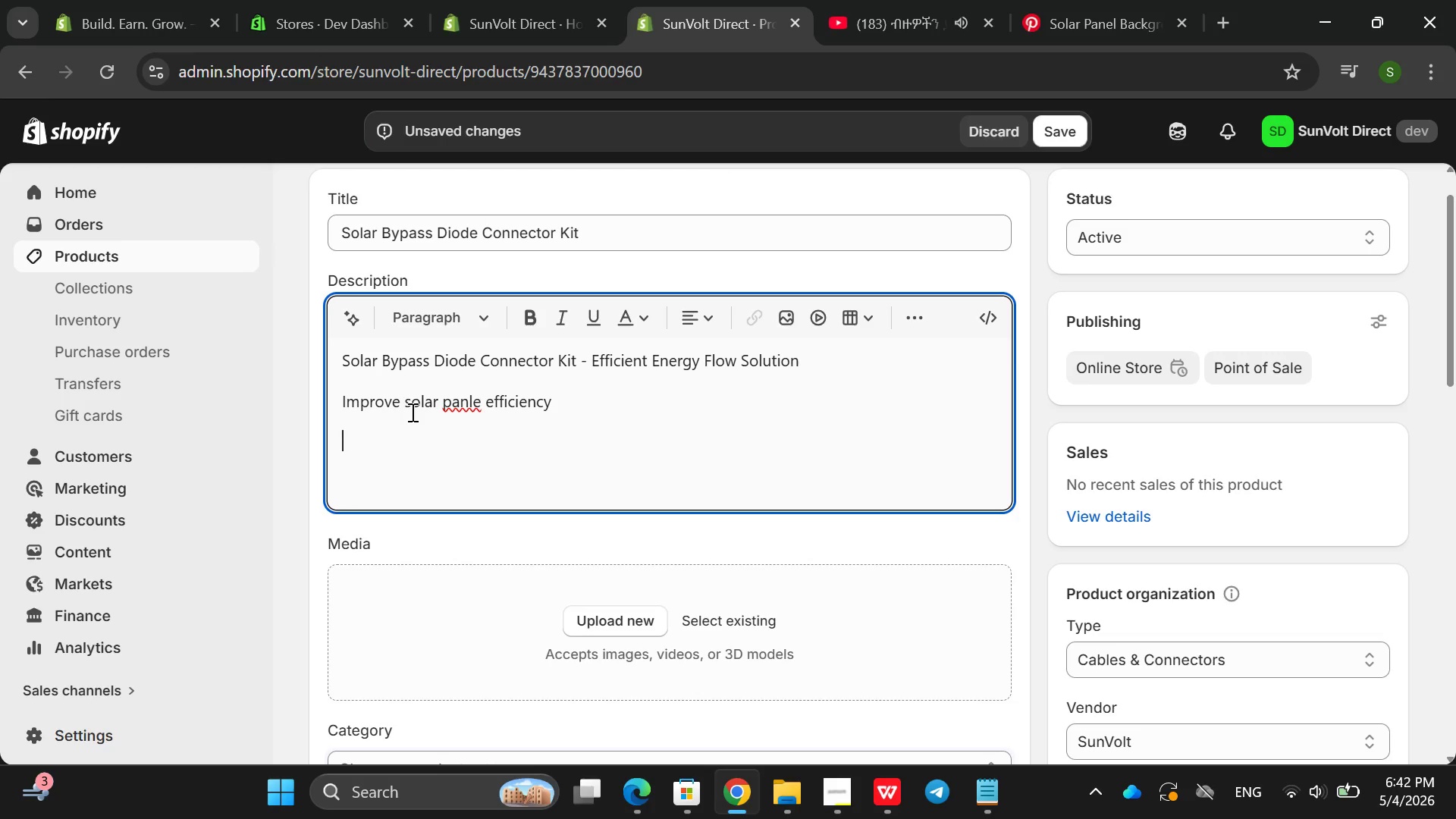 
type(Maintani)
key(Backspace)
key(Backspace)
type(in consistent poer)
key(Backspace)
key(Backspace)
type(wer oitput )
key(Backspace)
key(Backspace)
key(Backspace)
key(Backspace)
key(Backspace)
key(Backspace)
type(i)
key(Backspace)
type(utput)
 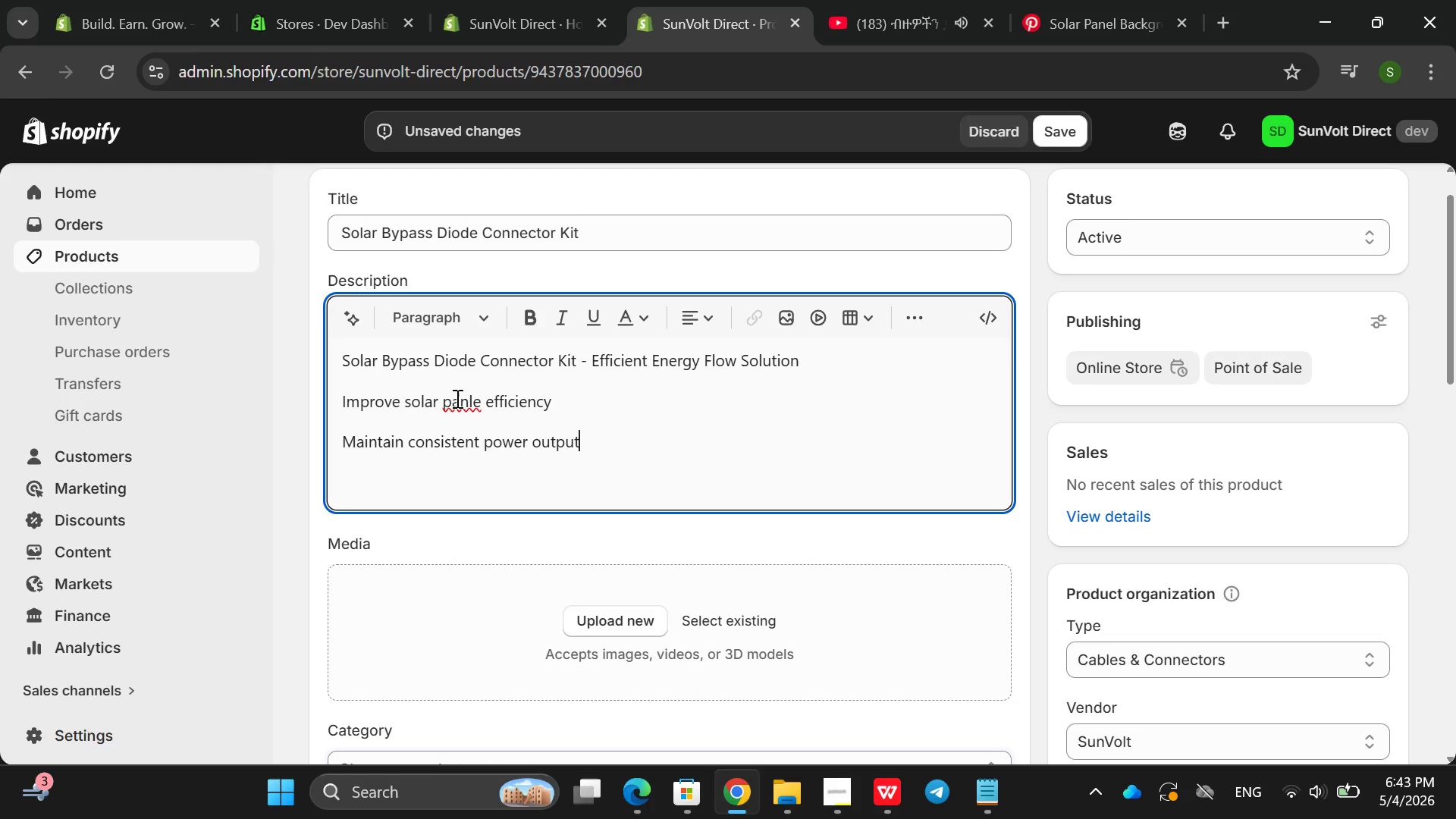 
double_click([456, 398])
 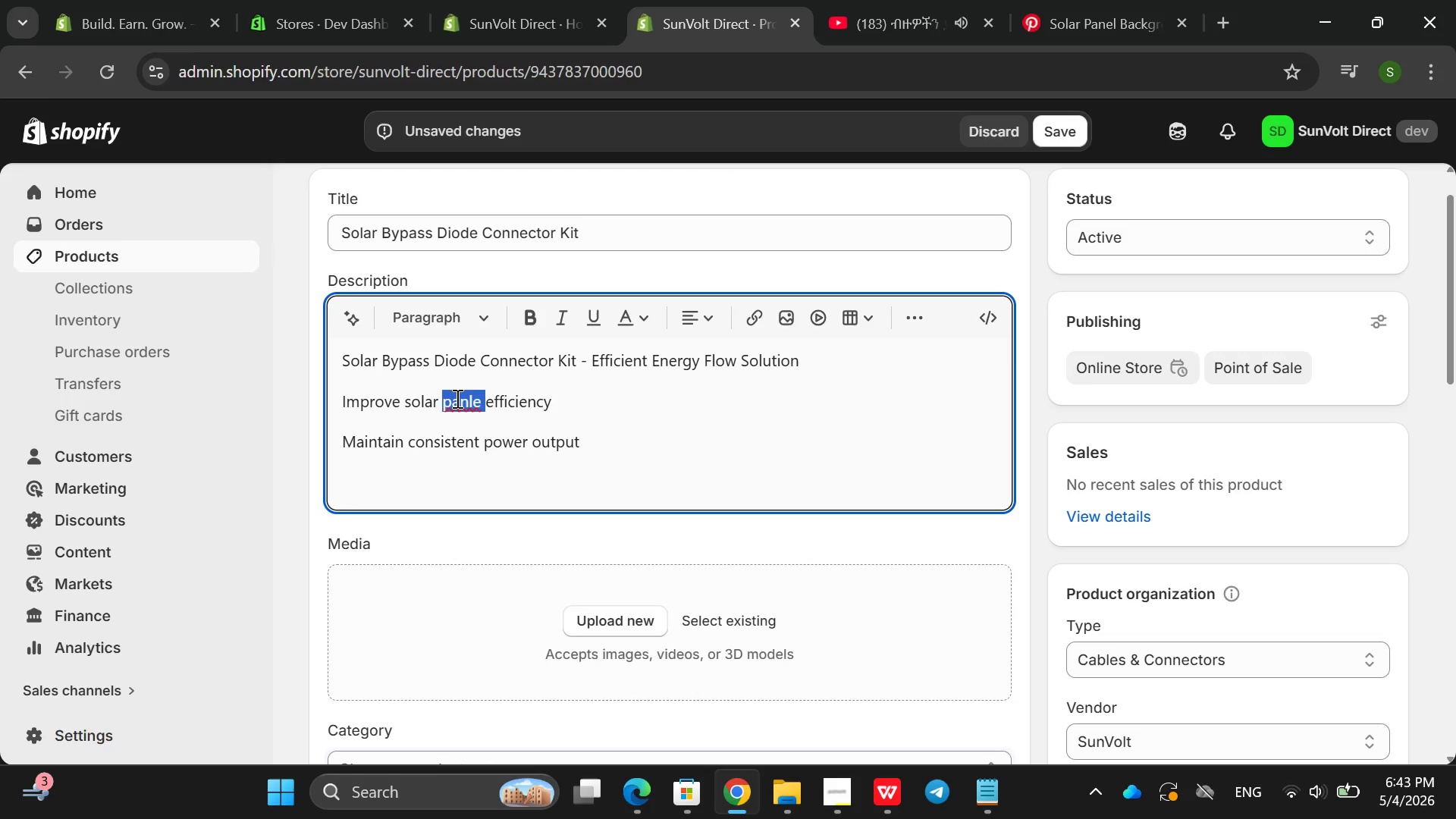 
type(panel )
 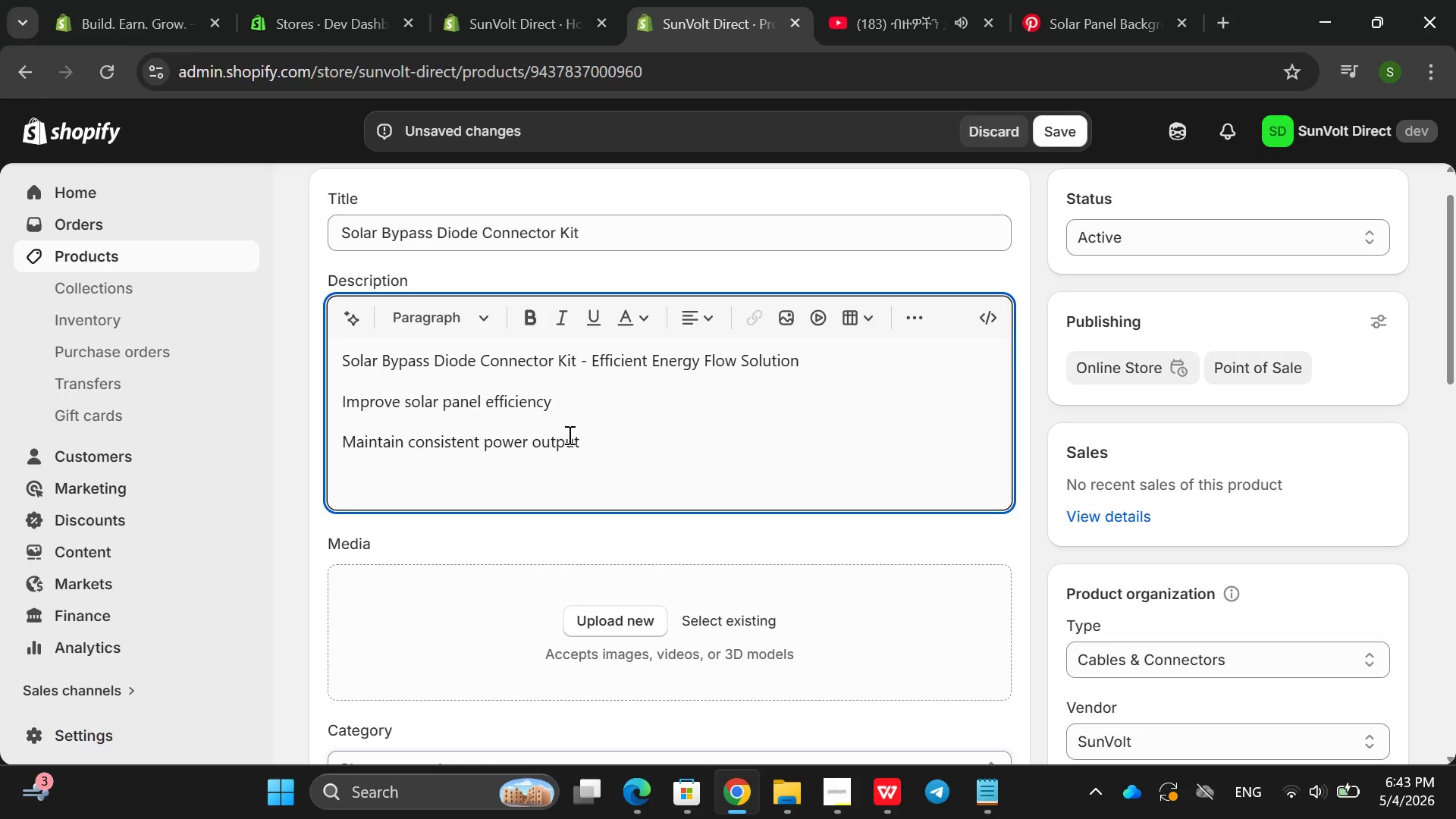 
left_click([623, 439])
 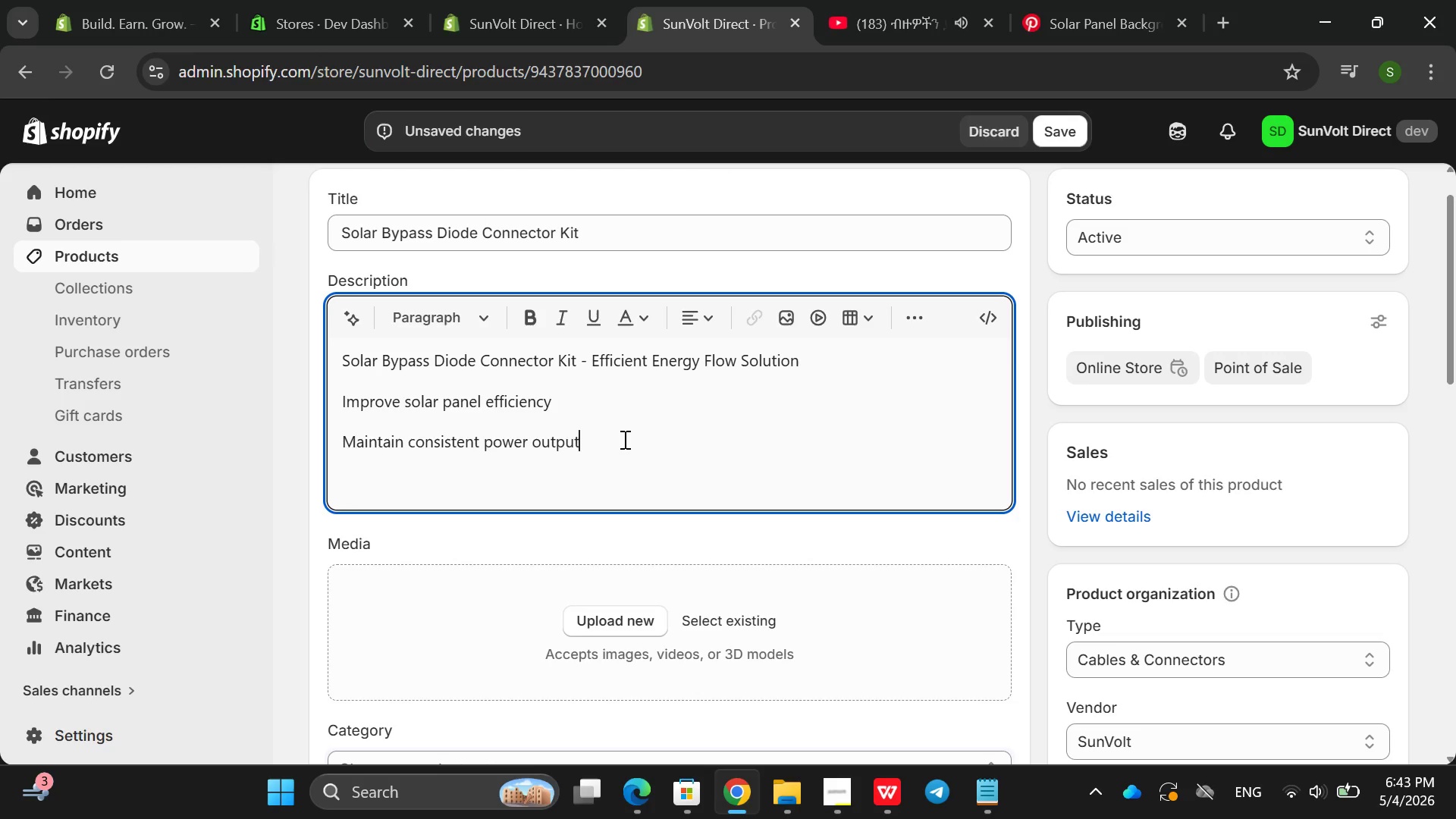 
key(Enter)
 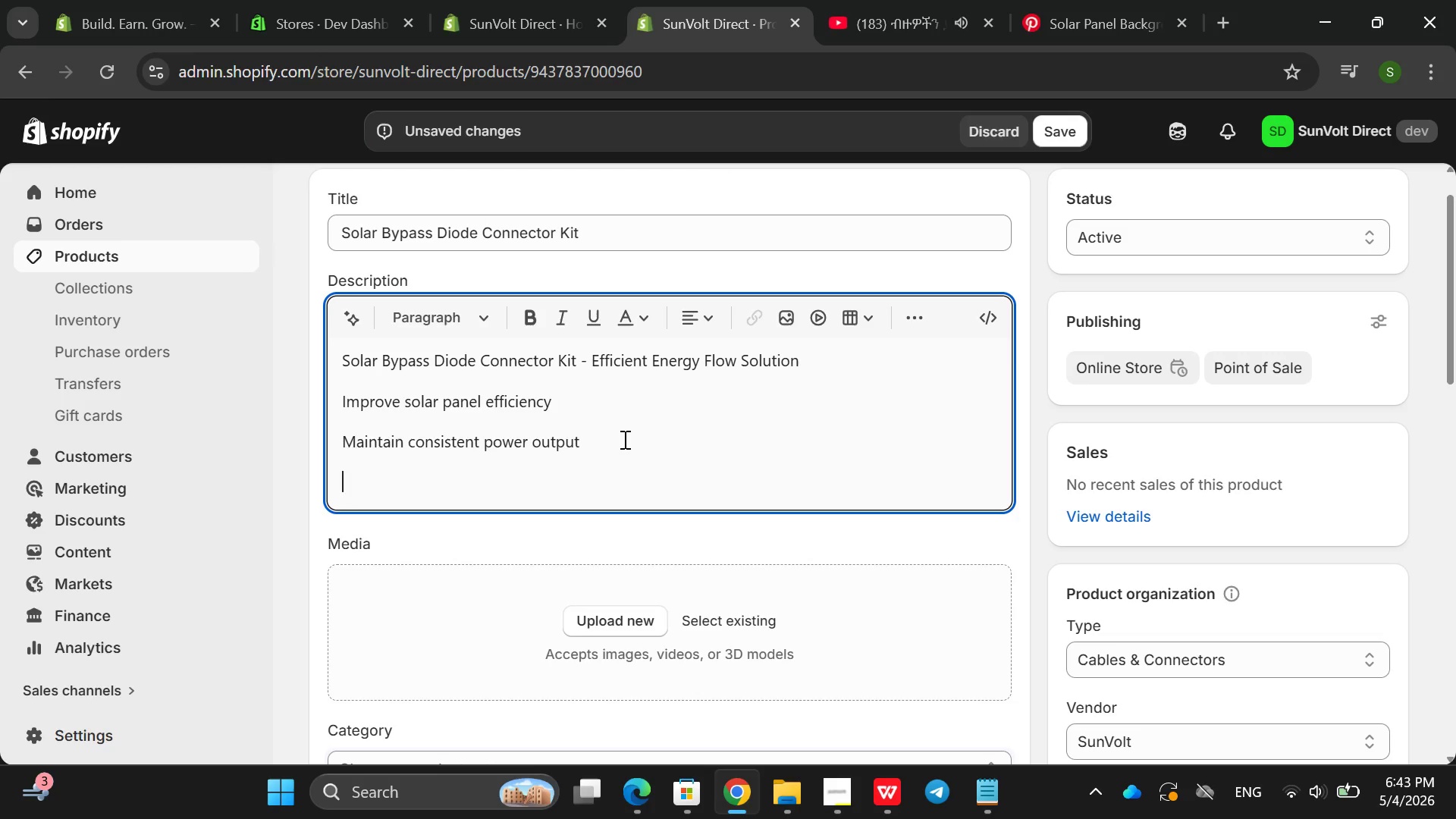 
type(E)
key(Backspace)
type(BEner)
key(Backspace)
key(Backspace)
key(Backspace)
key(Backspace)
type(enefirs )
key(Backspace)
key(Backspace)
key(Backspace)
type(ts)
 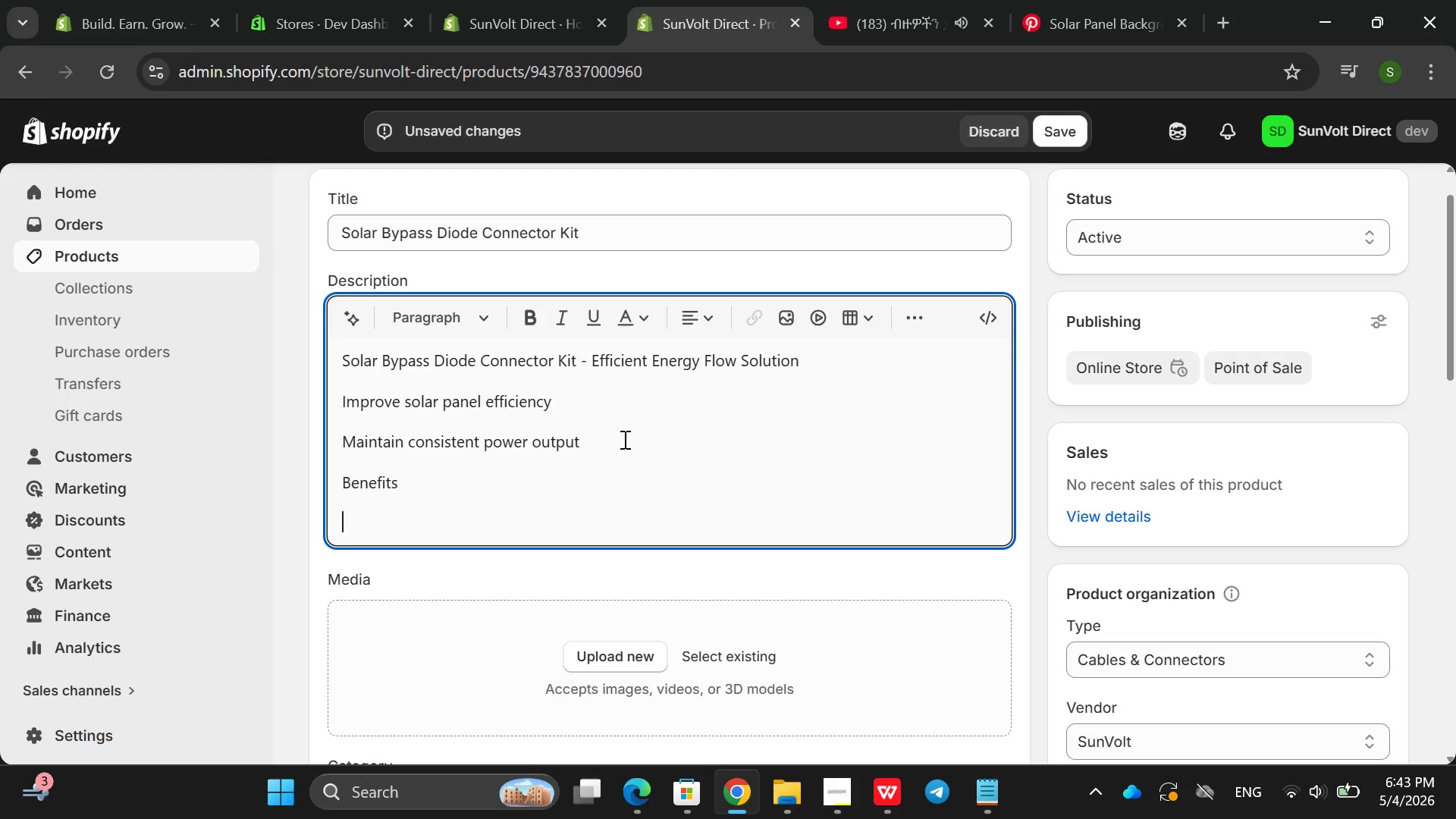 
 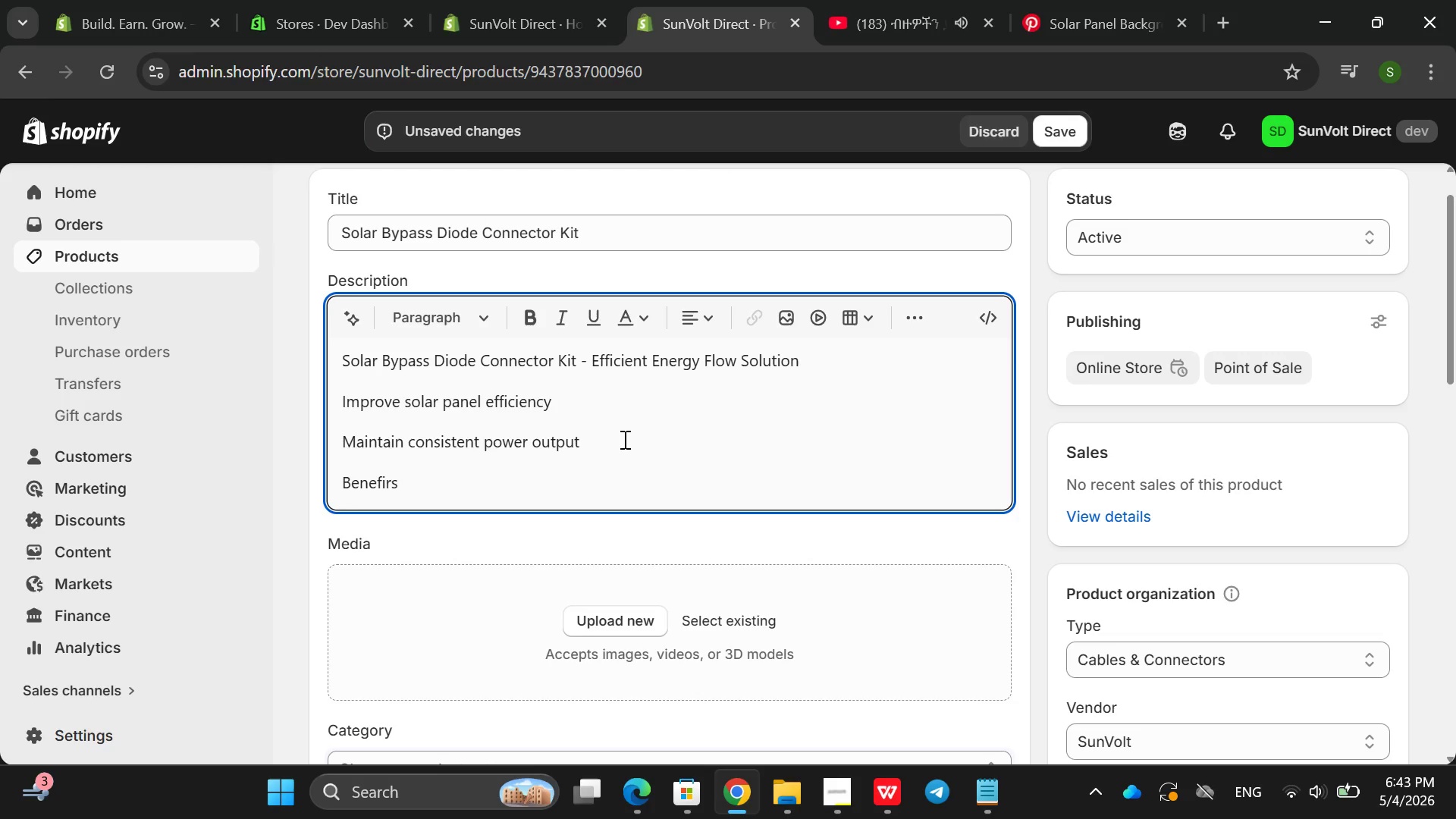 
key(Enter)
 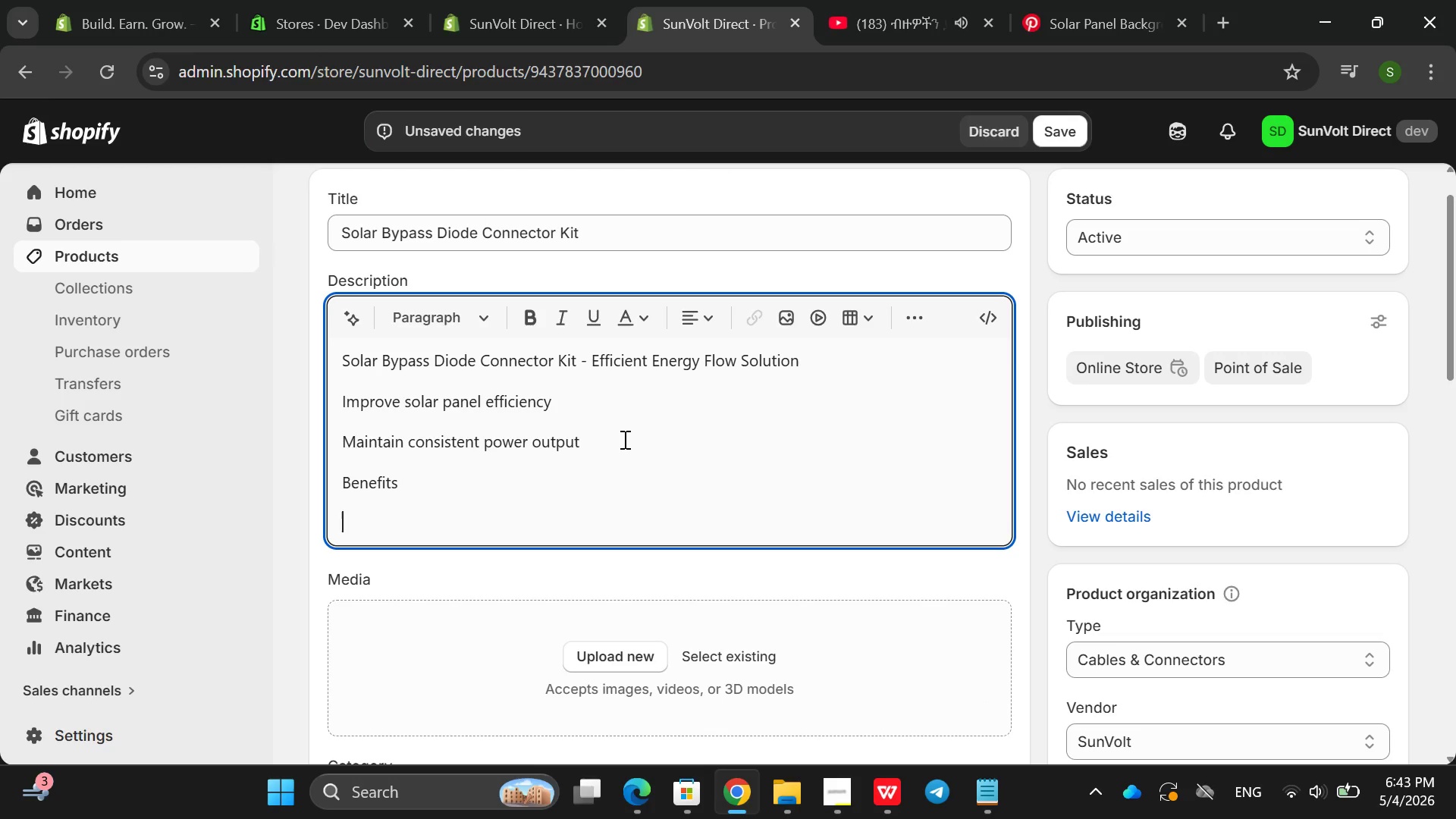 
type(REdu)
key(Backspace)
key(Backspace)
key(Backspace)
type(r)
key(Backspace)
type(educes poe)
key(Backspace)
type(wer less)
key(Backspace)
key(Backspace)
key(Backspace)
type(oss)
 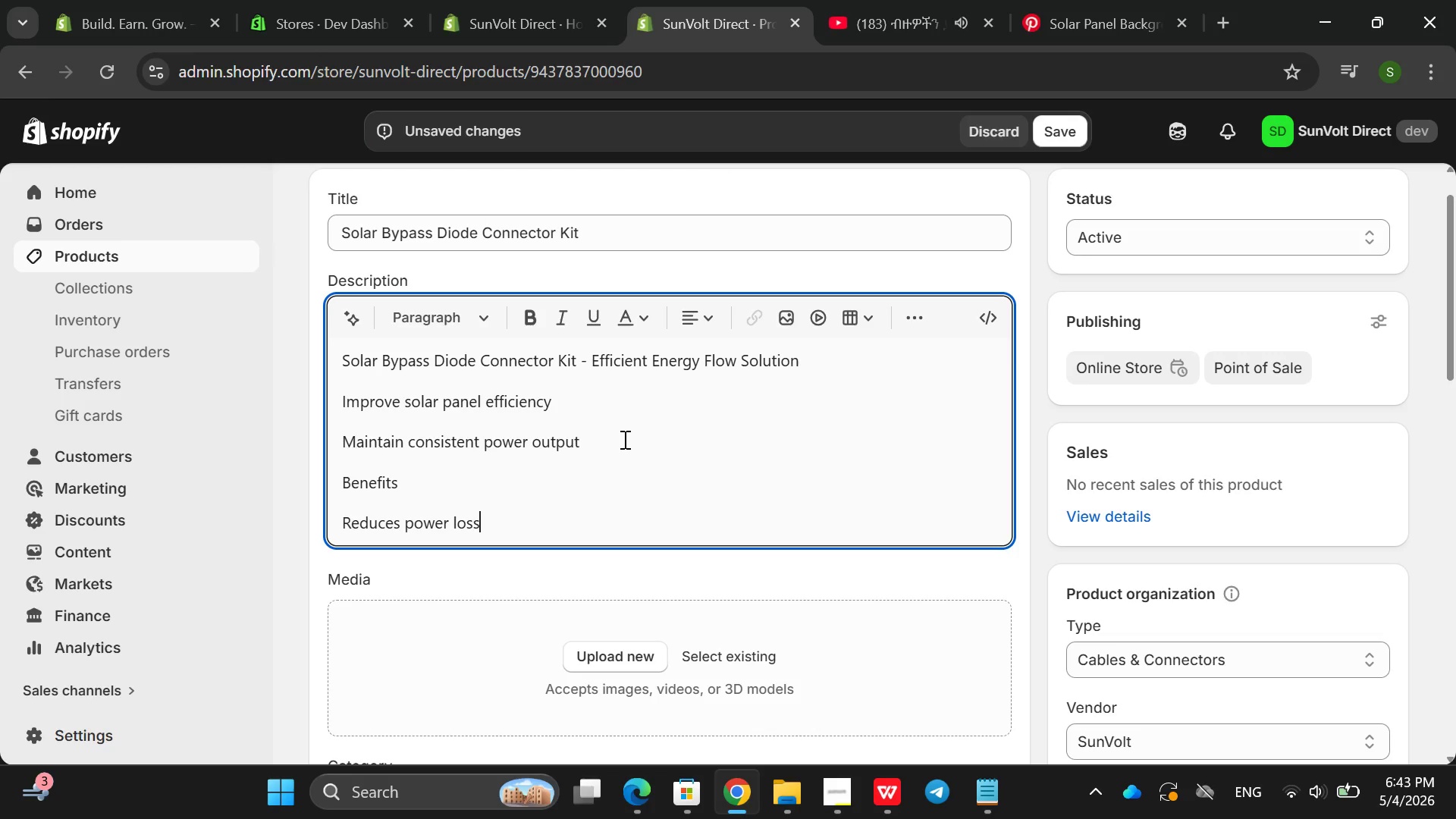 
key(Enter)
 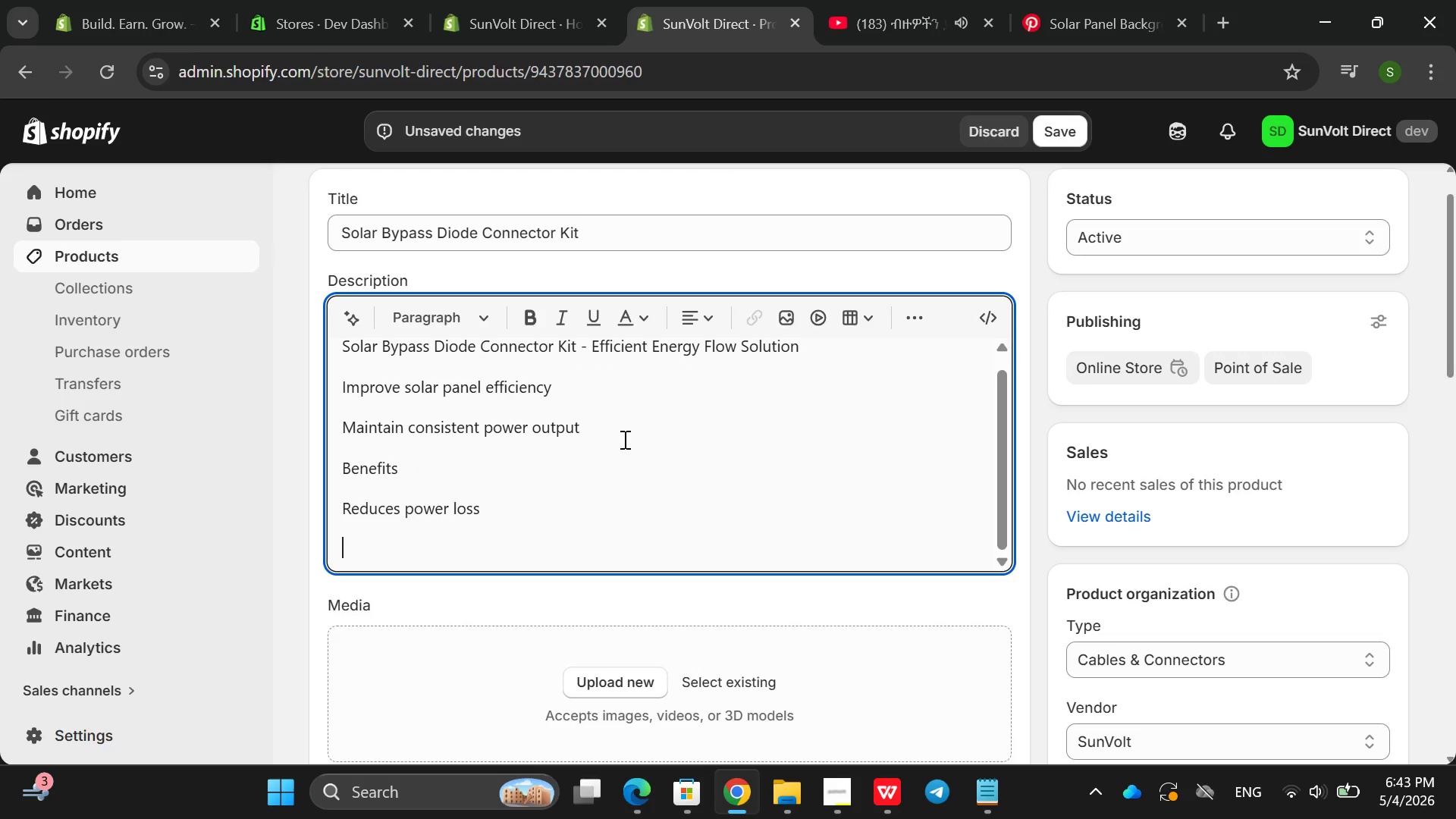 
type(Impo)
key(Backspace)
type(roce panel performance)
 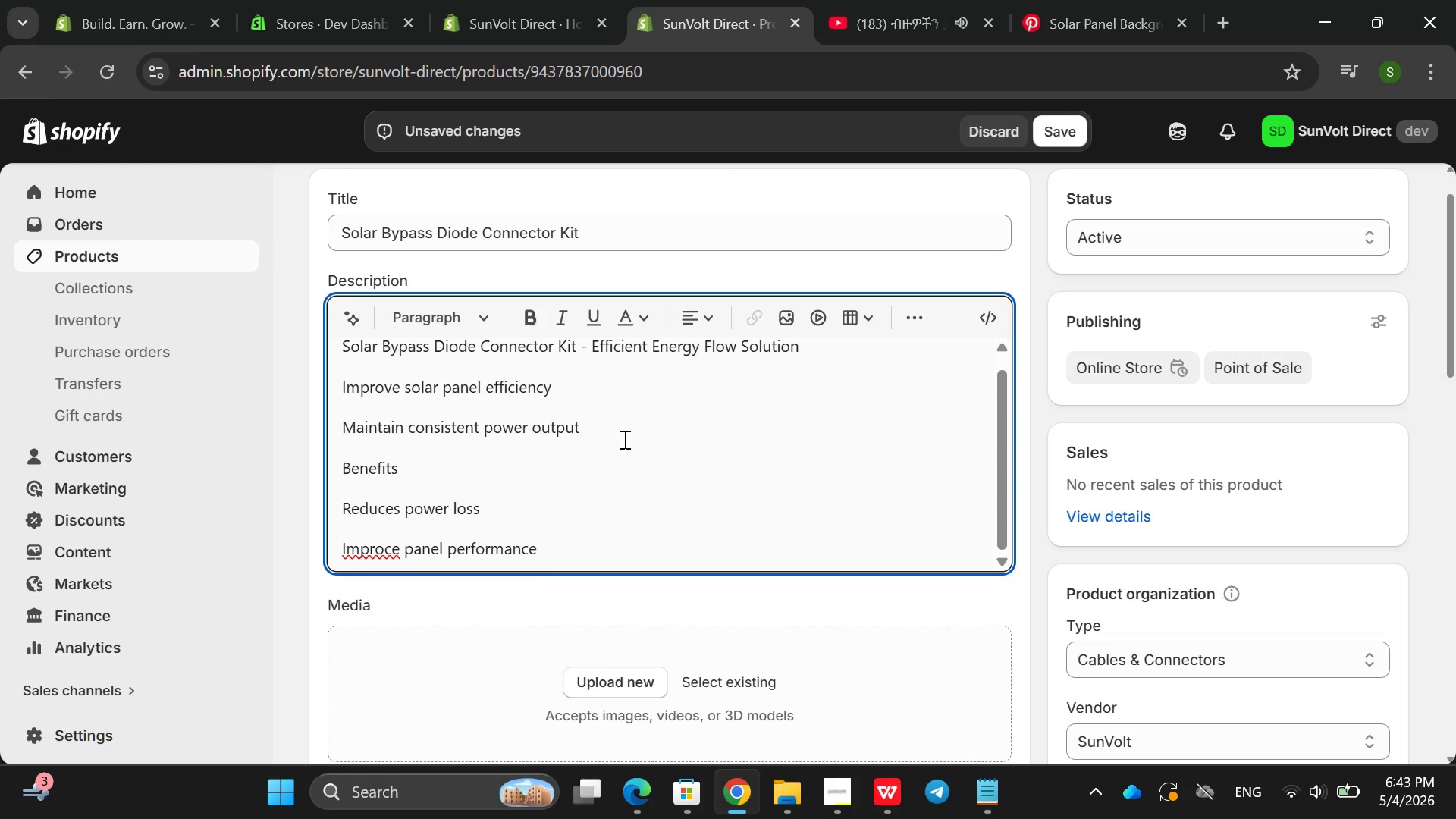 
key(Enter)
 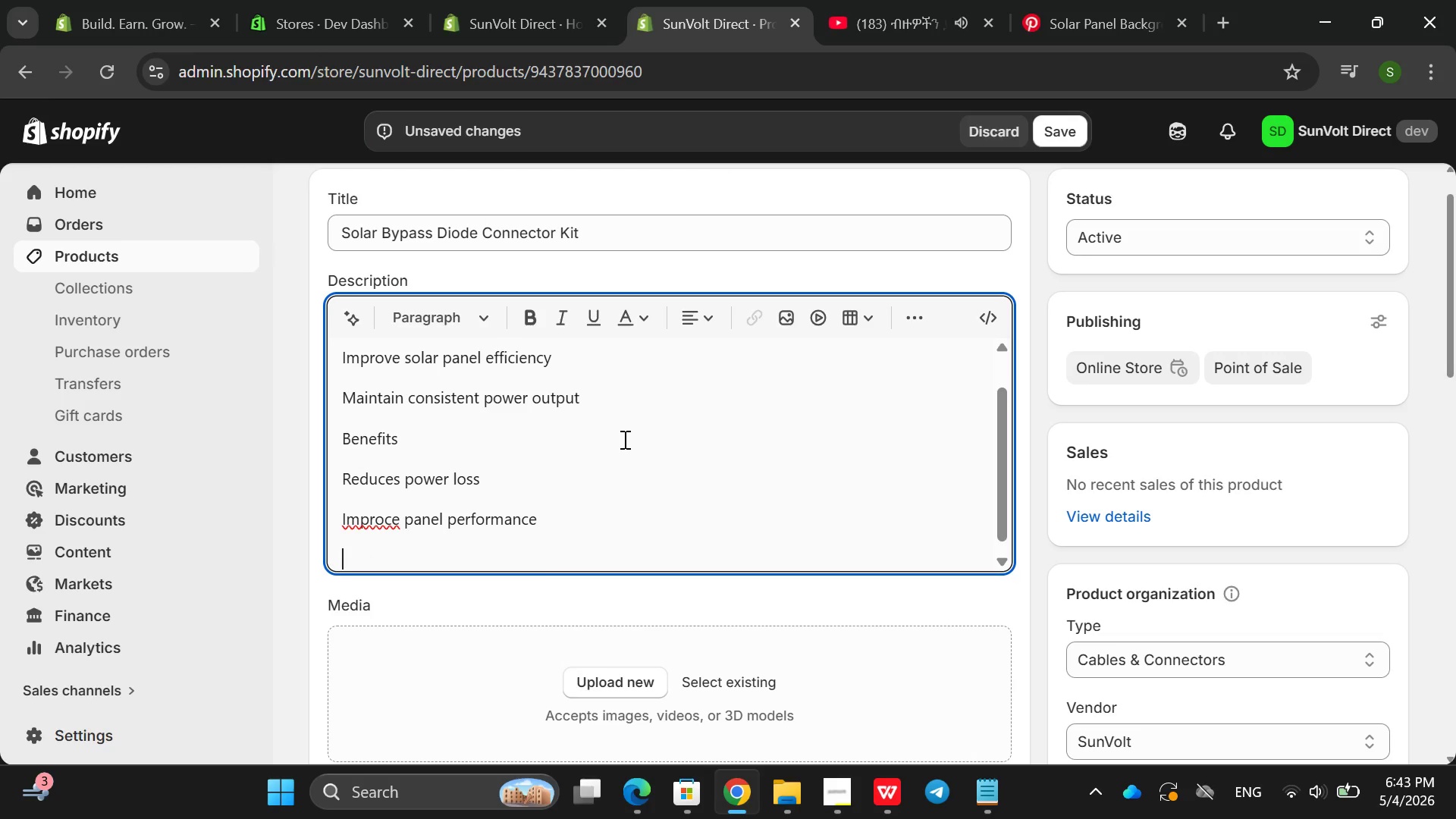 
type(Dru)
key(Backspace)
key(Backspace)
type(urba)
key(Backspace)
key(Backspace)
type(able and reloab)
key(Backspace)
key(Backspace)
key(Backspace)
type(iable )
 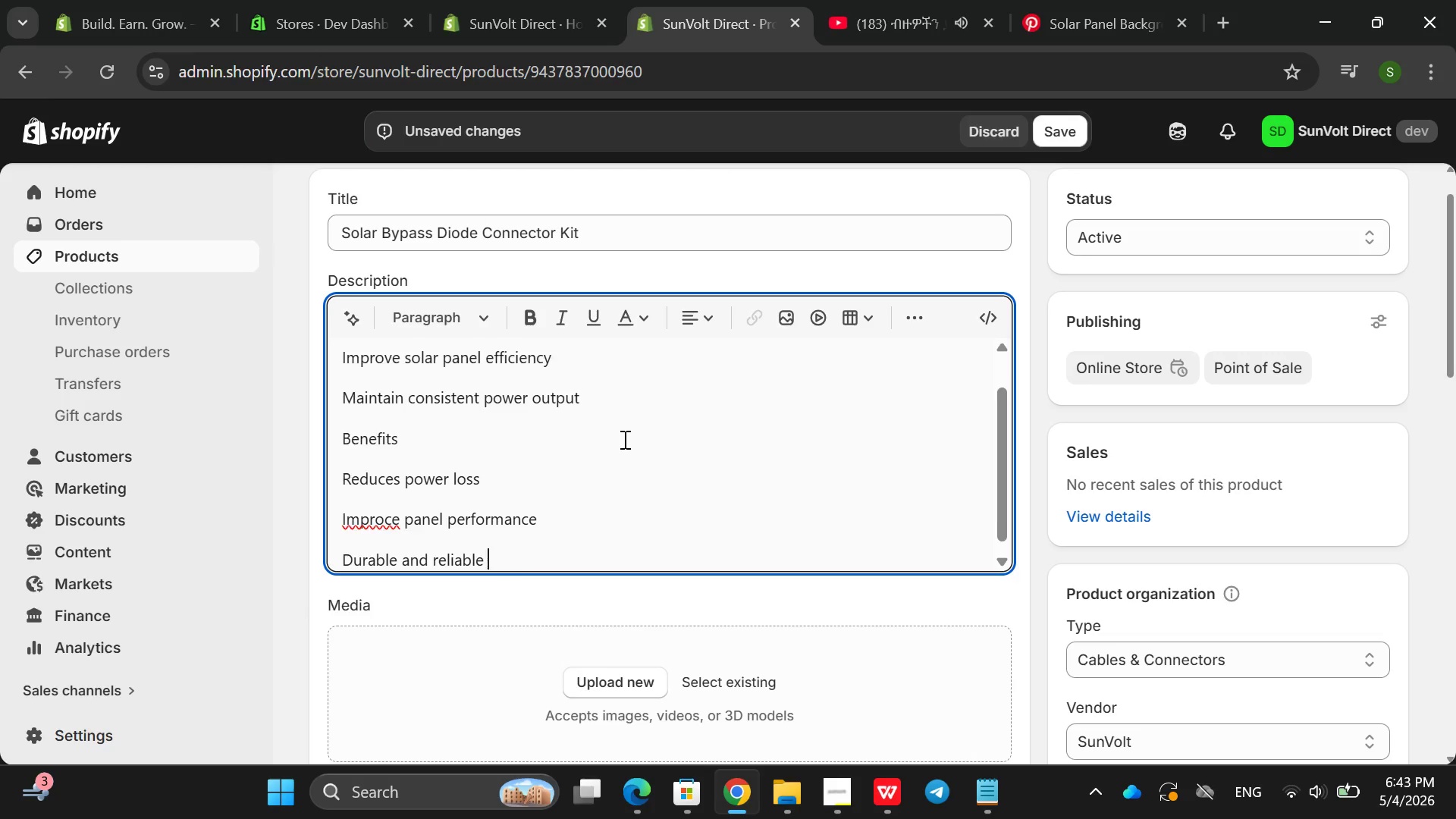 
key(Enter)
 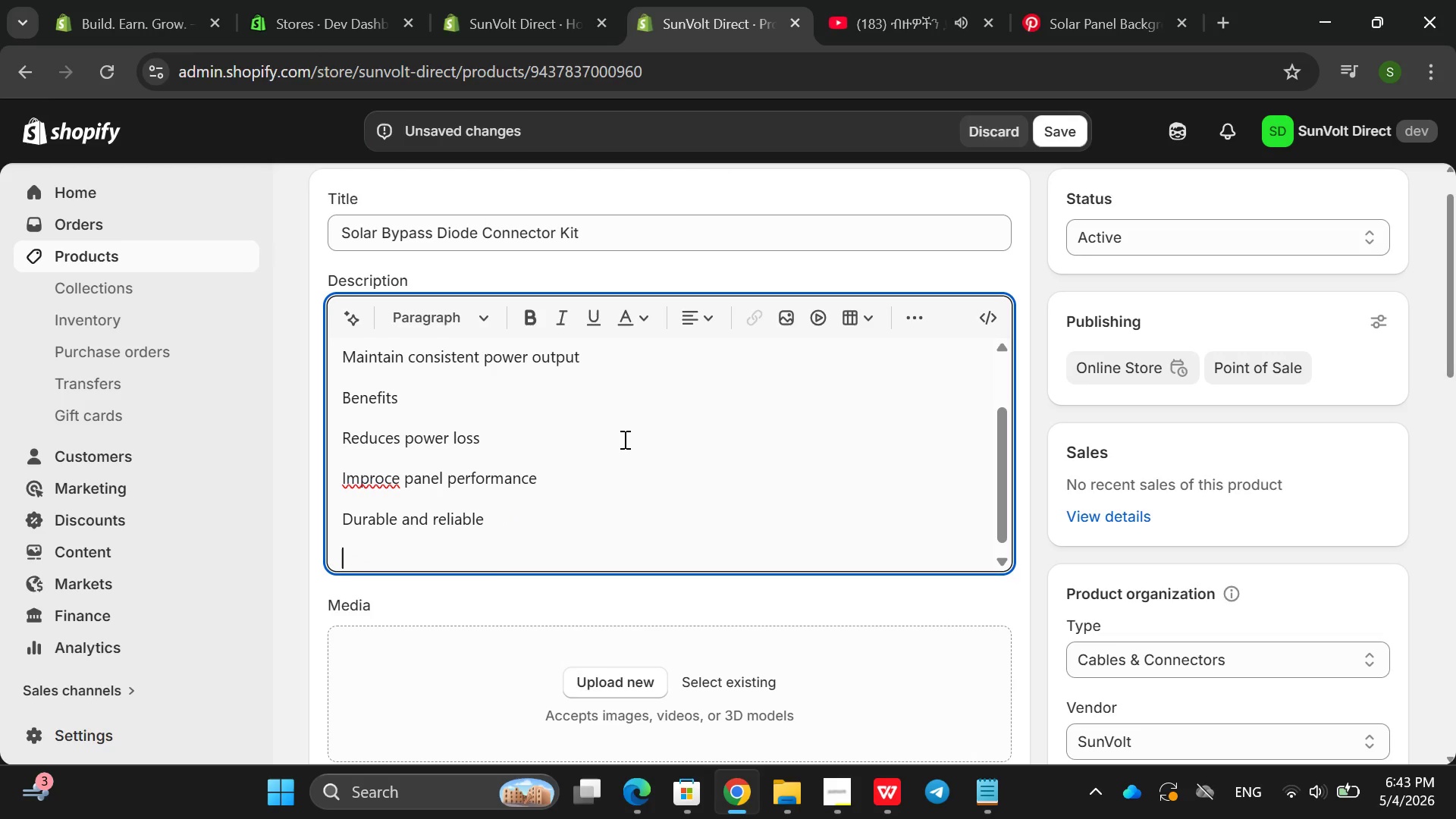 
type(Spexs)
key(Backspace)
key(Backspace)
type(cs)
 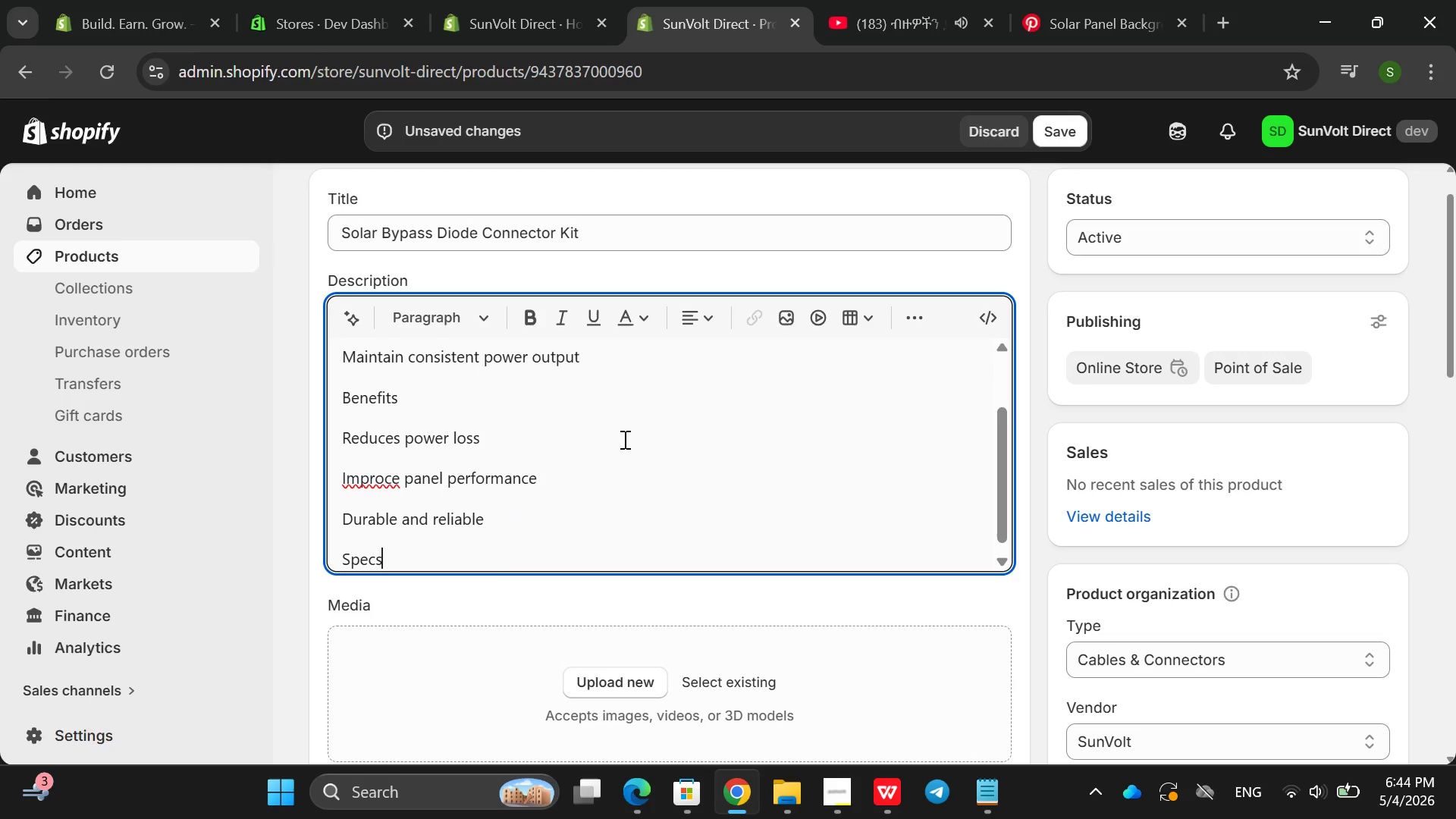 
key(Enter)
 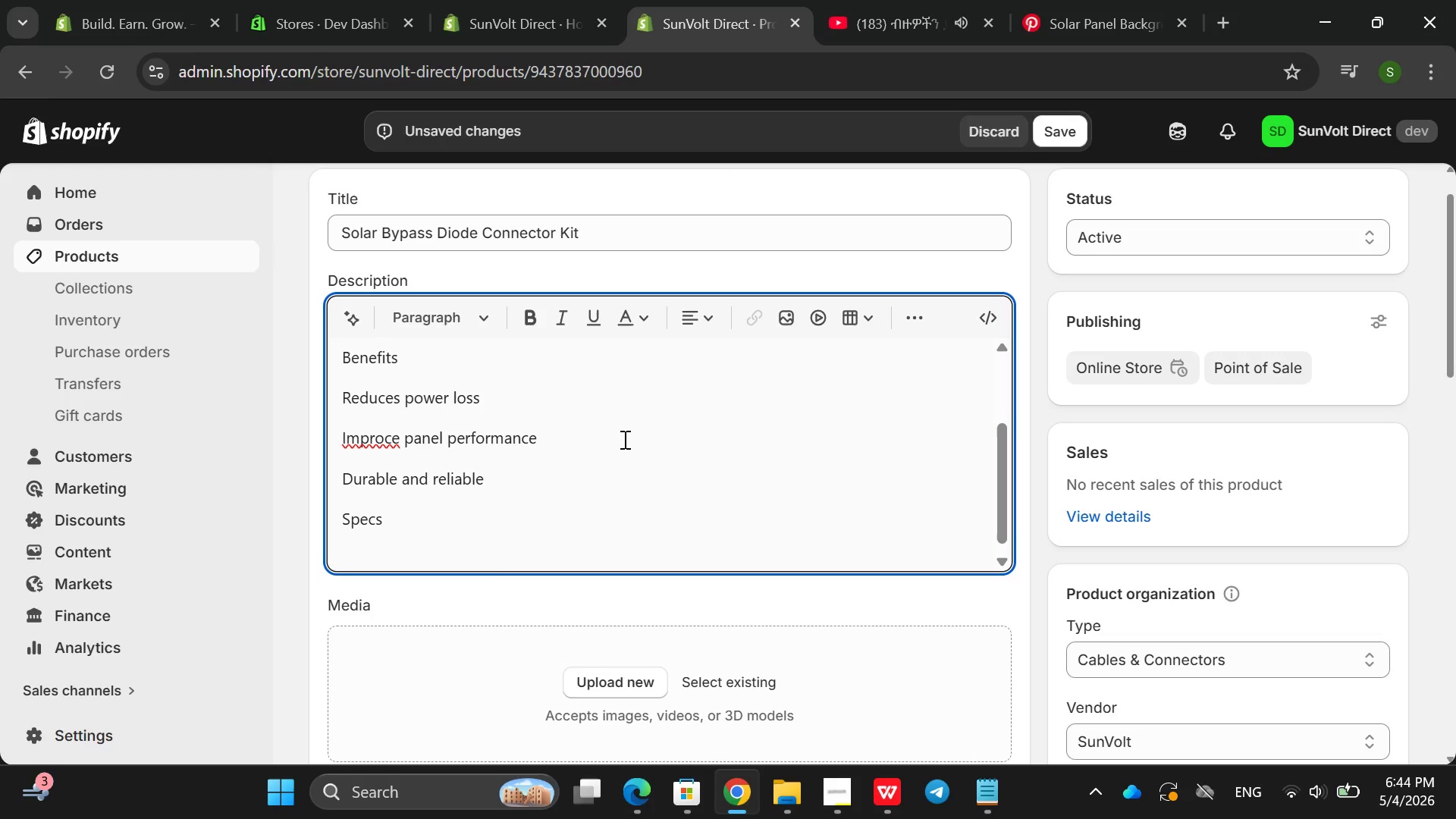 
wait(6.94)
 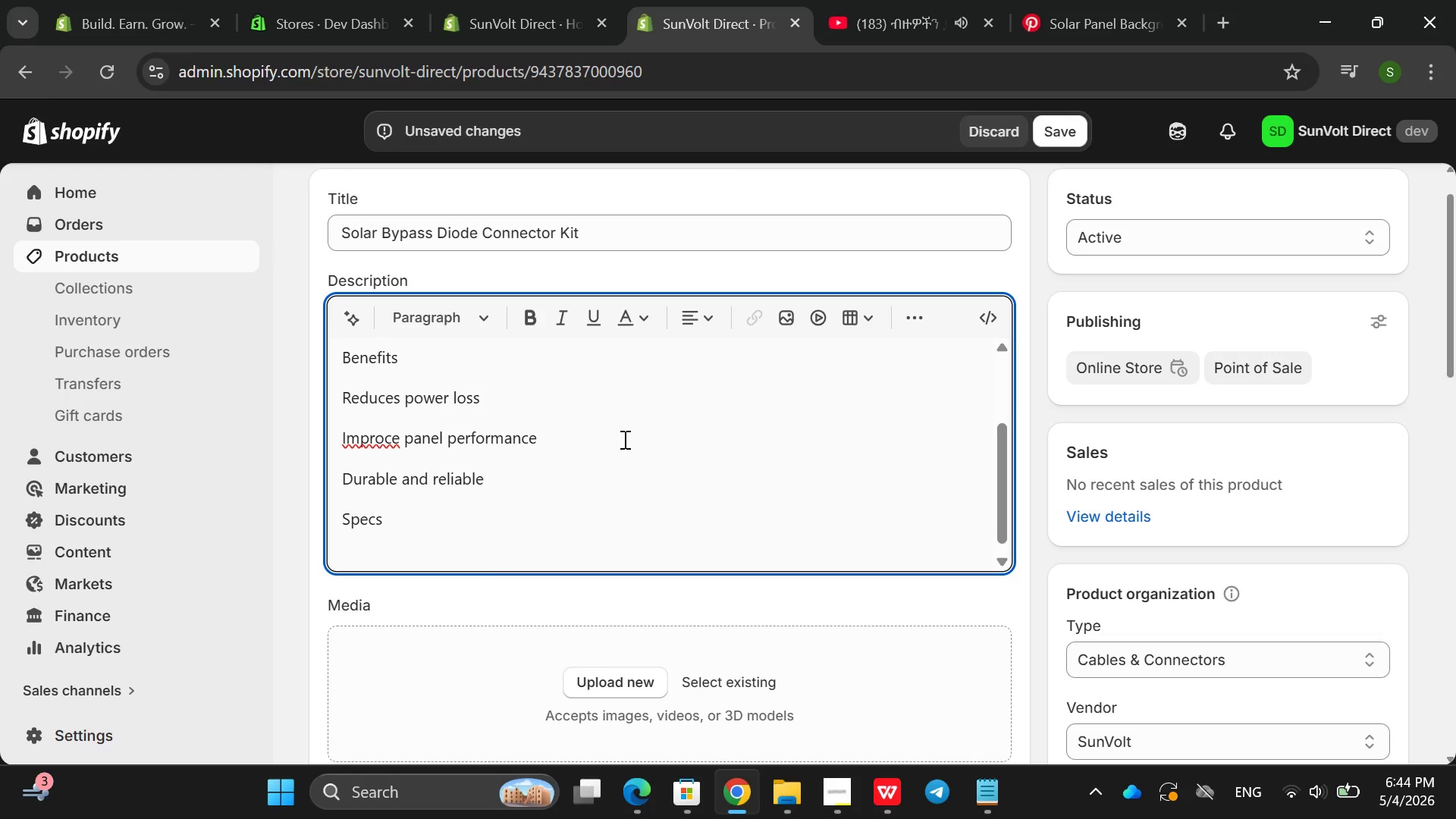 
type(100w our)
key(Backspace)
type(tpir)
key(Backspace)
key(Backspace)
type(ut )
 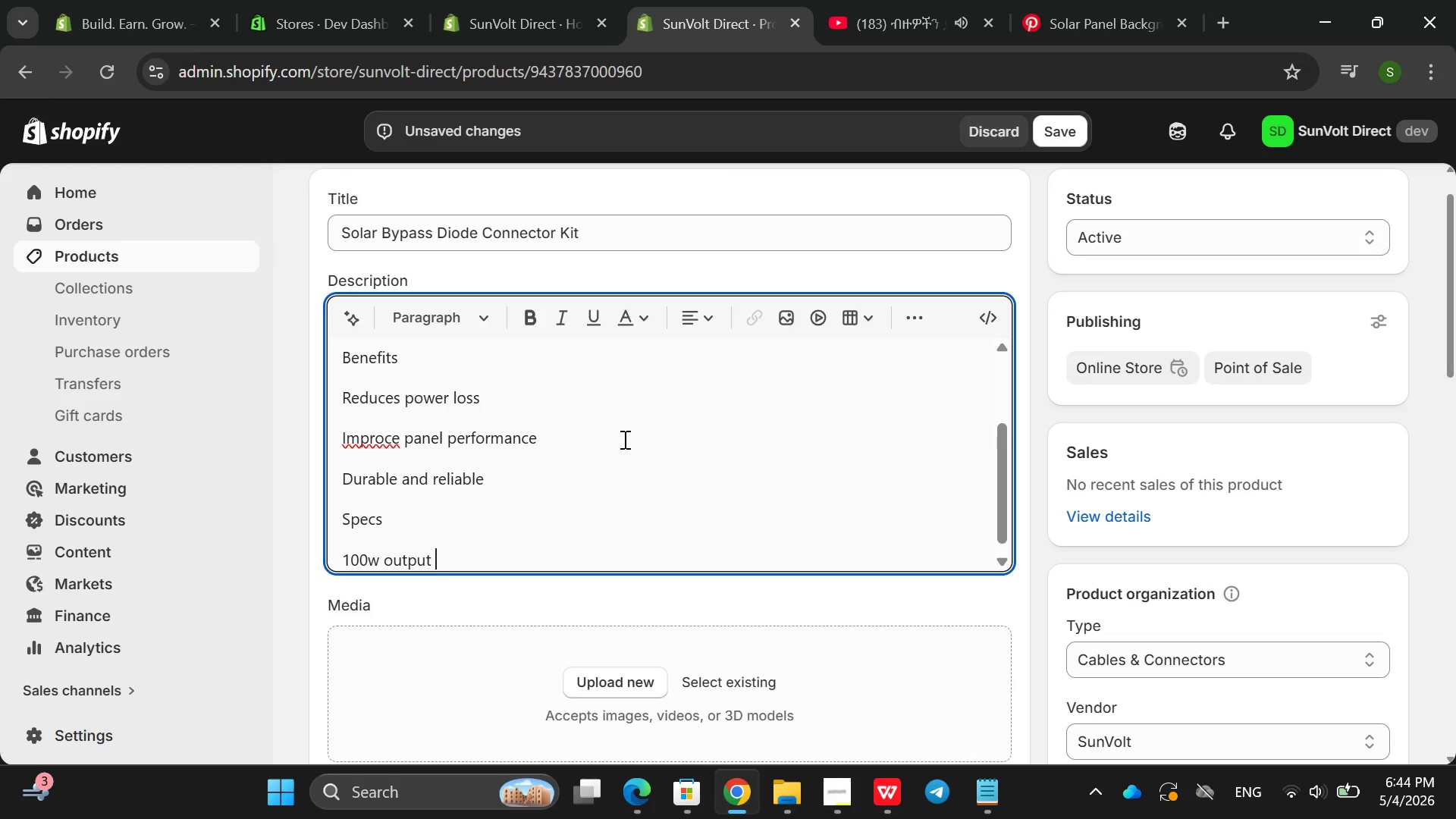 
key(Enter)
 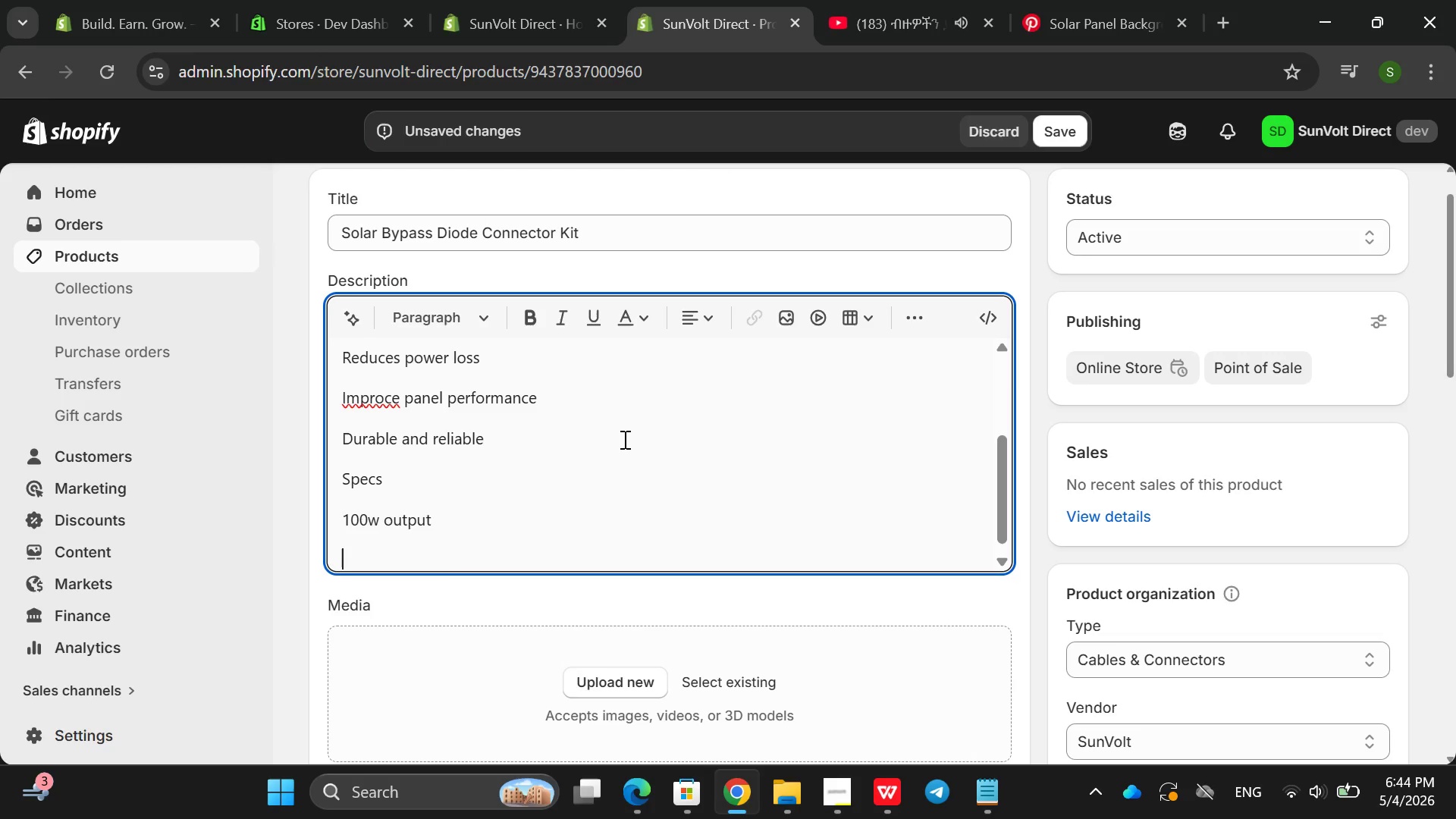 
type(Fl)
key(Backspace)
type(oldavle desifn )
key(Backspace)
key(Backspace)
type(gn )
key(Backspace)
key(Backspace)
key(Backspace)
key(Backspace)
type(gn )
 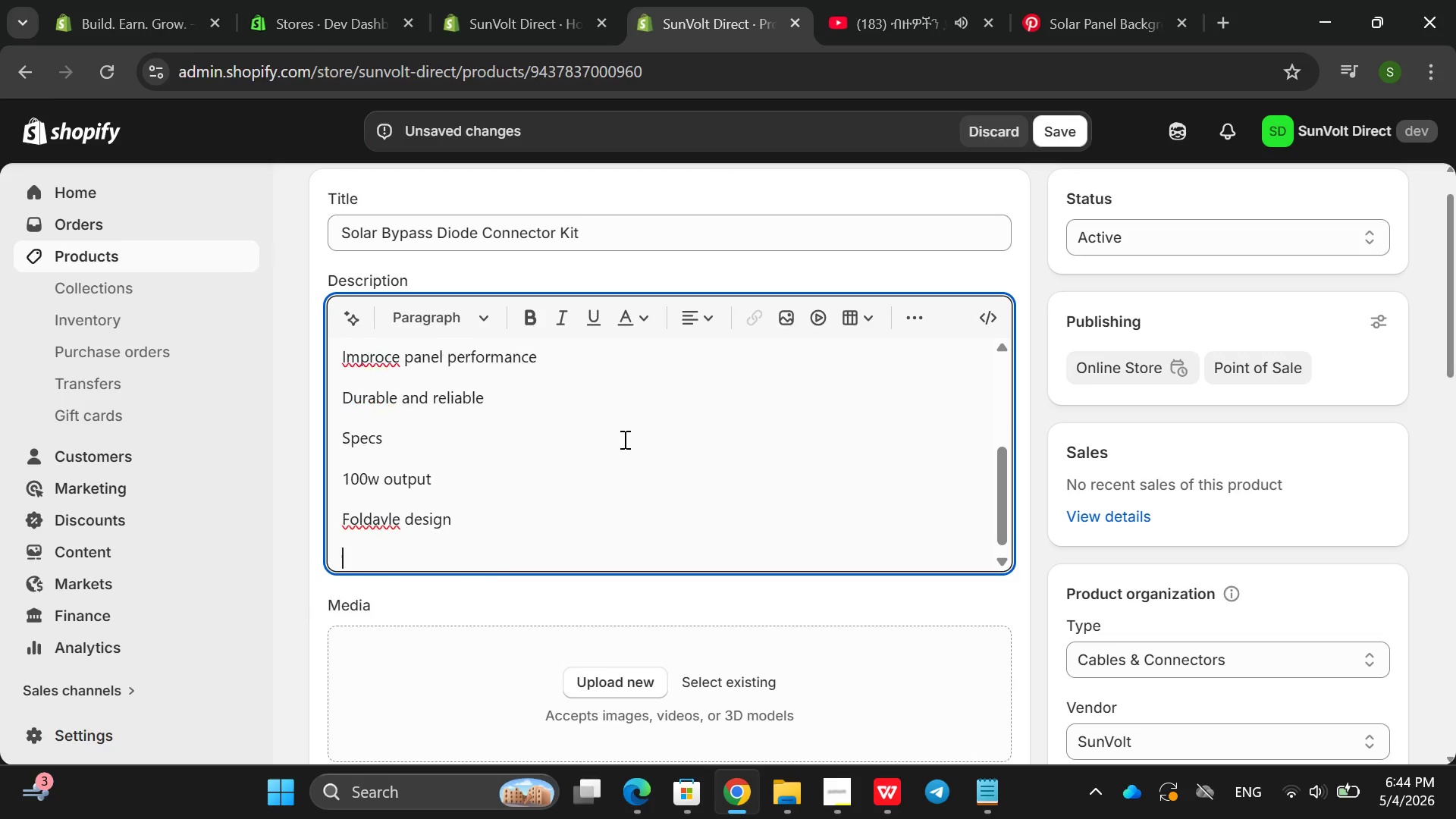 
key(Enter)
 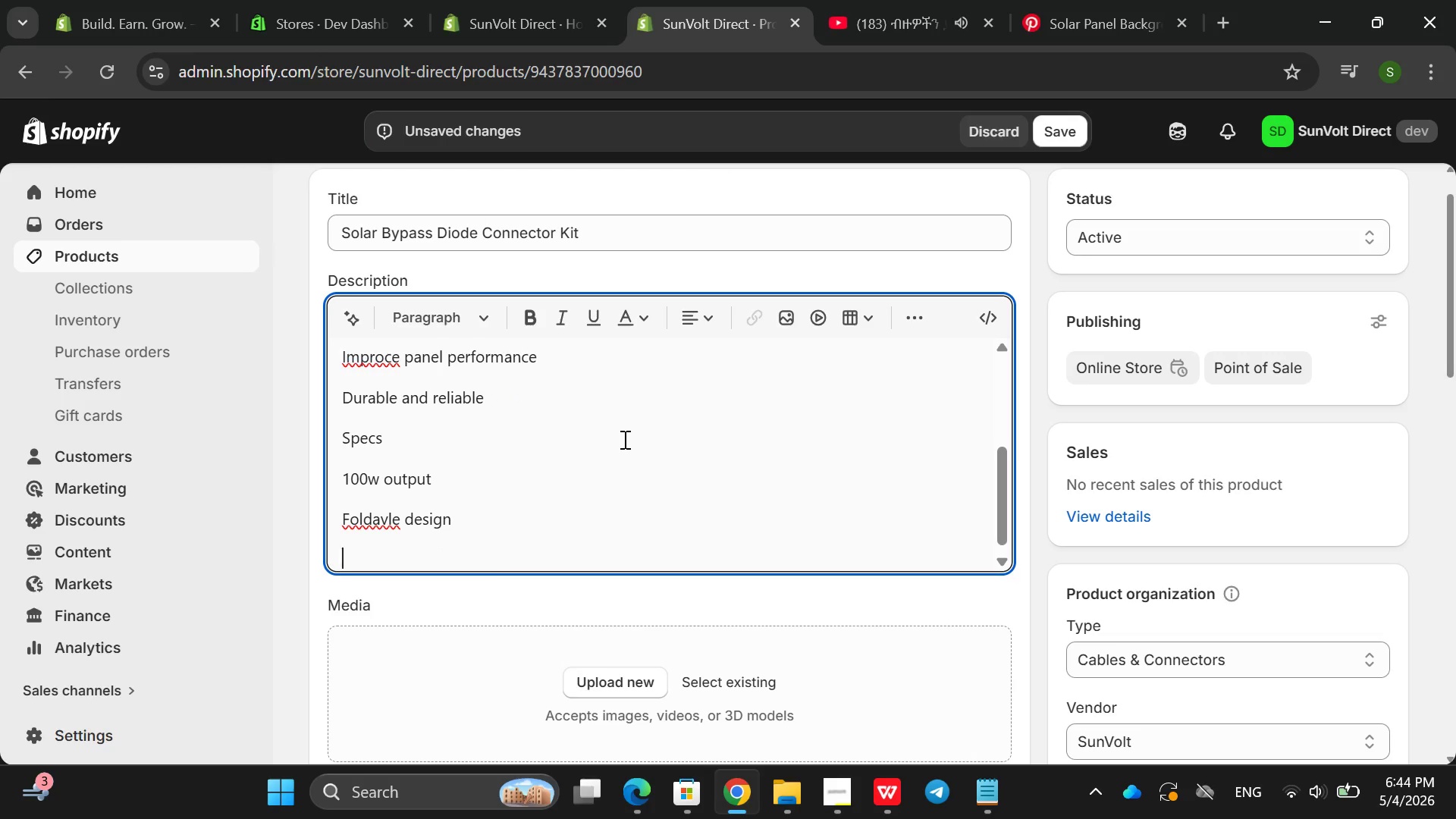 
type(Moni)
key(Backspace)
type(ocrystalline panel )
 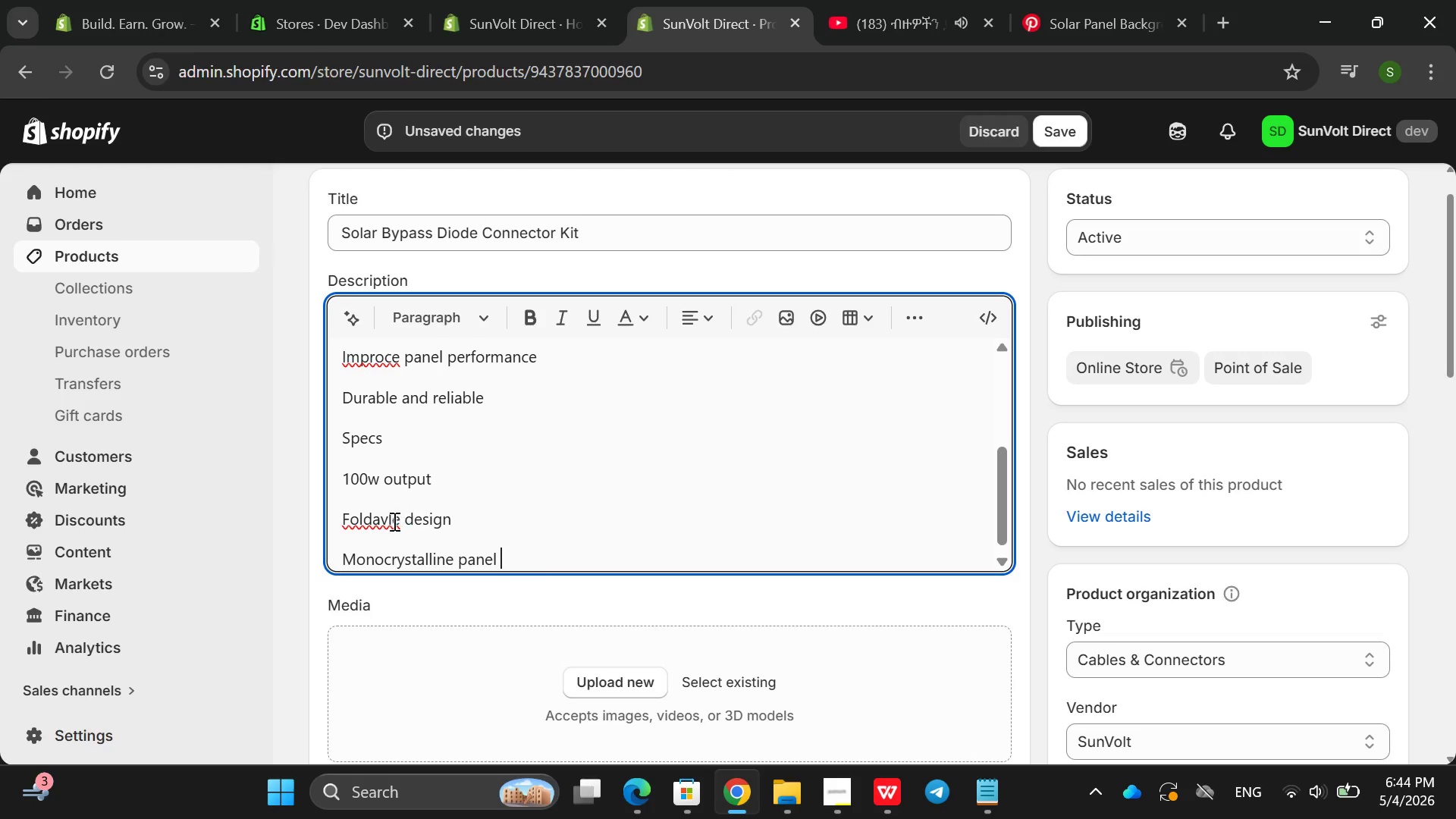 
left_click([382, 526])
 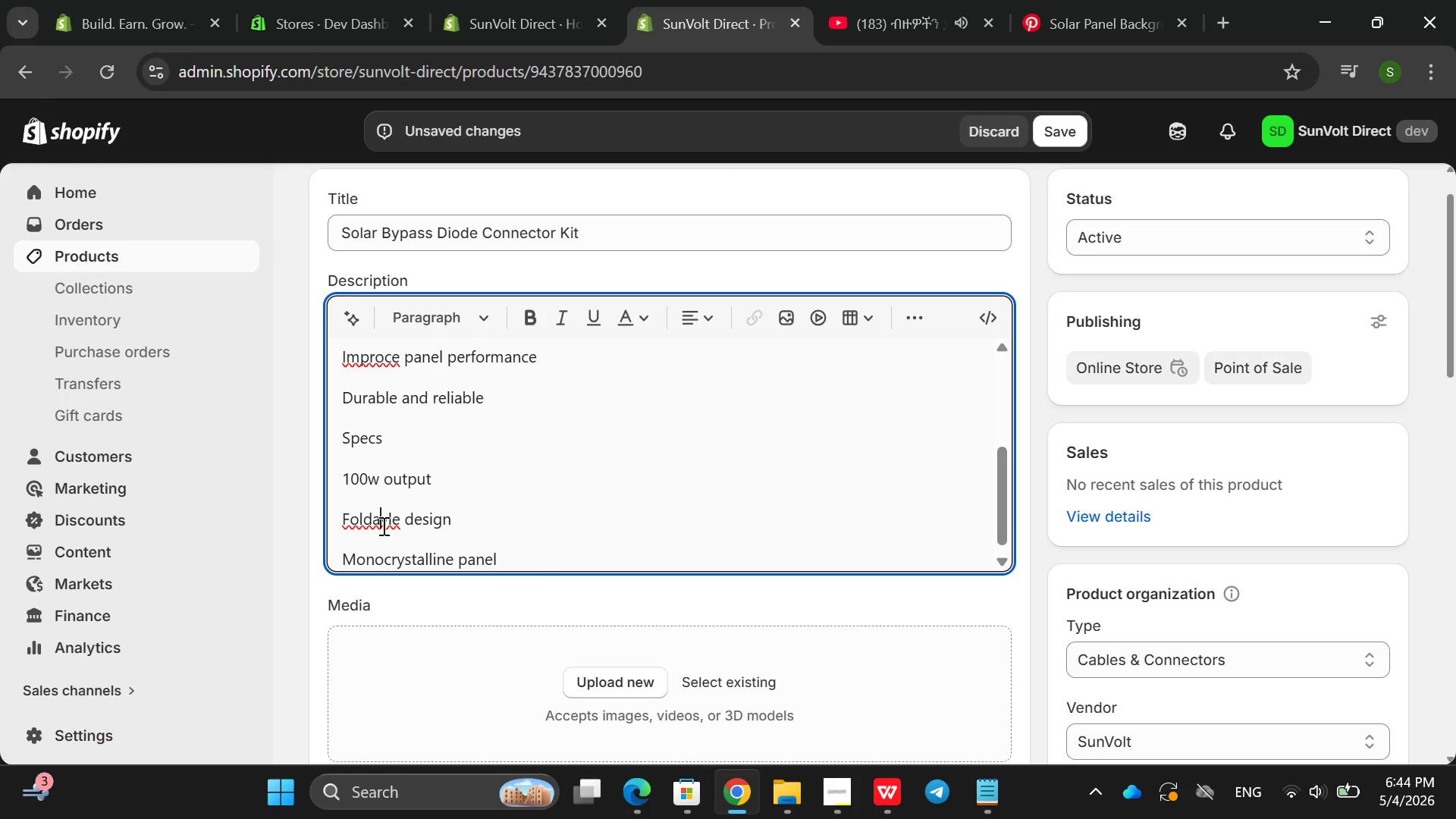 
key(ArrowRight)
 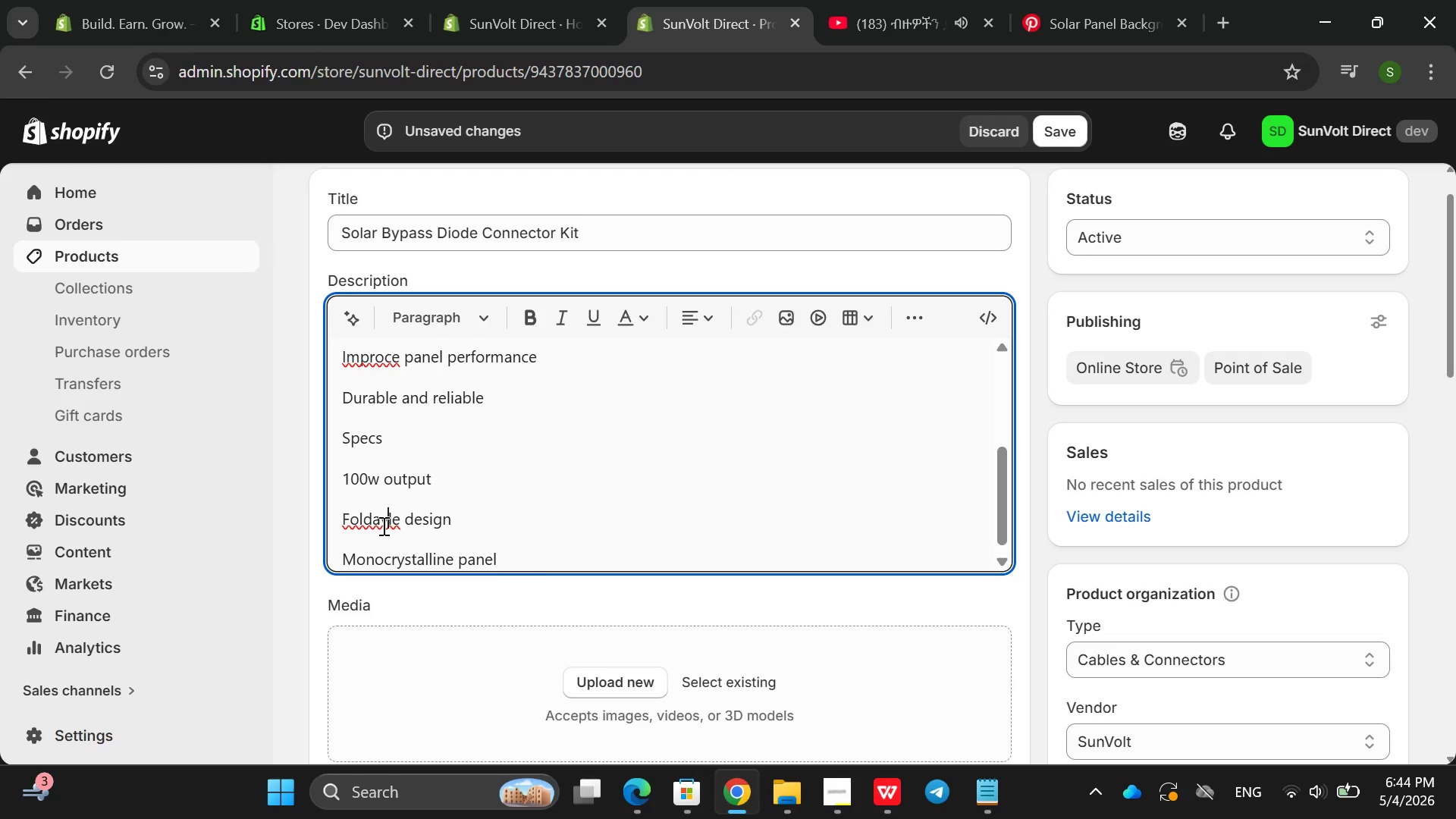 
key(Backspace)
 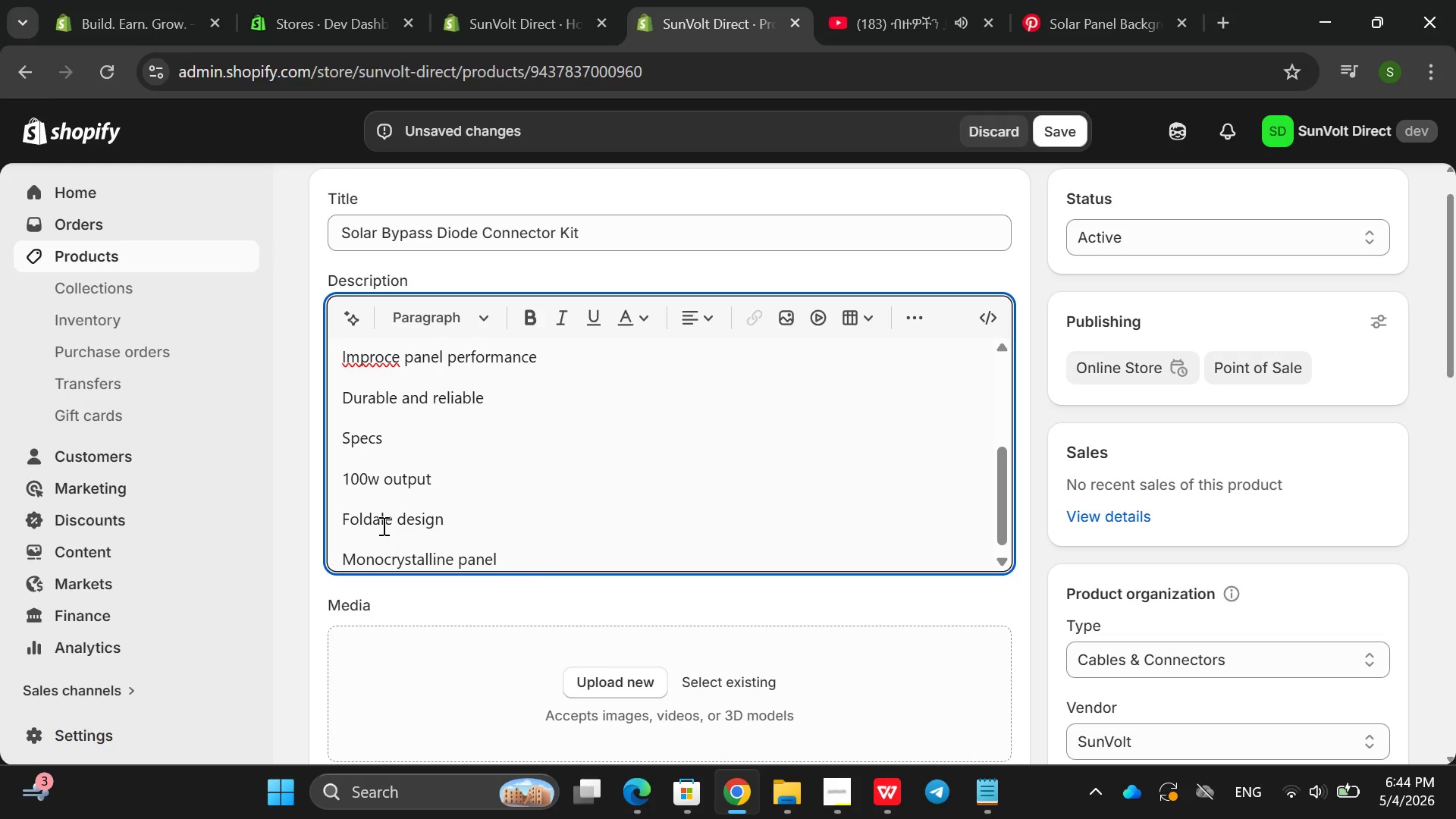 
key(B)
 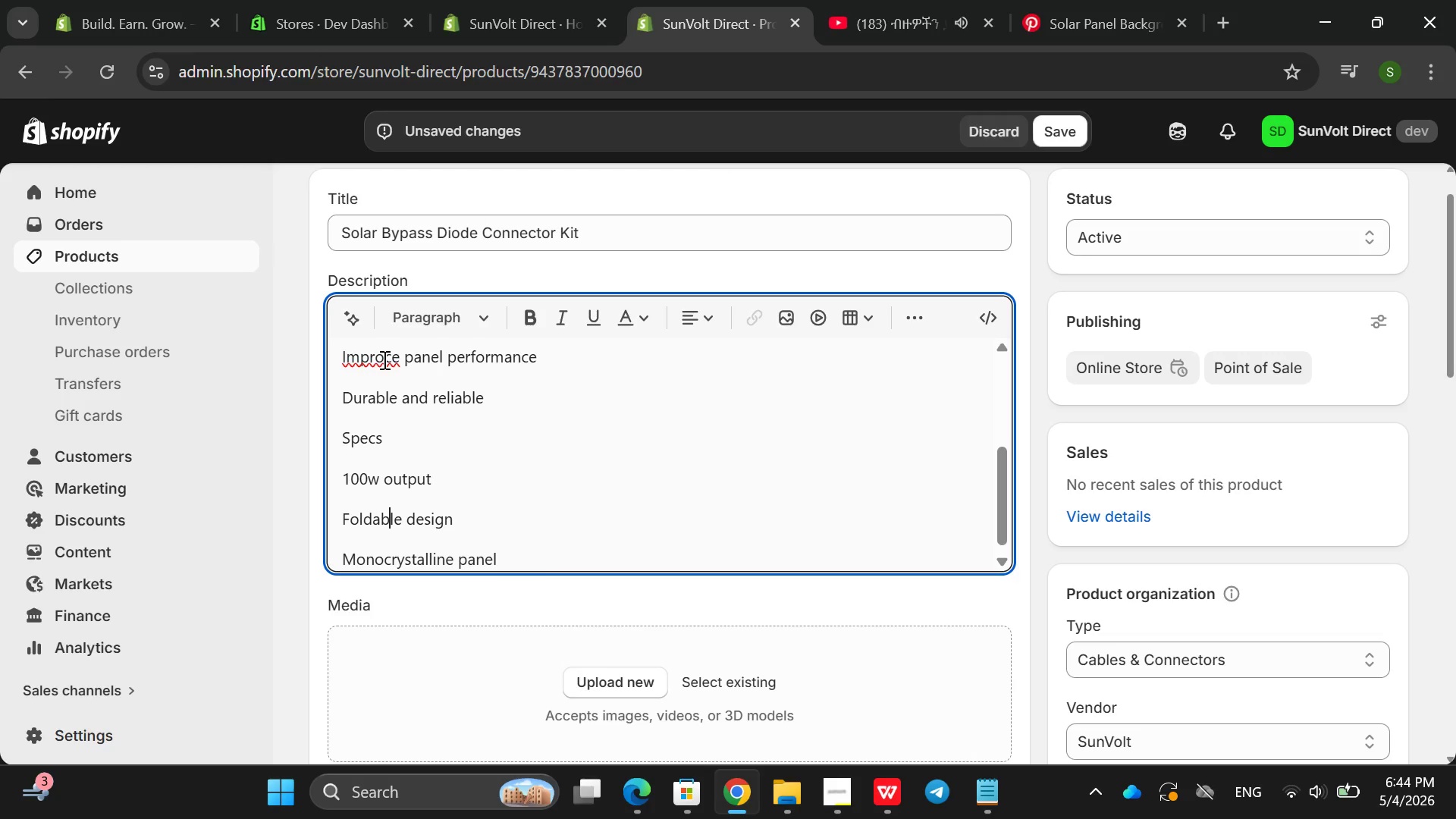 
wait(7.28)
 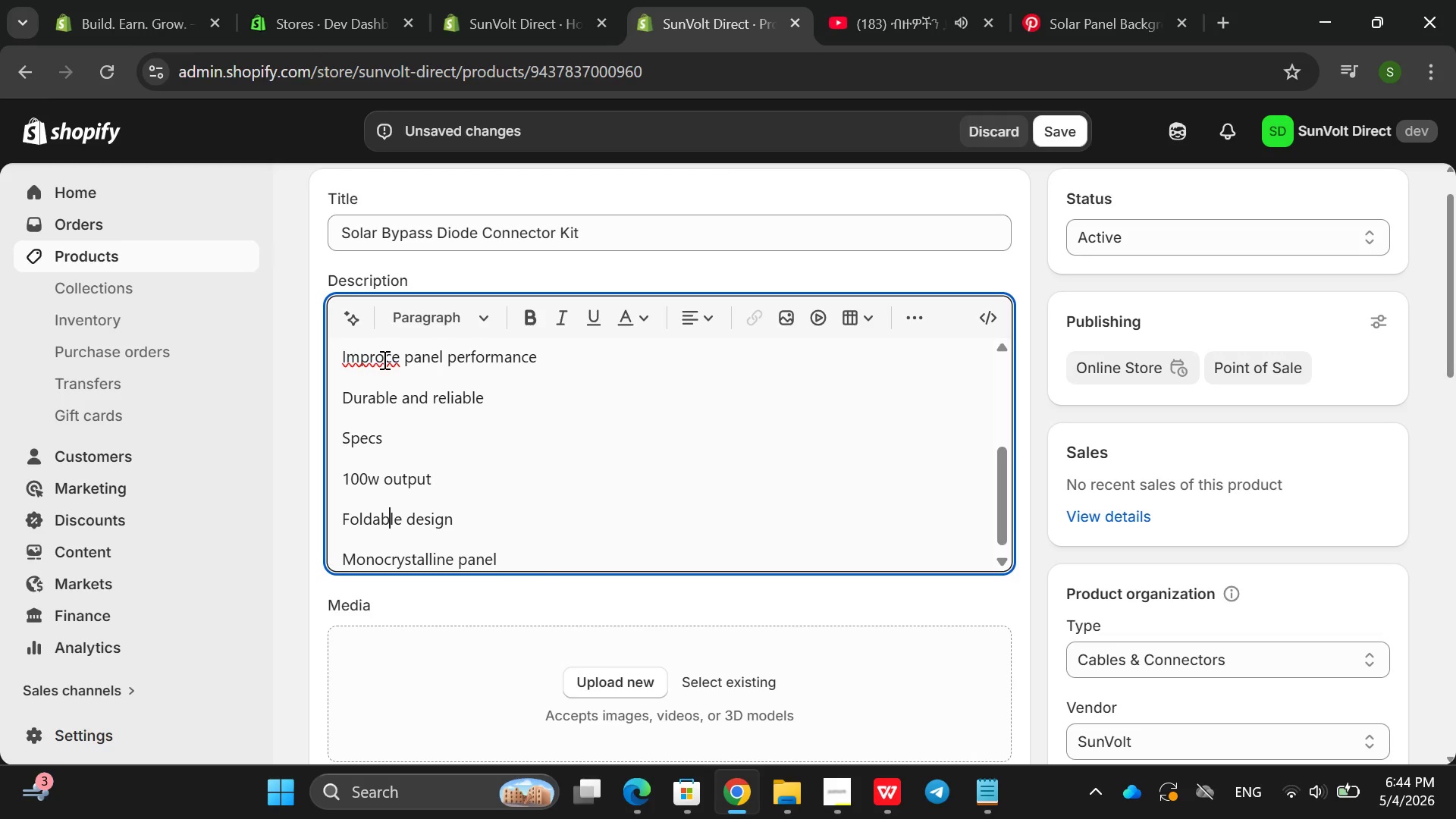 
double_click([383, 359])
 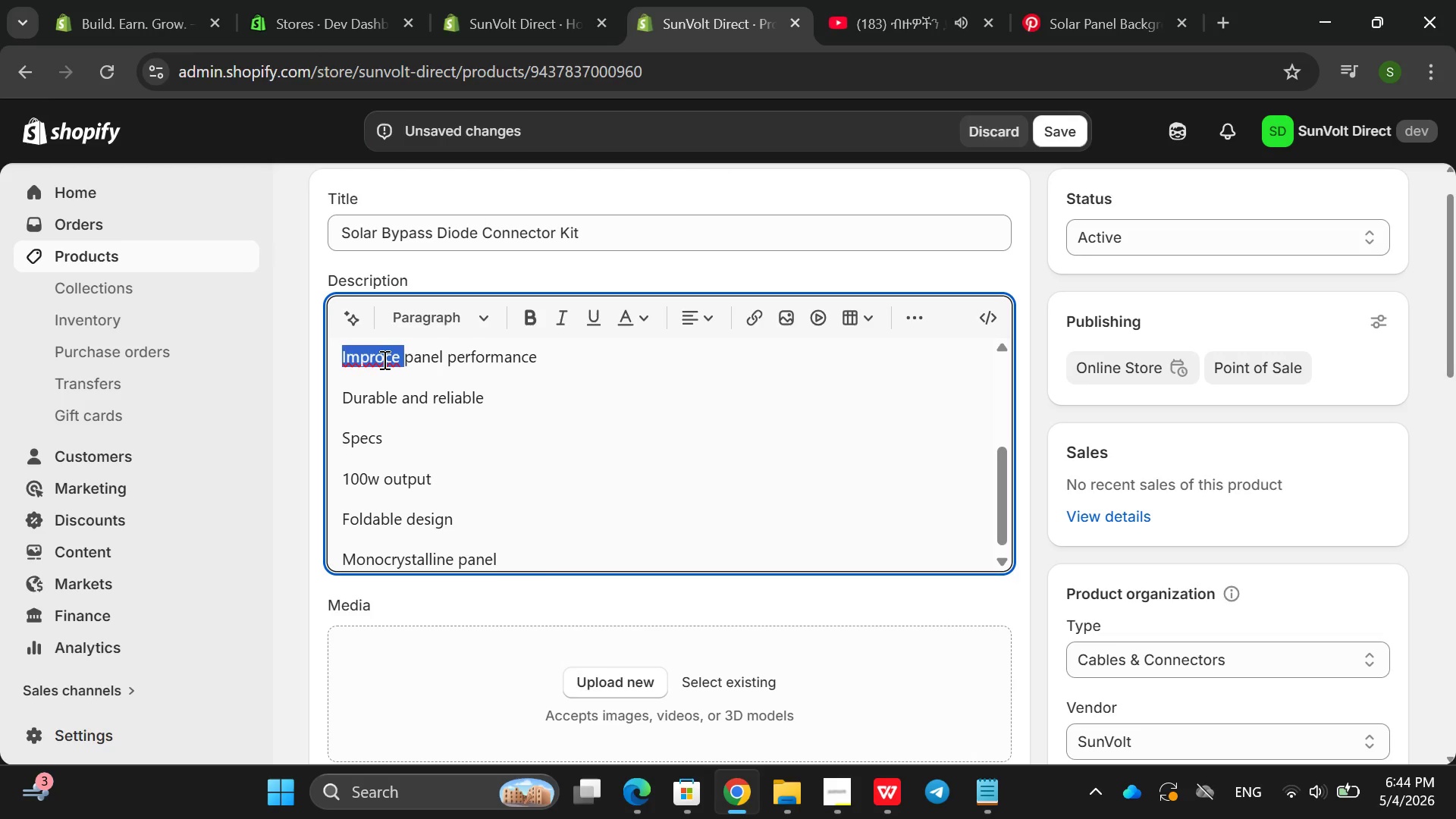 
type(Imp)
 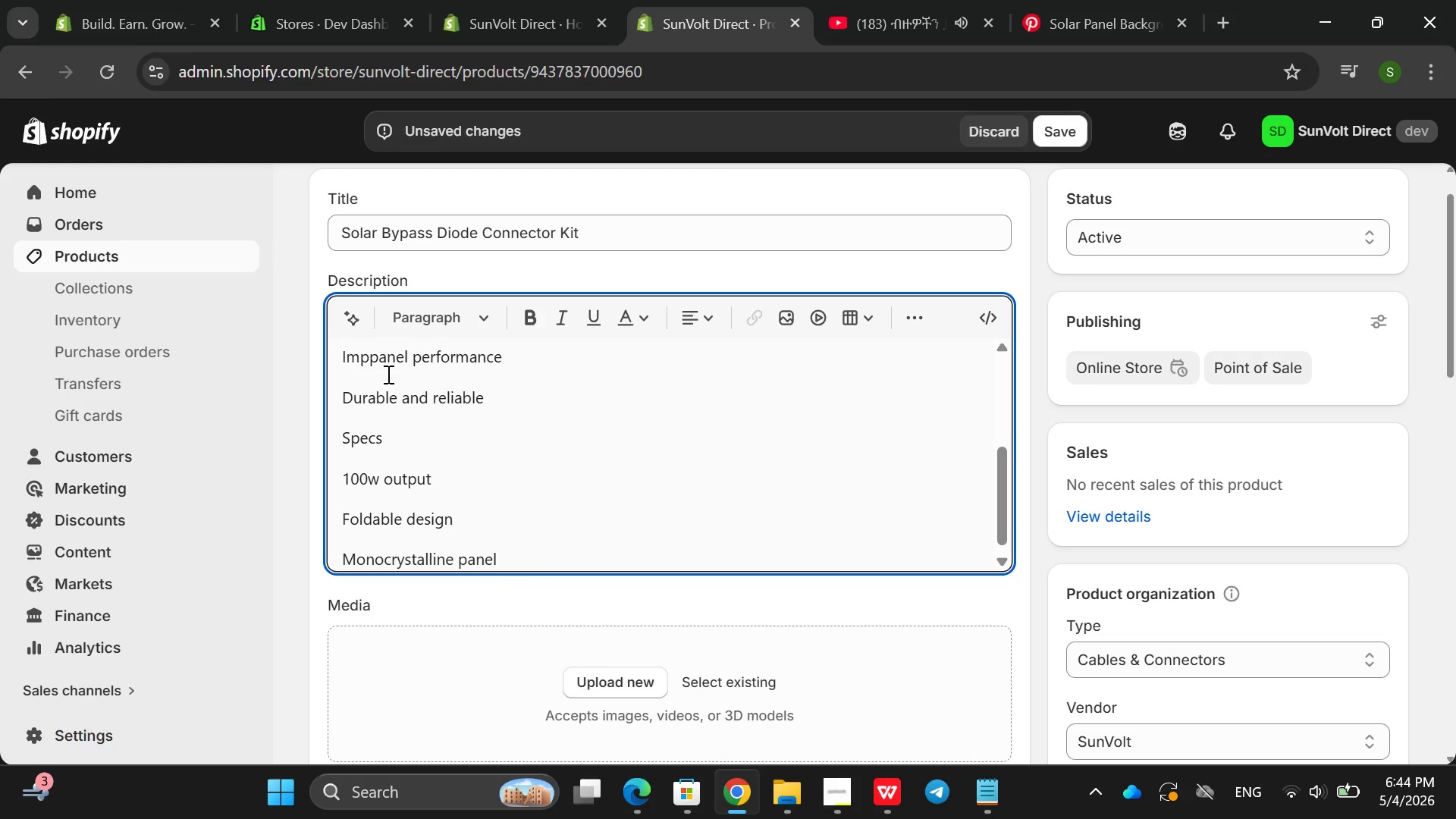 
type(rove )
 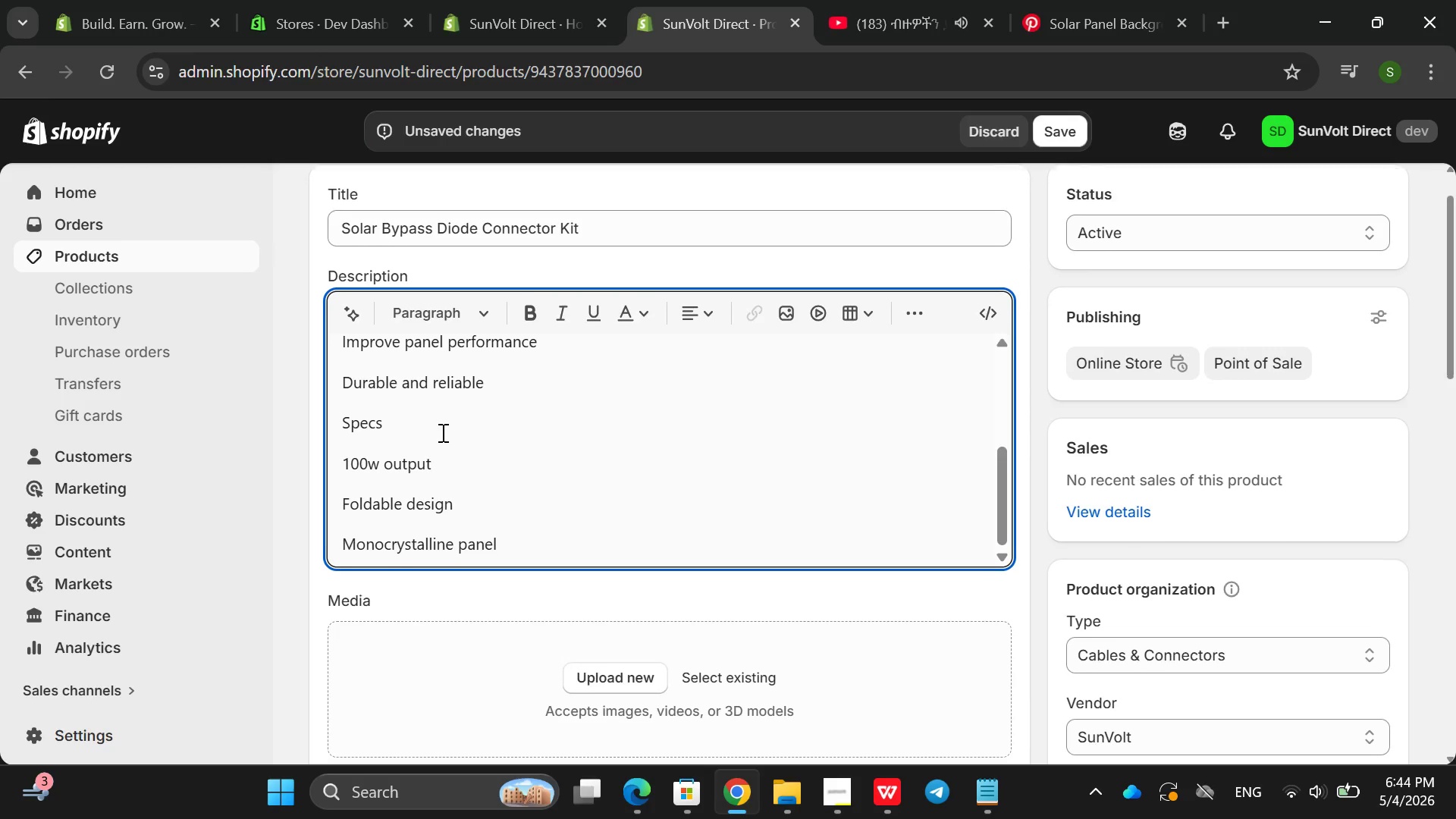 
left_click([525, 476])
 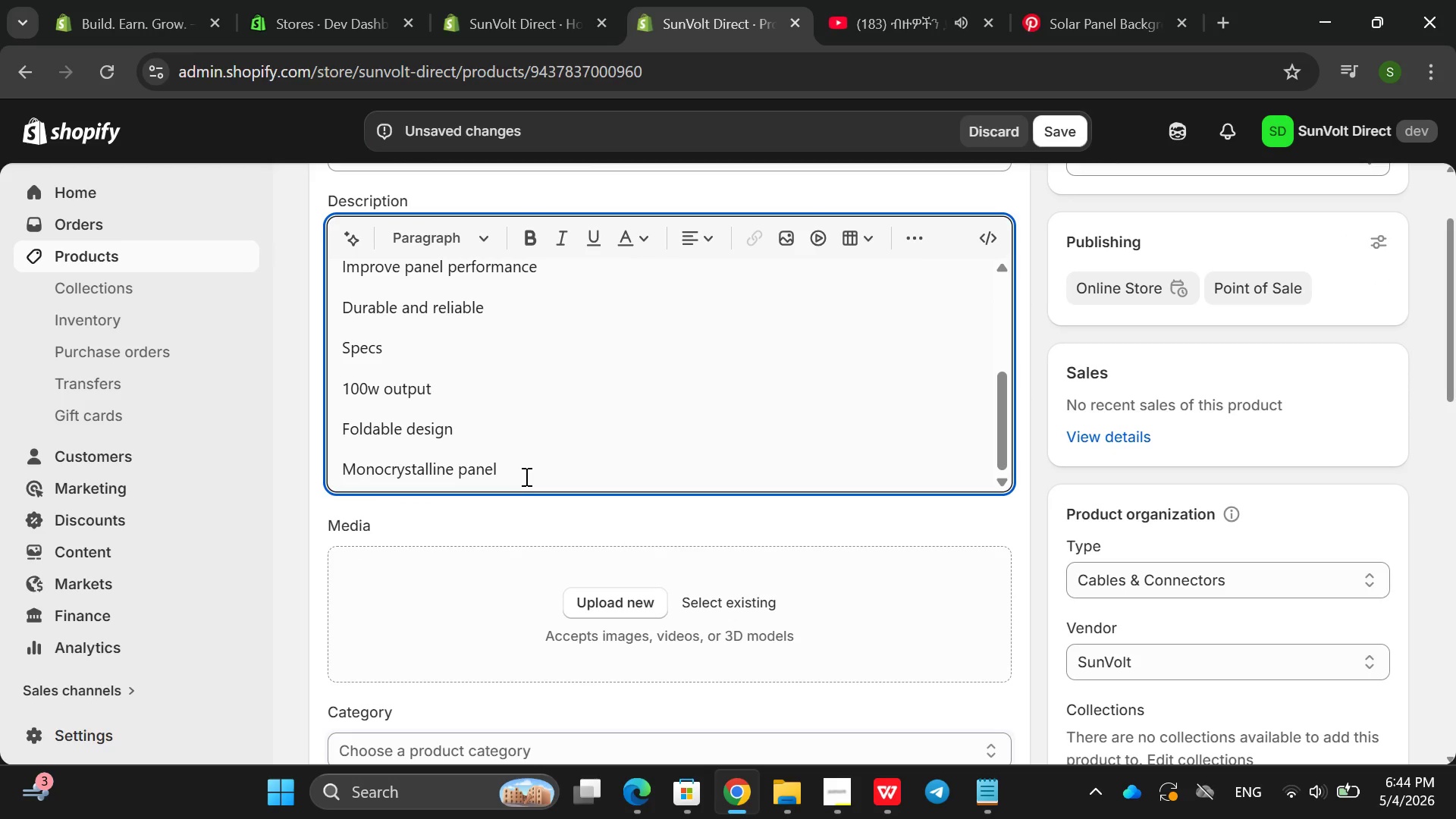 
key(Enter)
 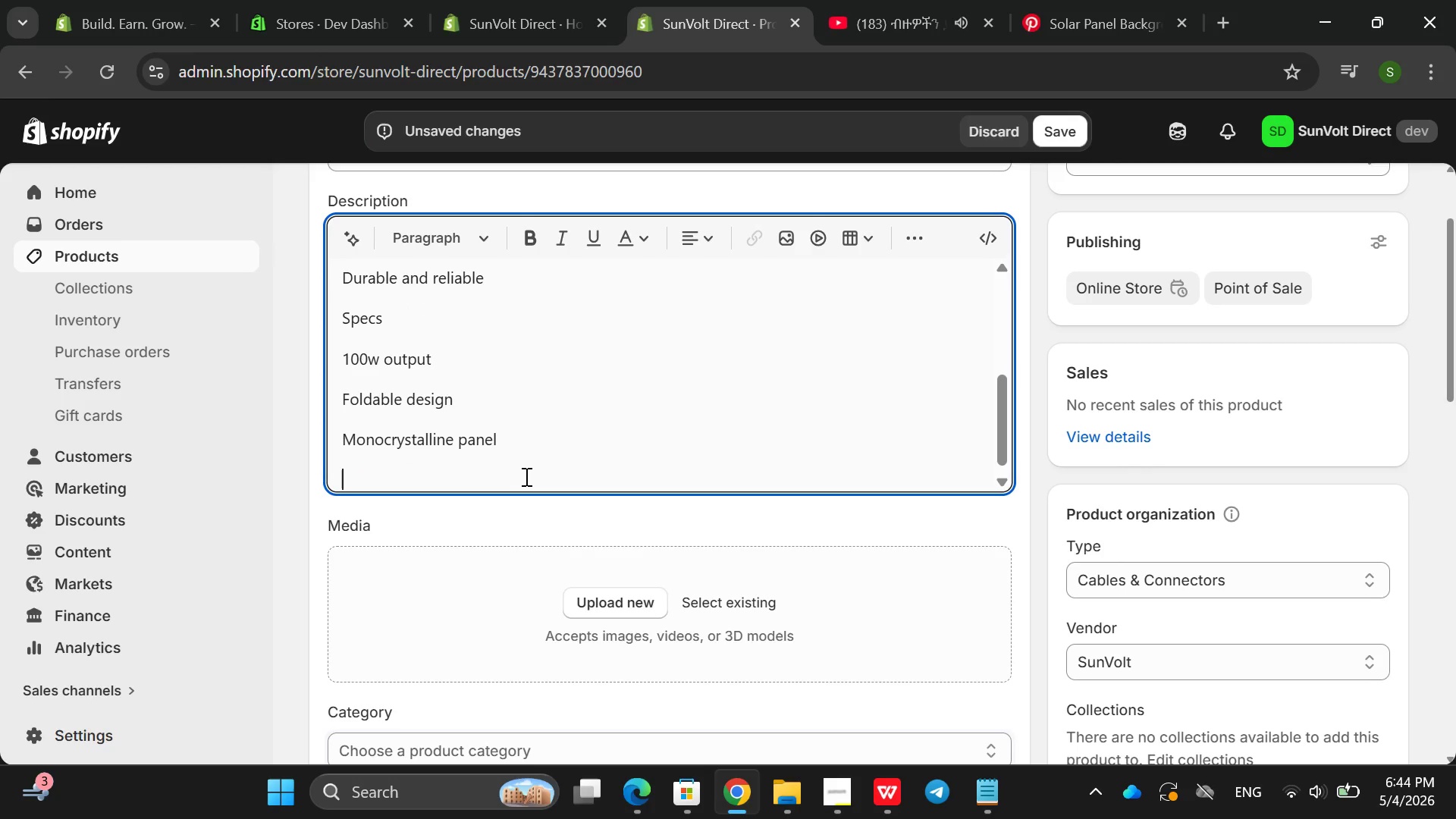 
type(Use CA)
key(Backspace)
key(Backspace)
type(ases )
 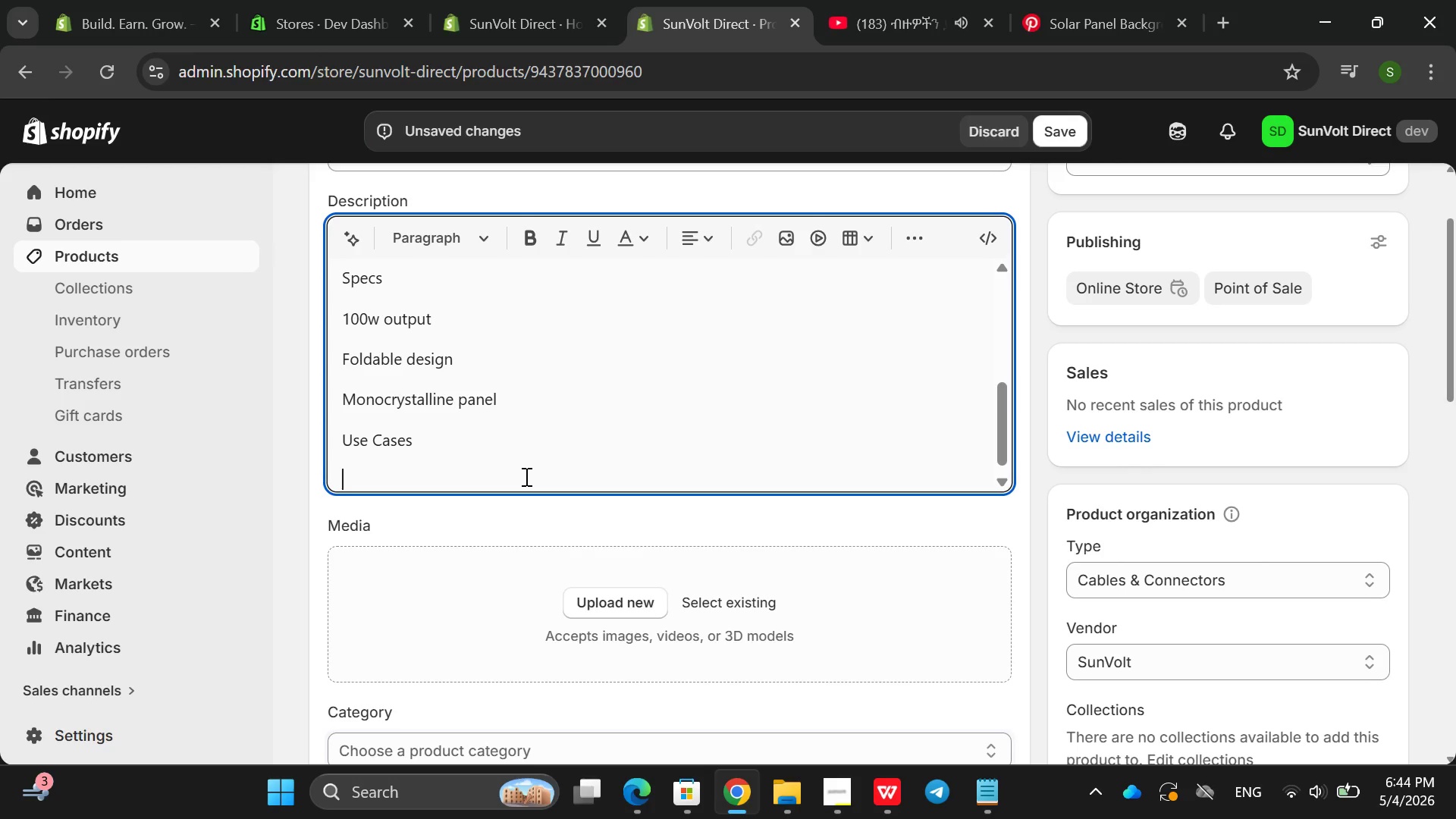 
 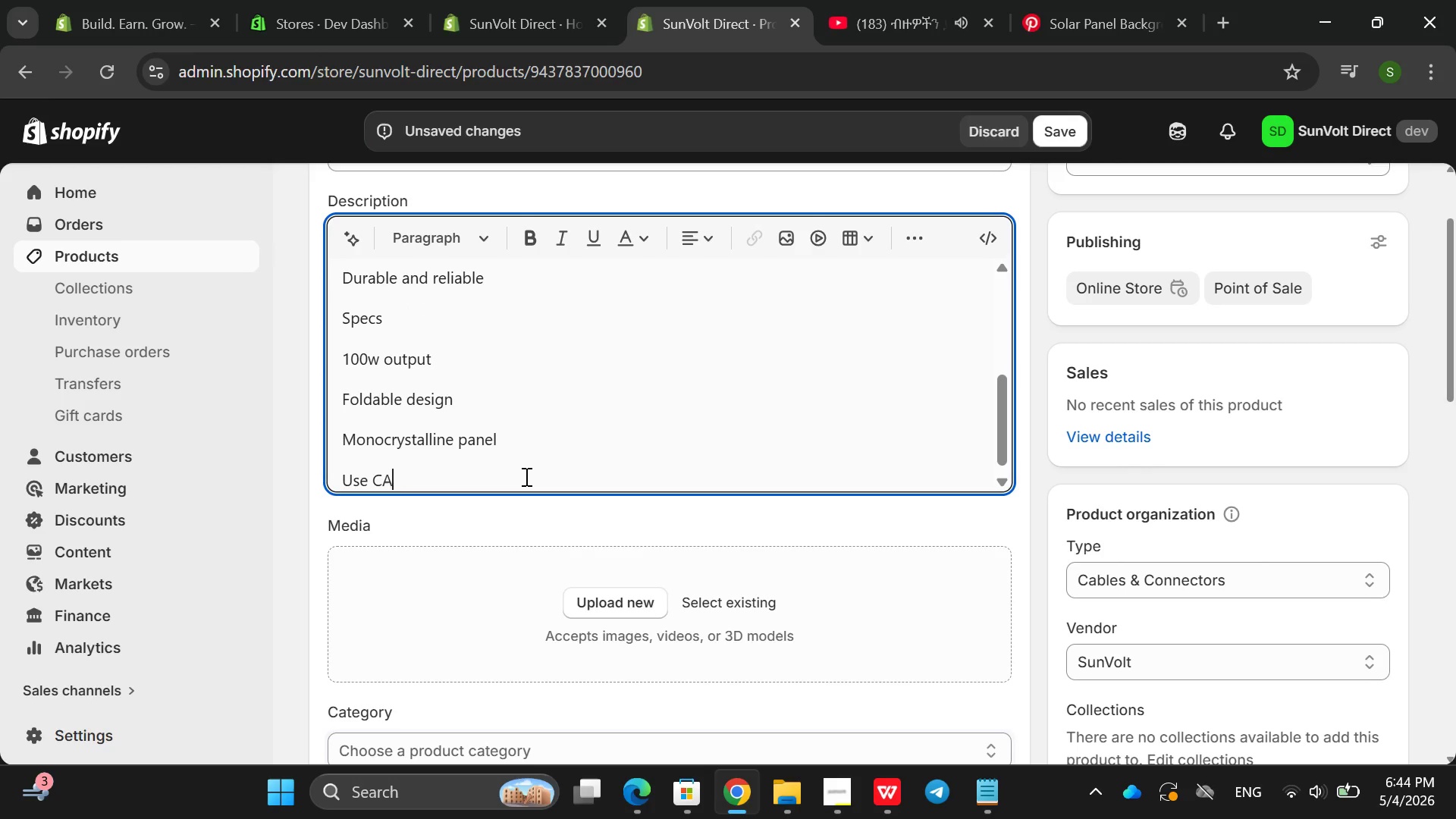 
key(Enter)
 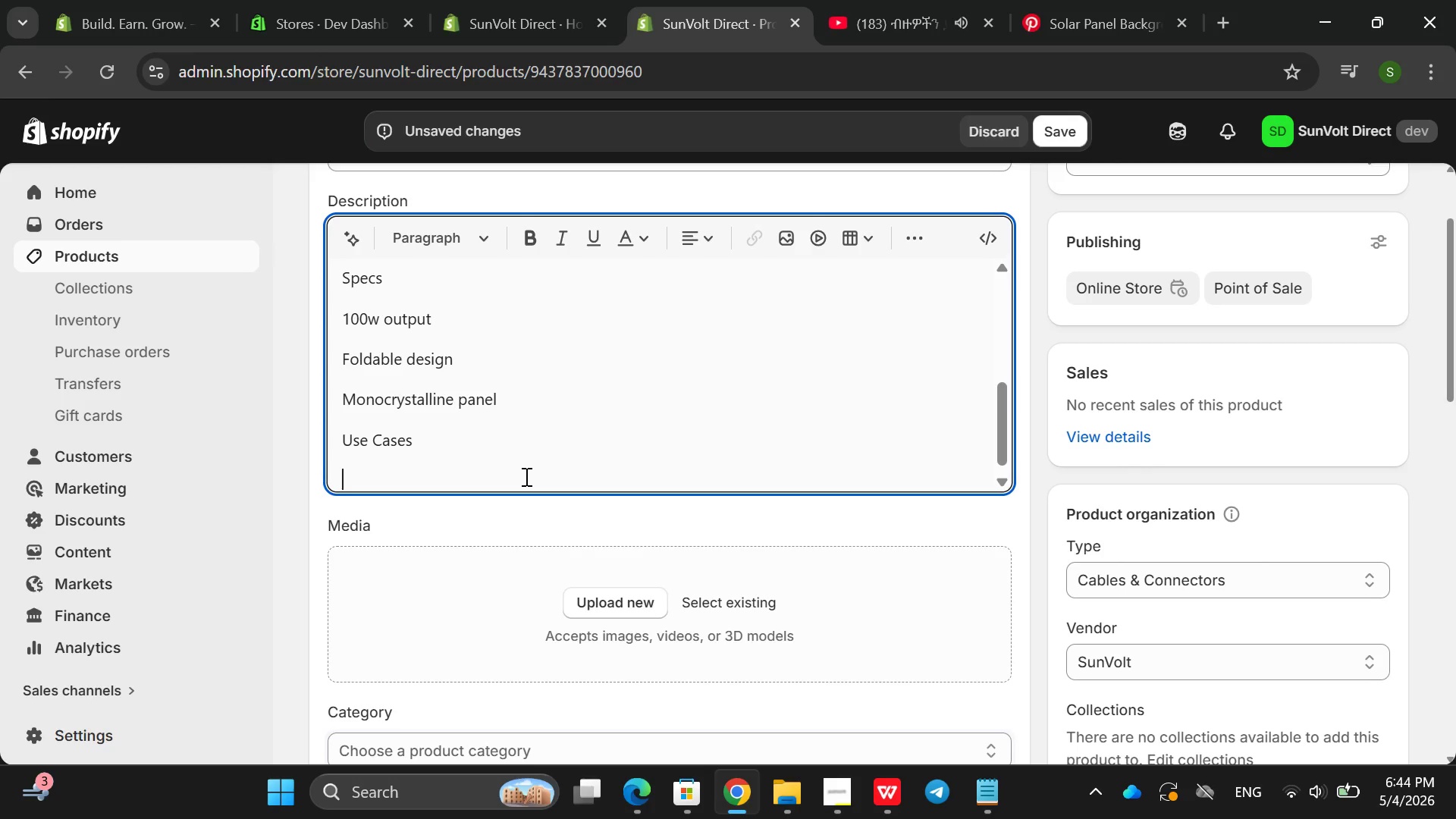 
type(Camping )
 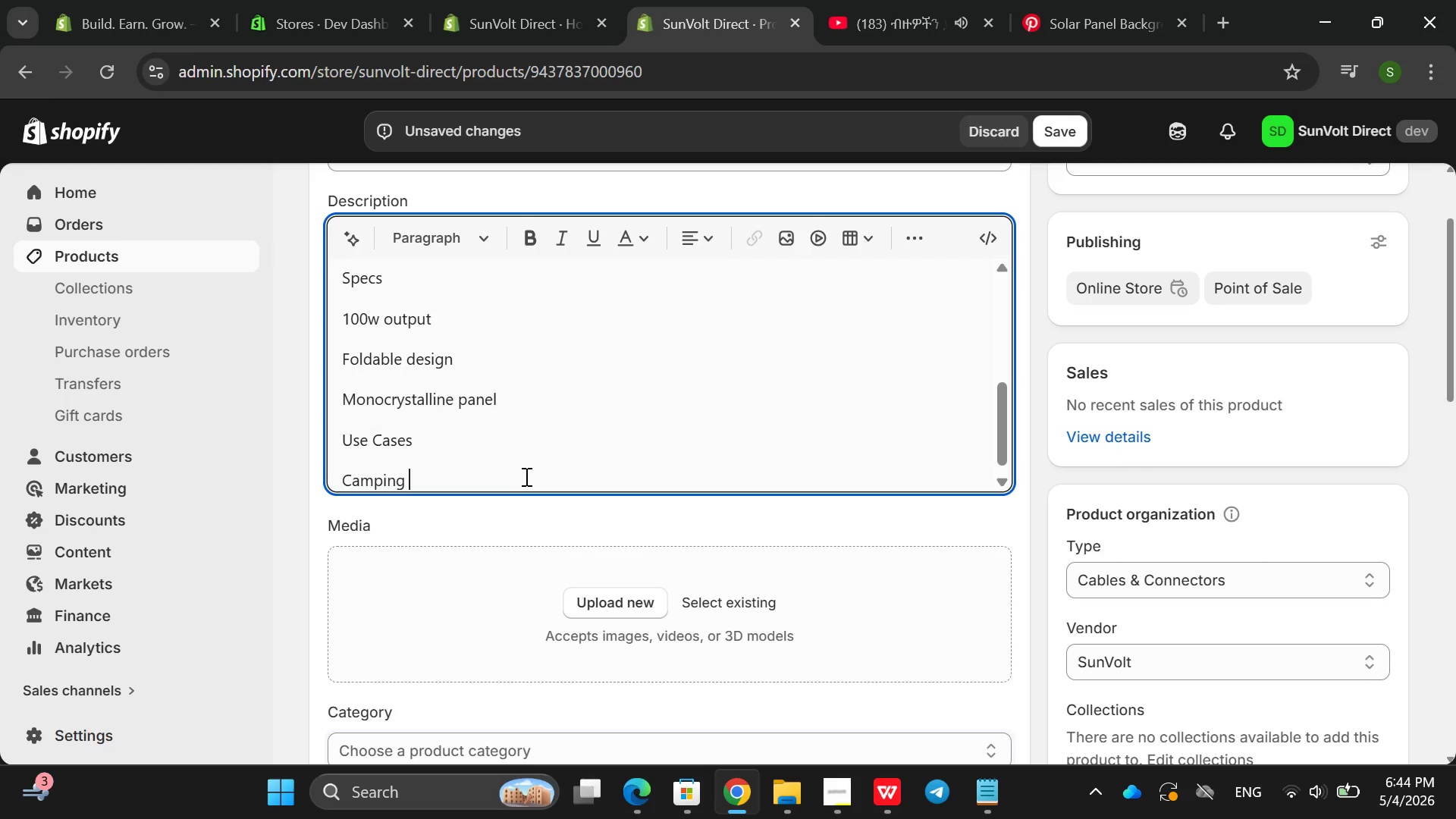 
key(Enter)
 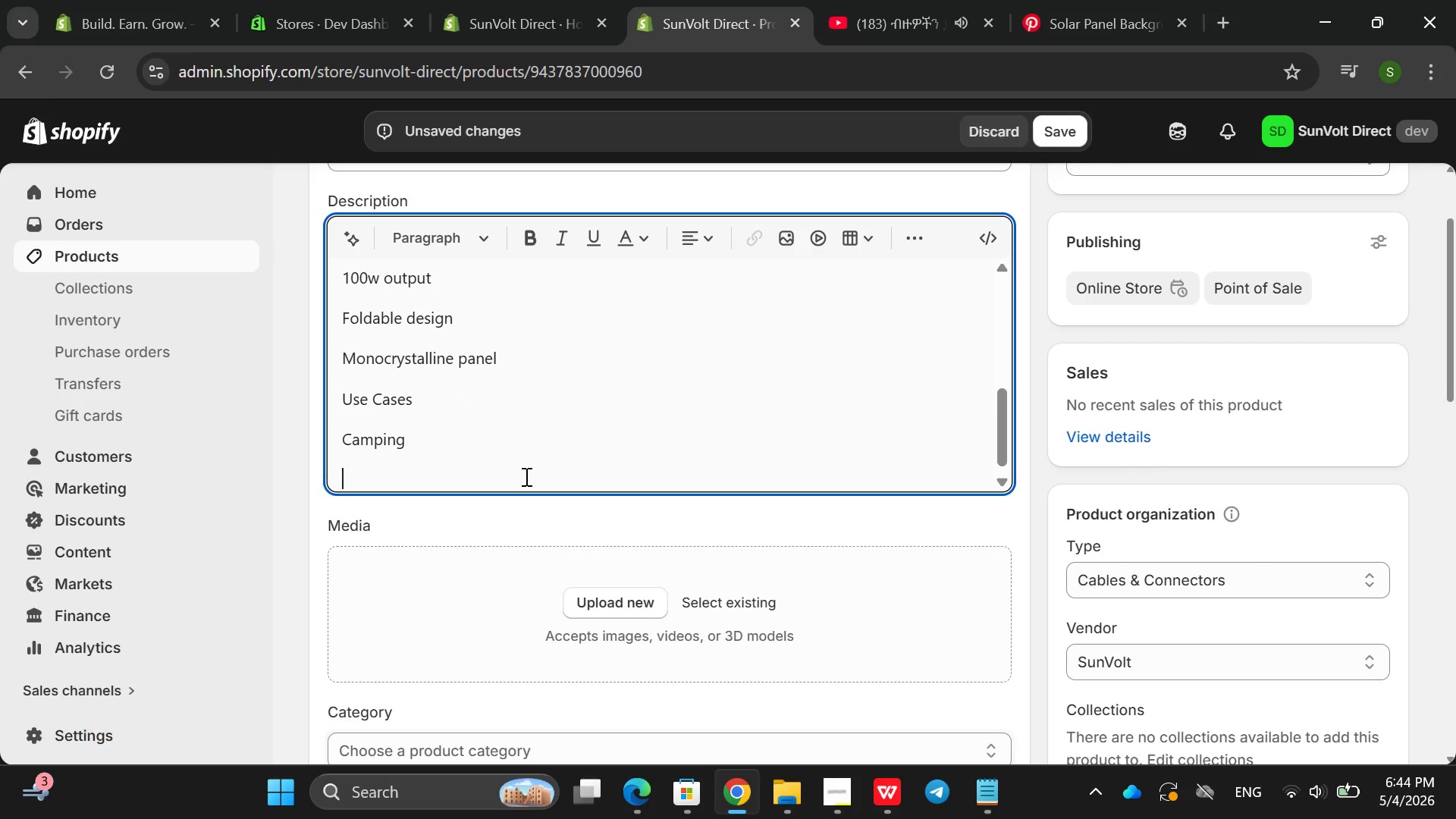 
type(Van Life )
 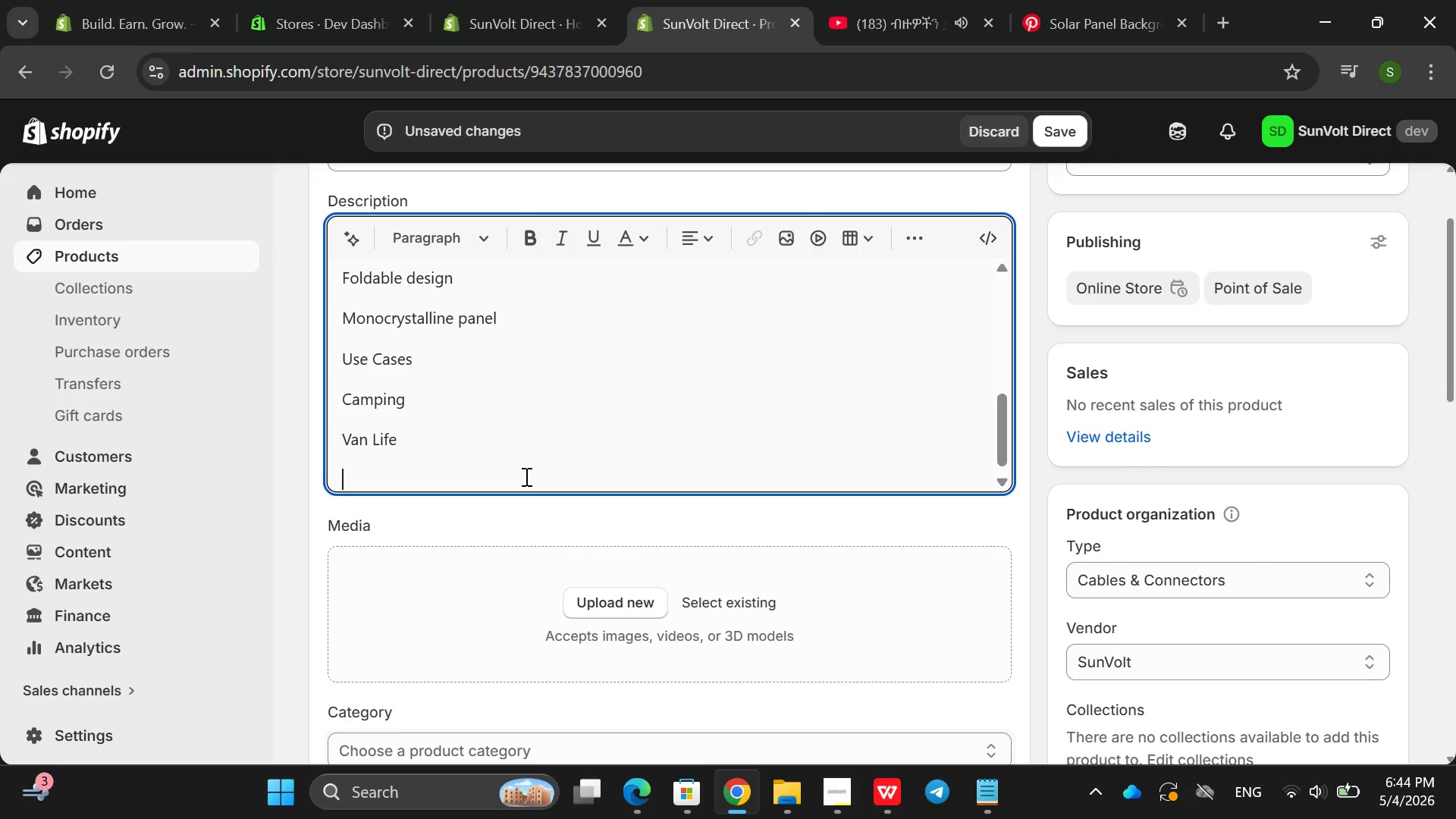 
 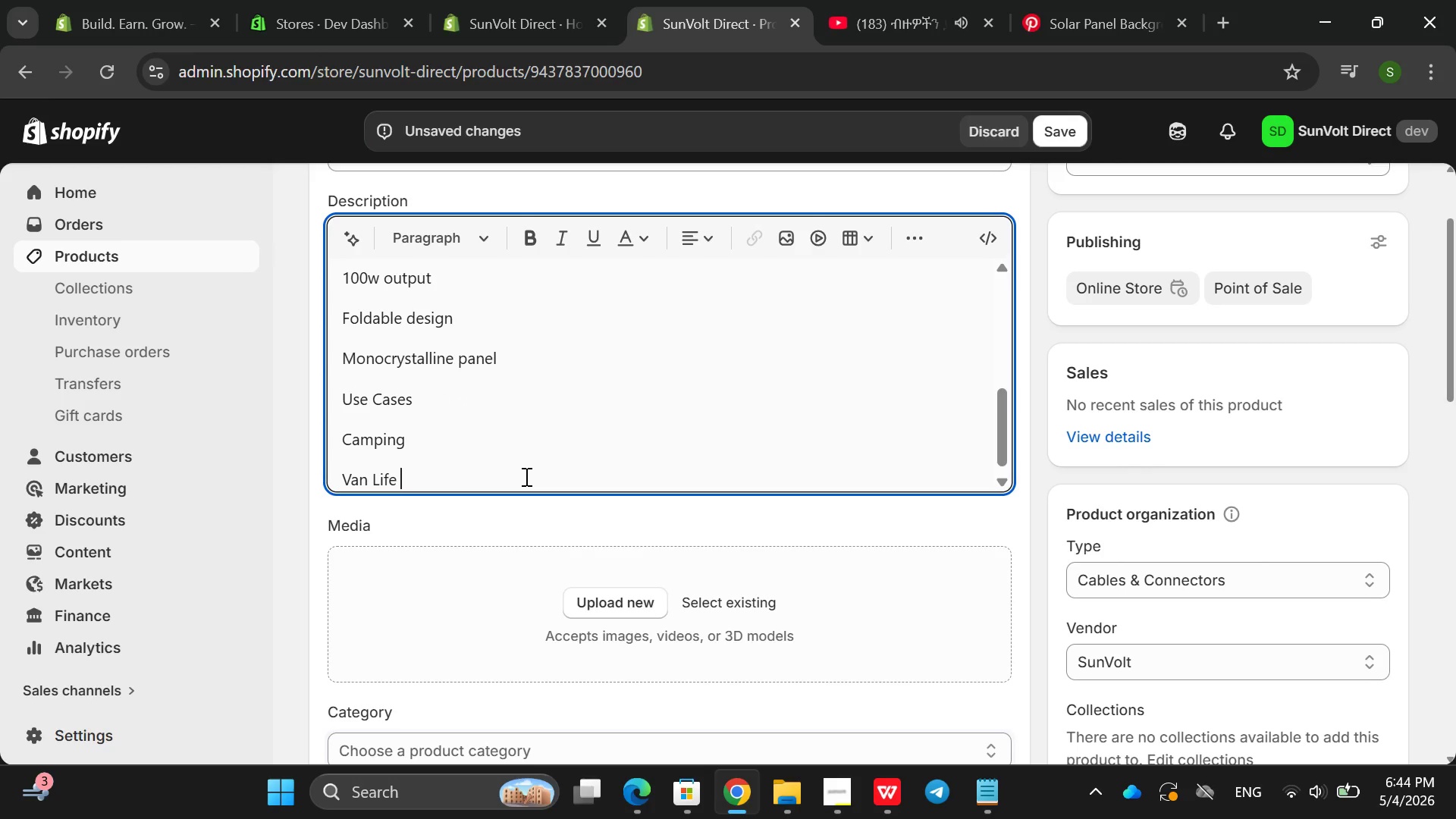 
key(Enter)
 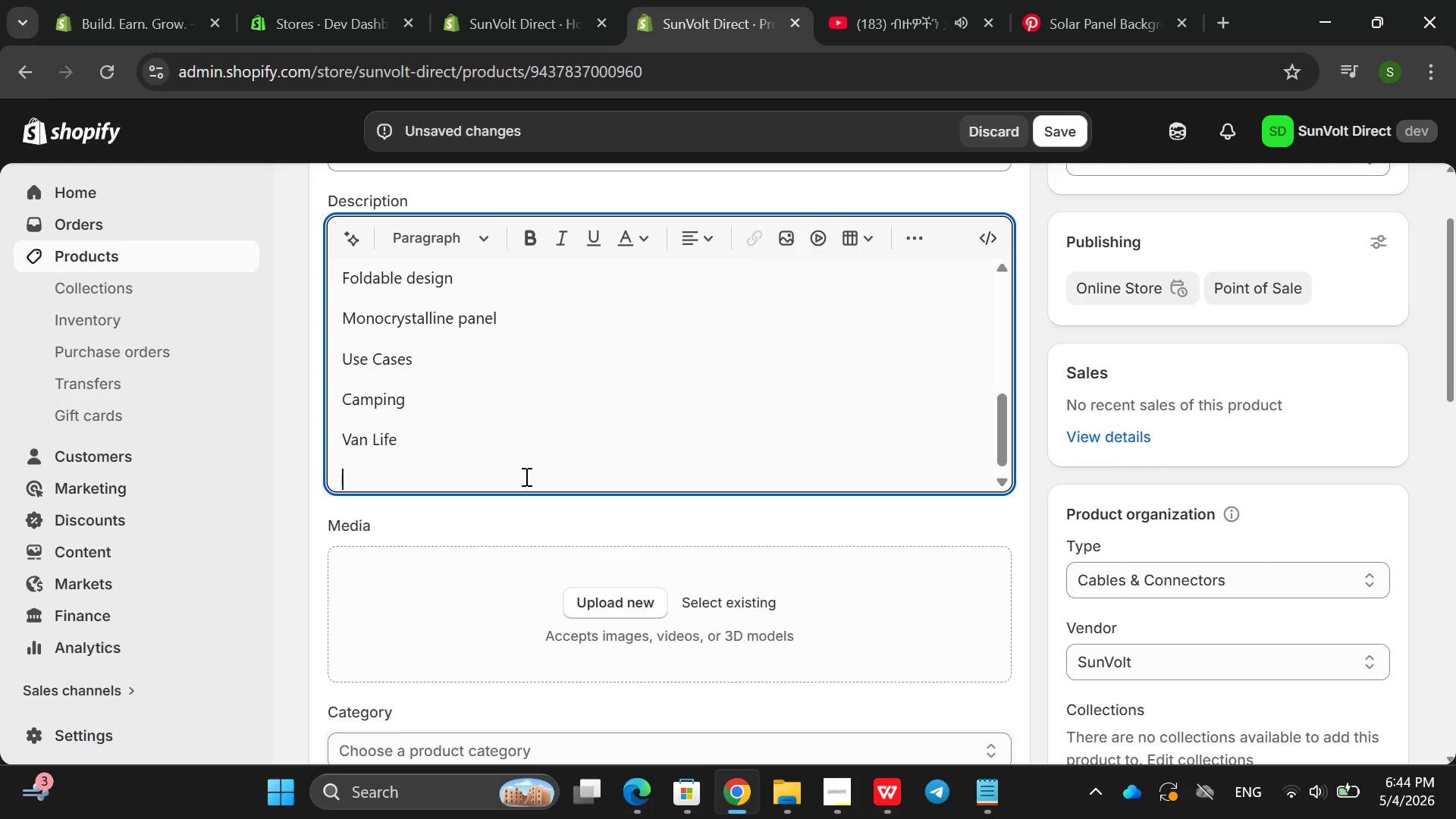 
key(Backspace)
key(Backspace)
key(Backspace)
key(Backspace)
key(Backspace)
type(lif)
key(Backspace)
key(Backspace)
key(Backspace)
key(Backspace)
type(lfi)
key(Backspace)
key(Backspace)
type(if )
key(Backspace)
type(e)
 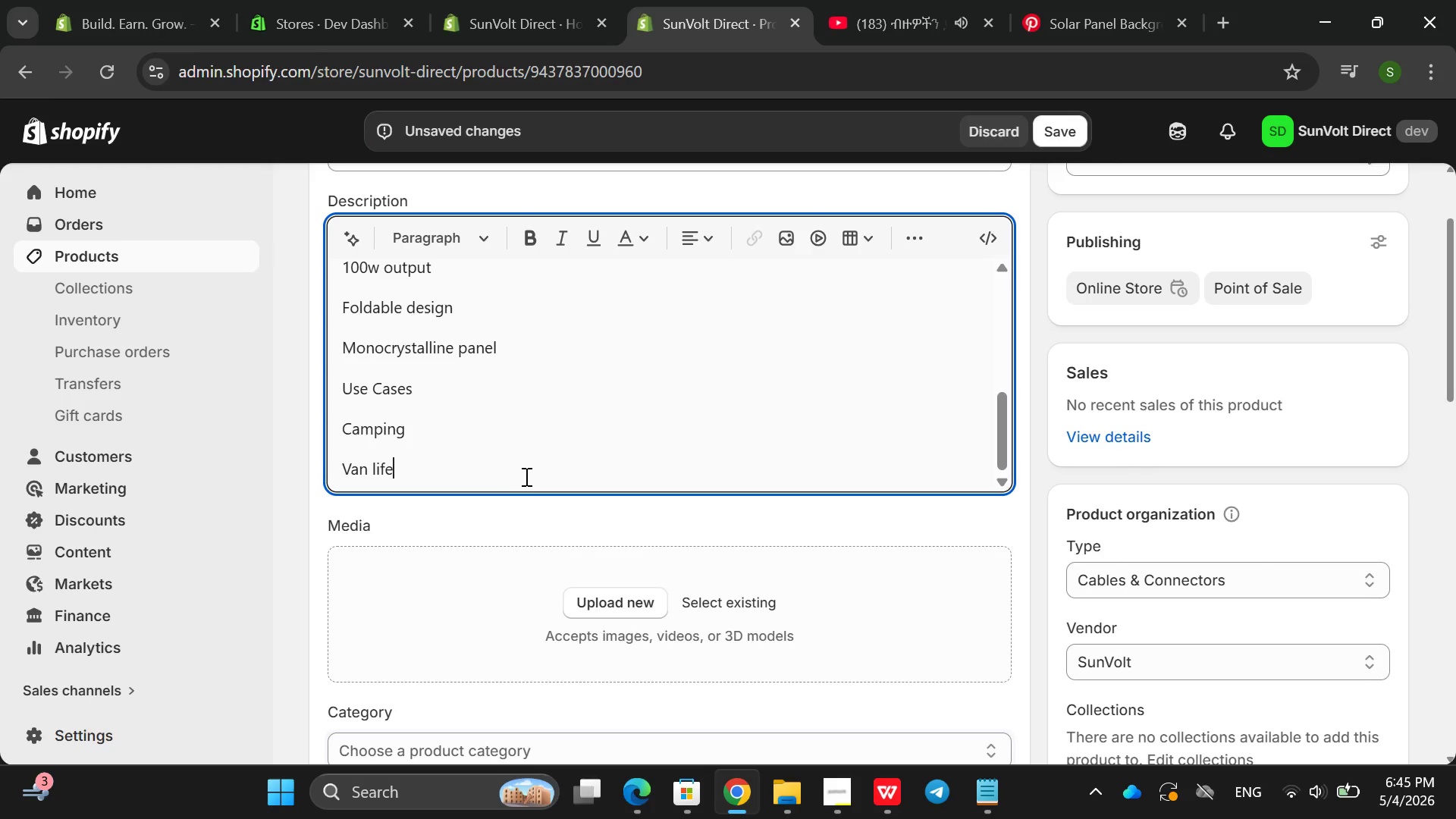 
key(Enter)
 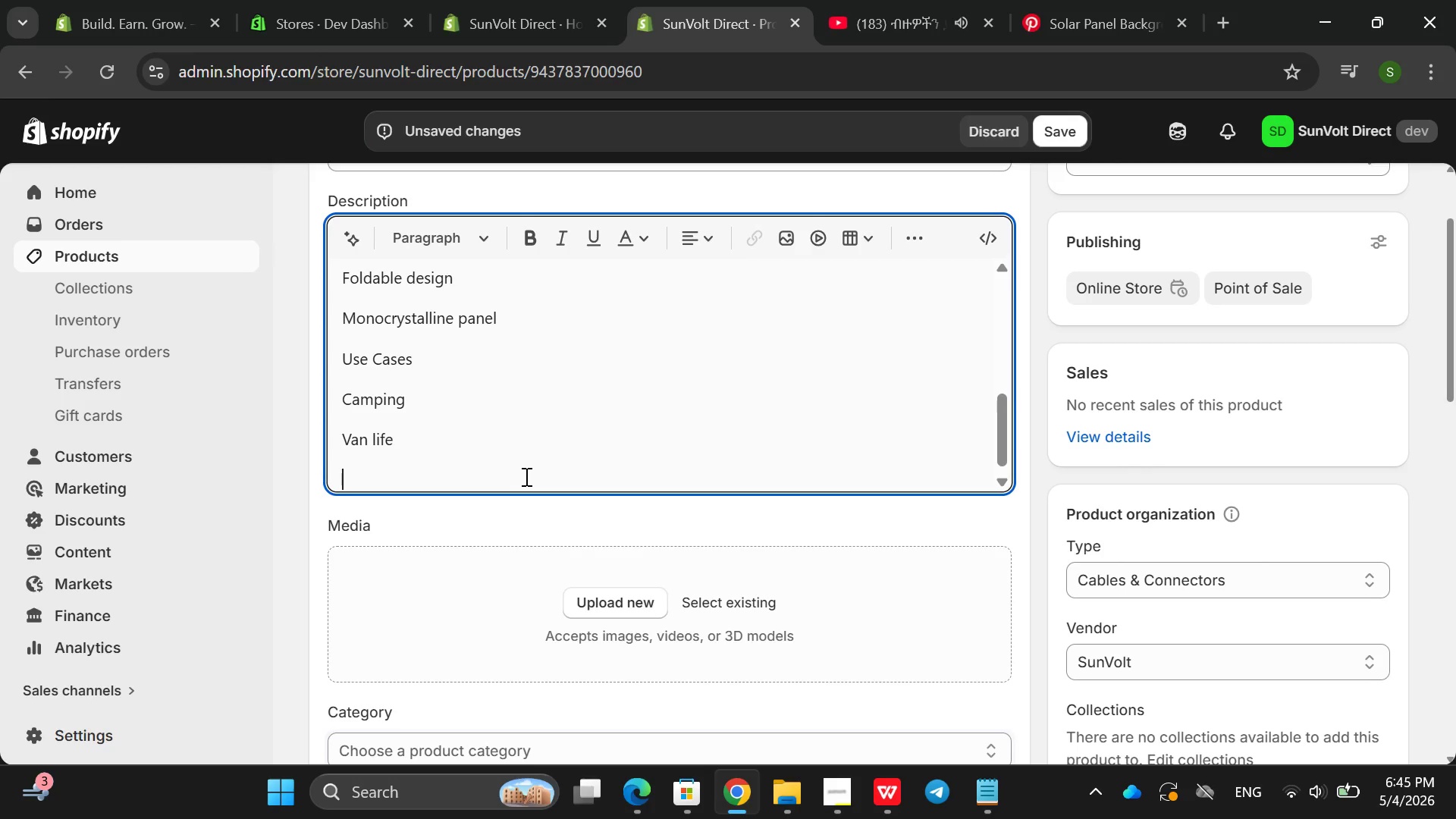 
type(Emergency a)
key(Backspace)
type(charging )
 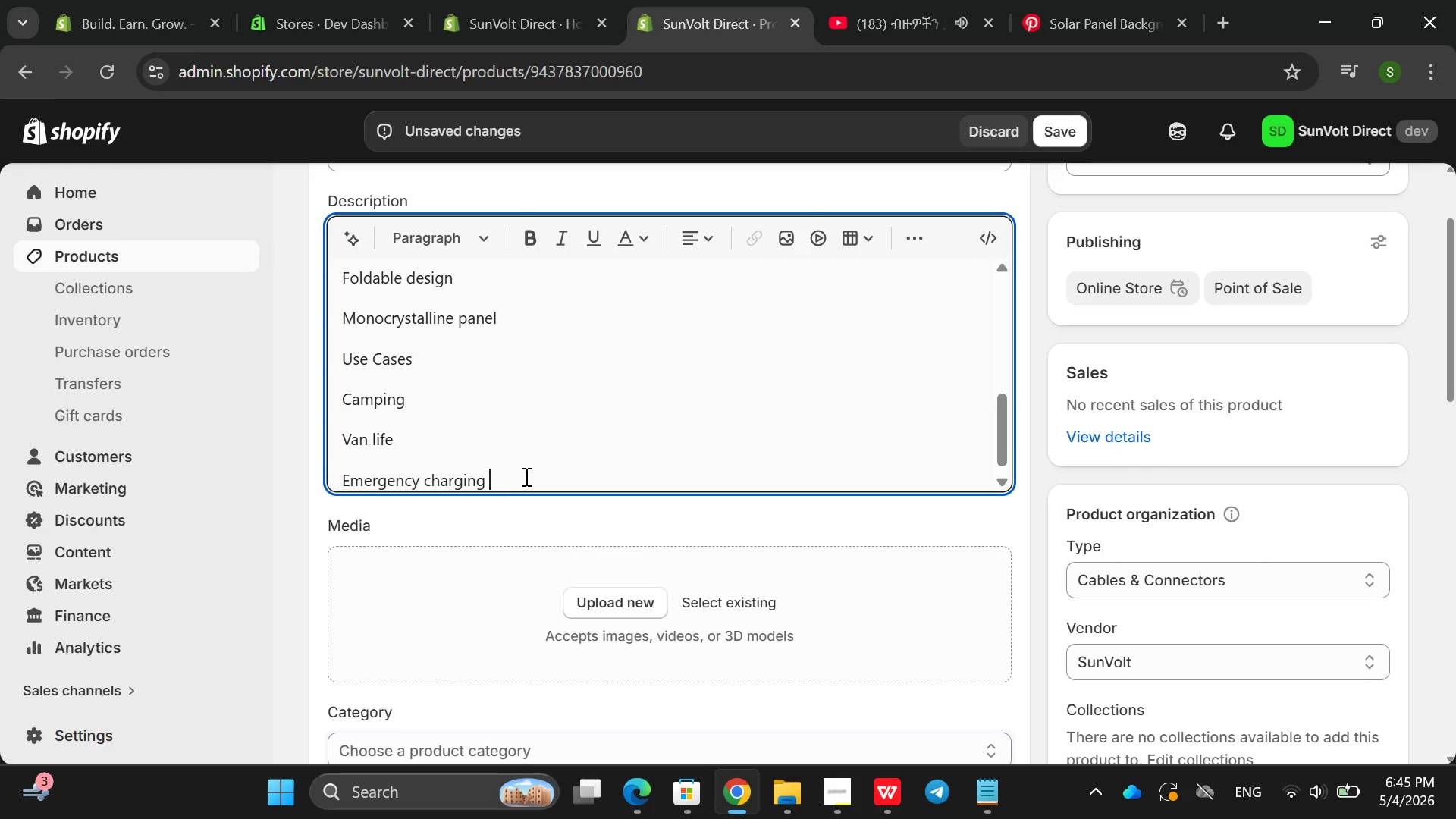 
key(Enter)
 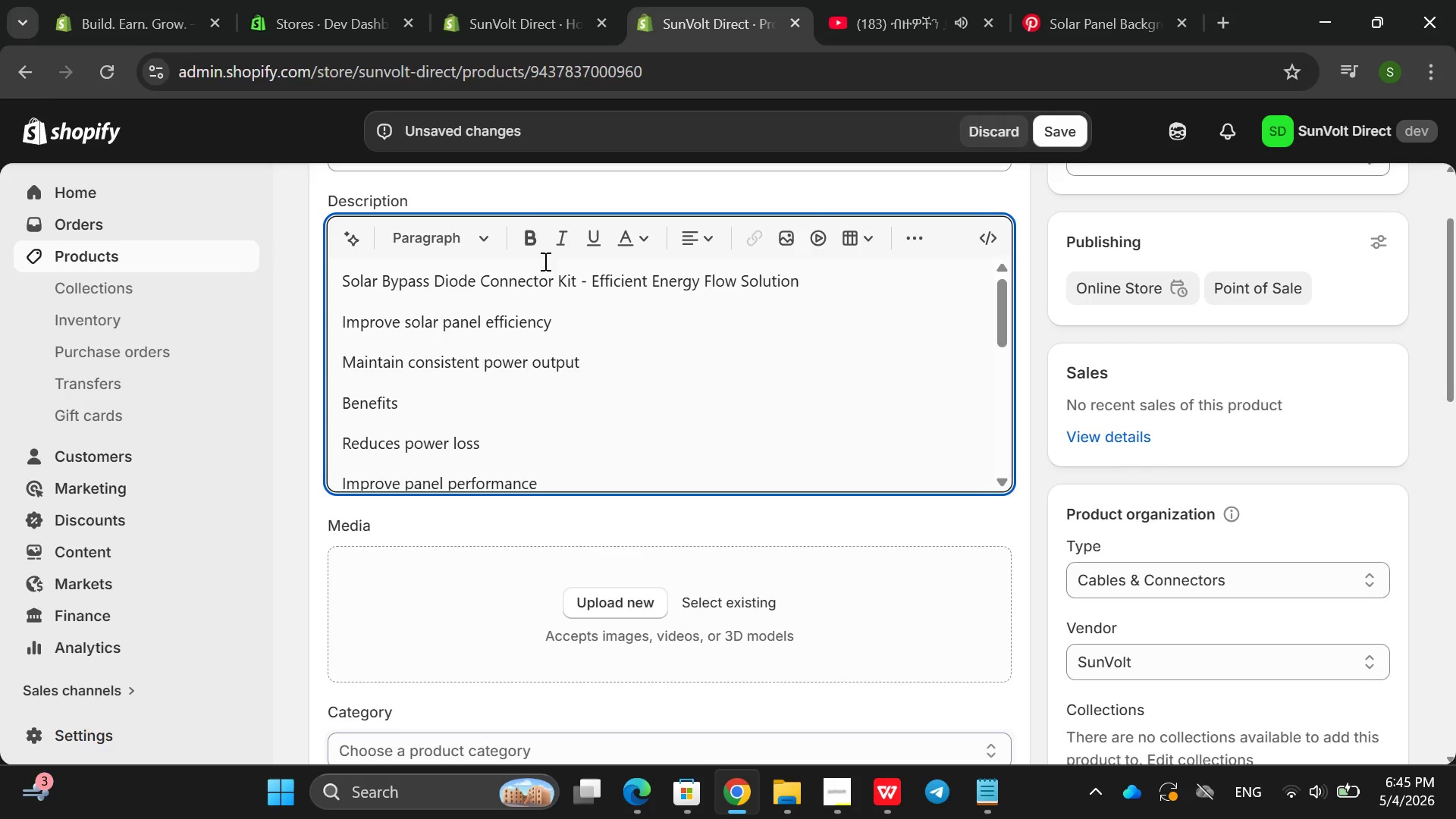 
double_click([513, 281])
 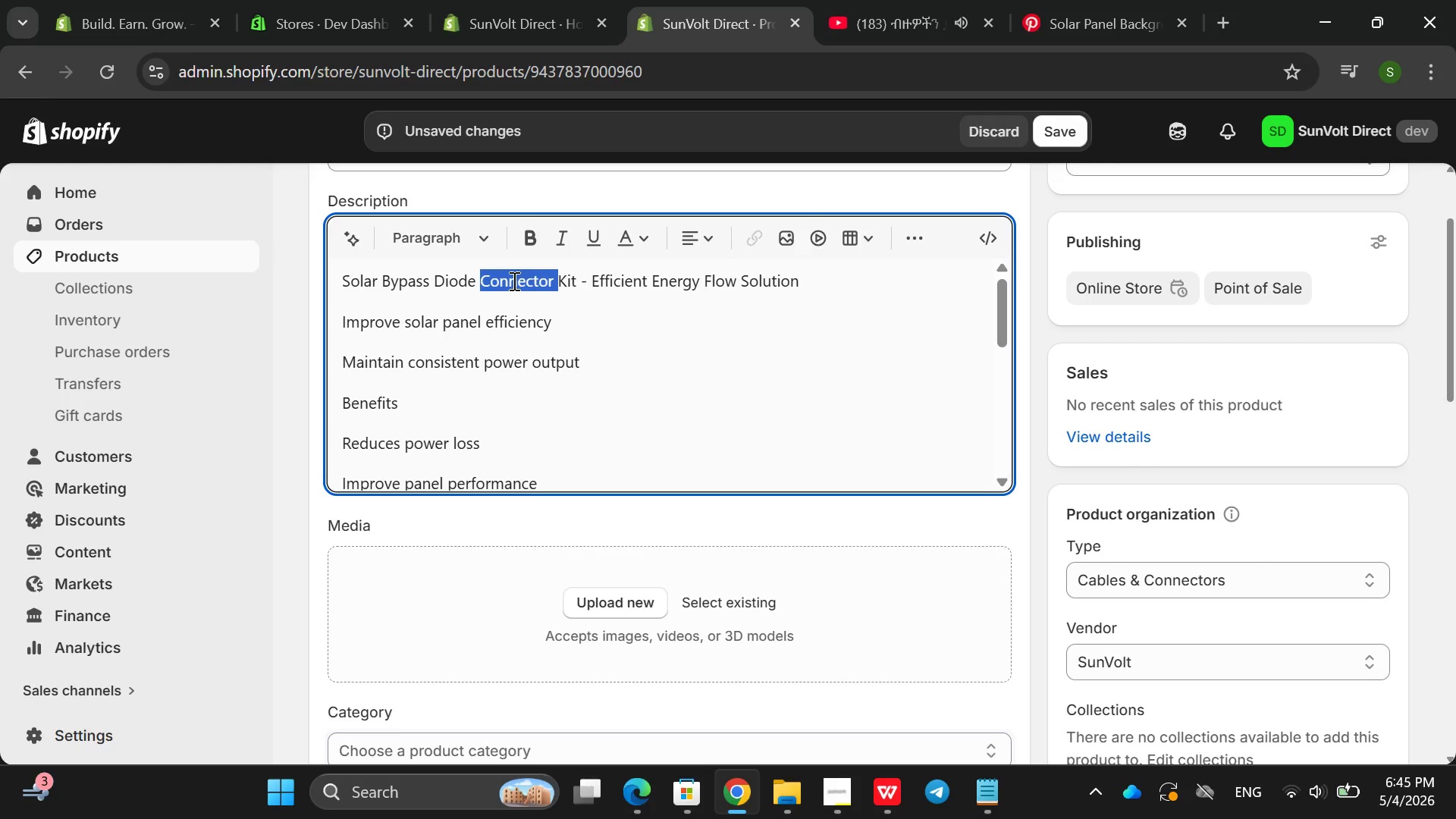 
triple_click([513, 281])
 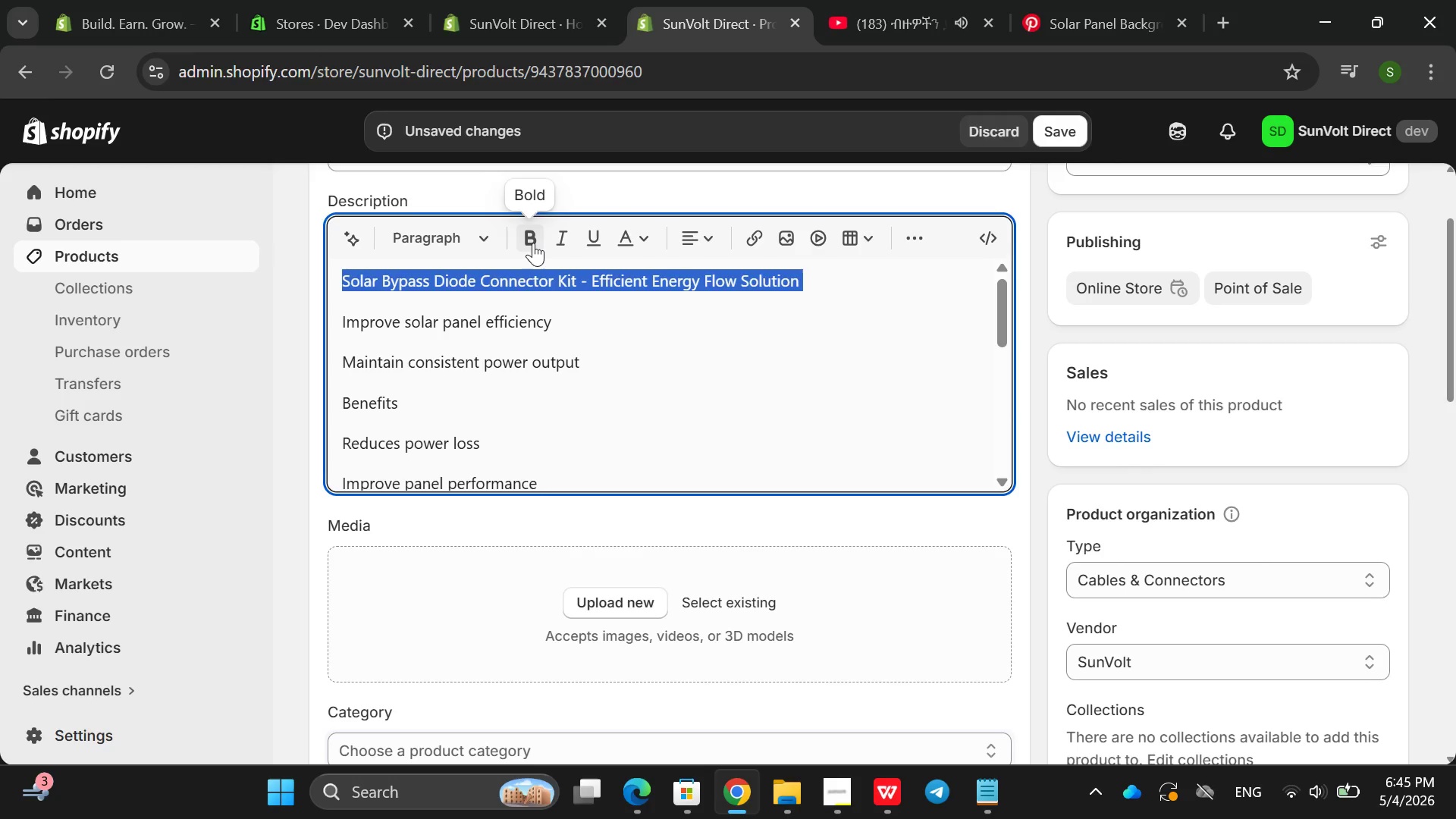 
left_click([533, 243])
 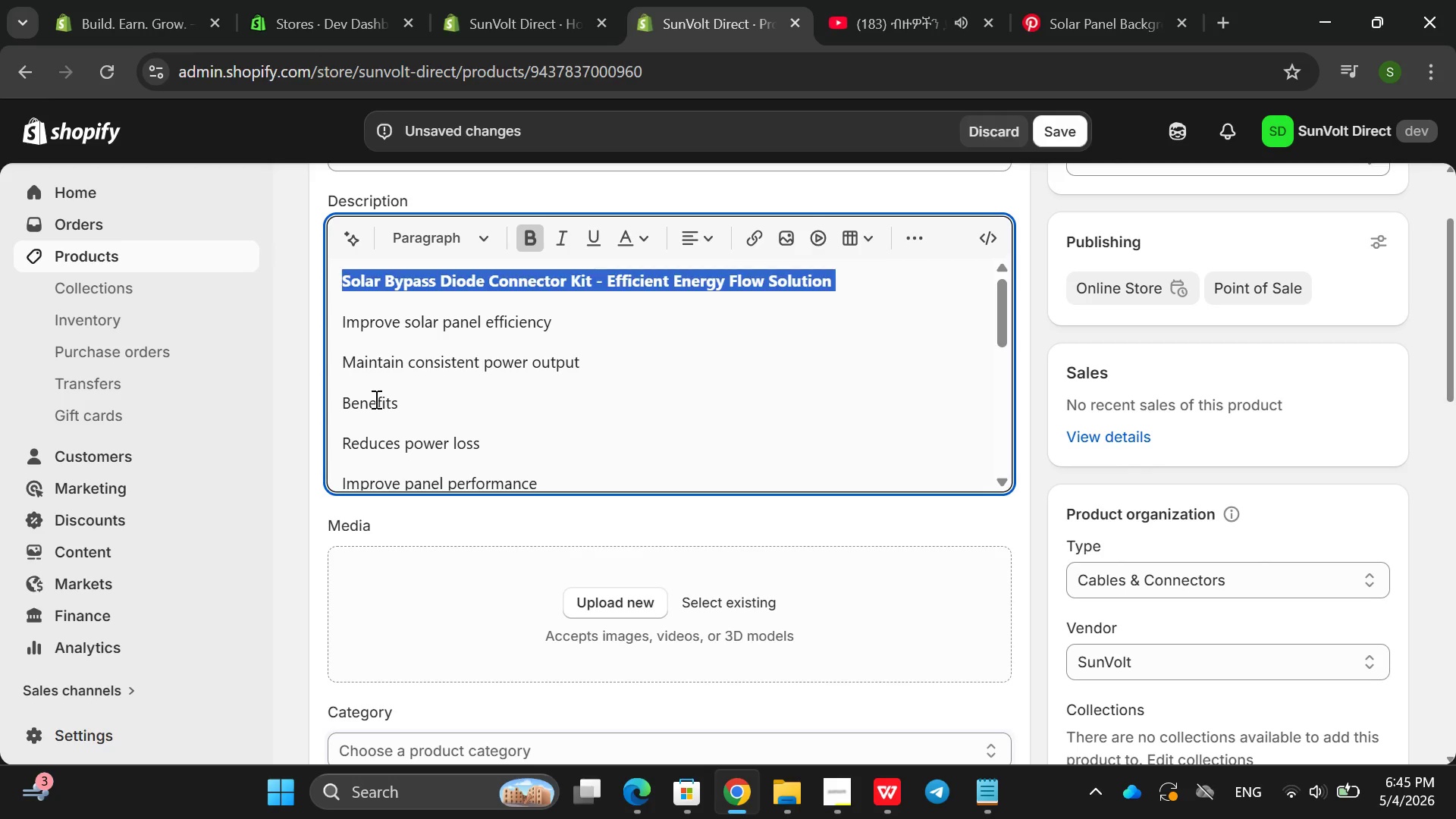 
double_click([375, 399])
 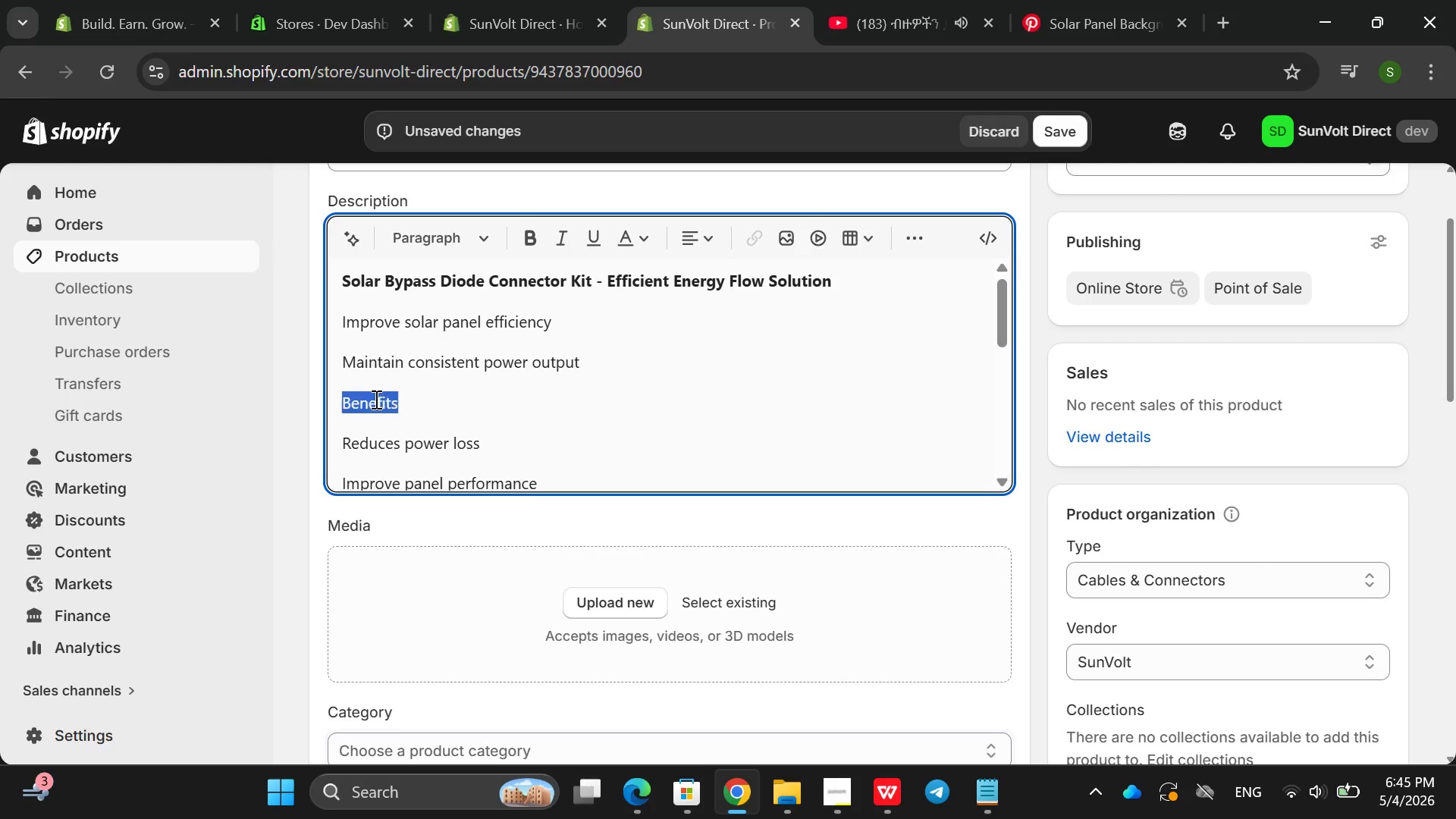 
left_click_drag(start_coordinate=[375, 399], to_coordinate=[535, 240])
 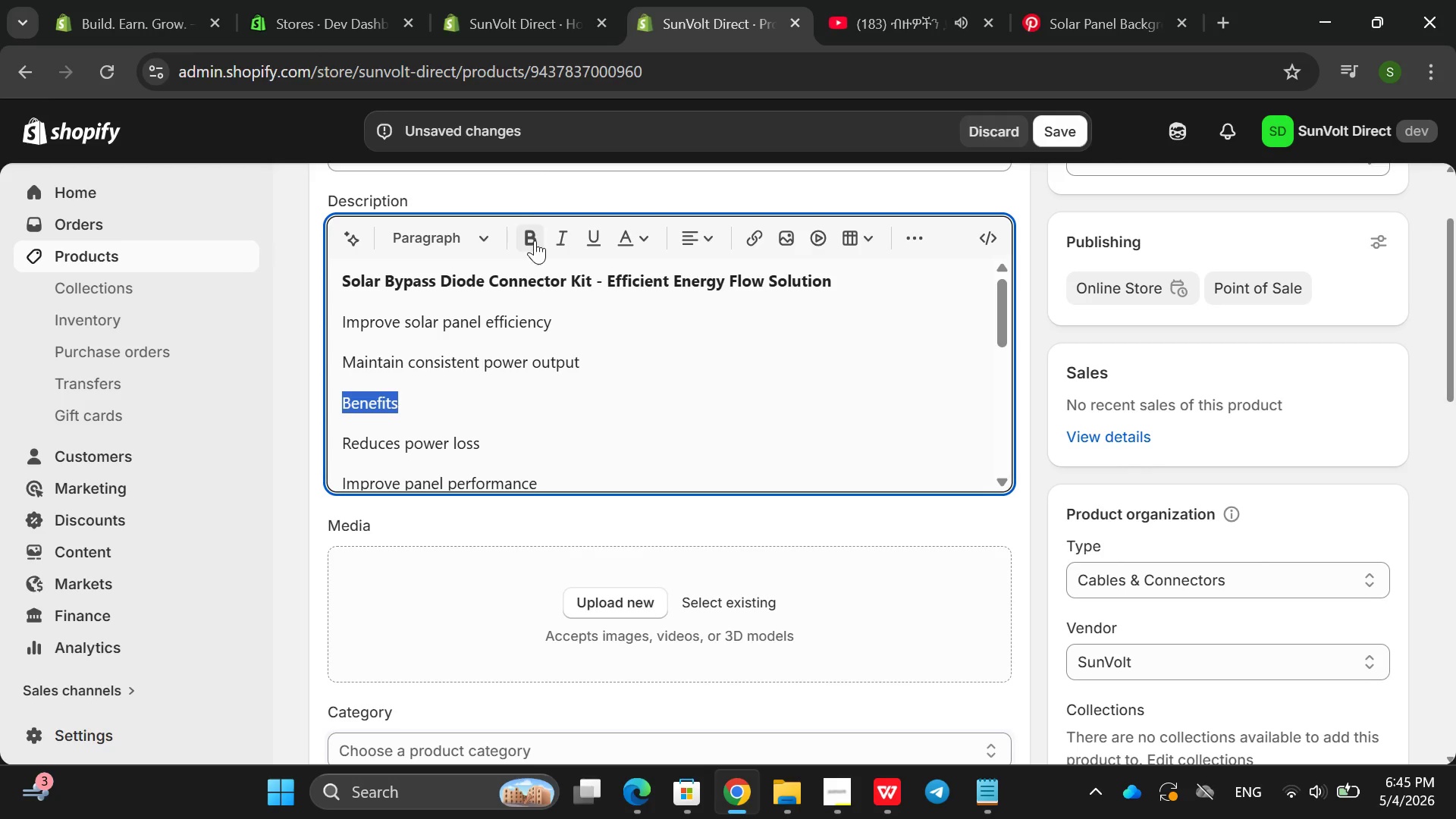 
left_click([535, 240])
 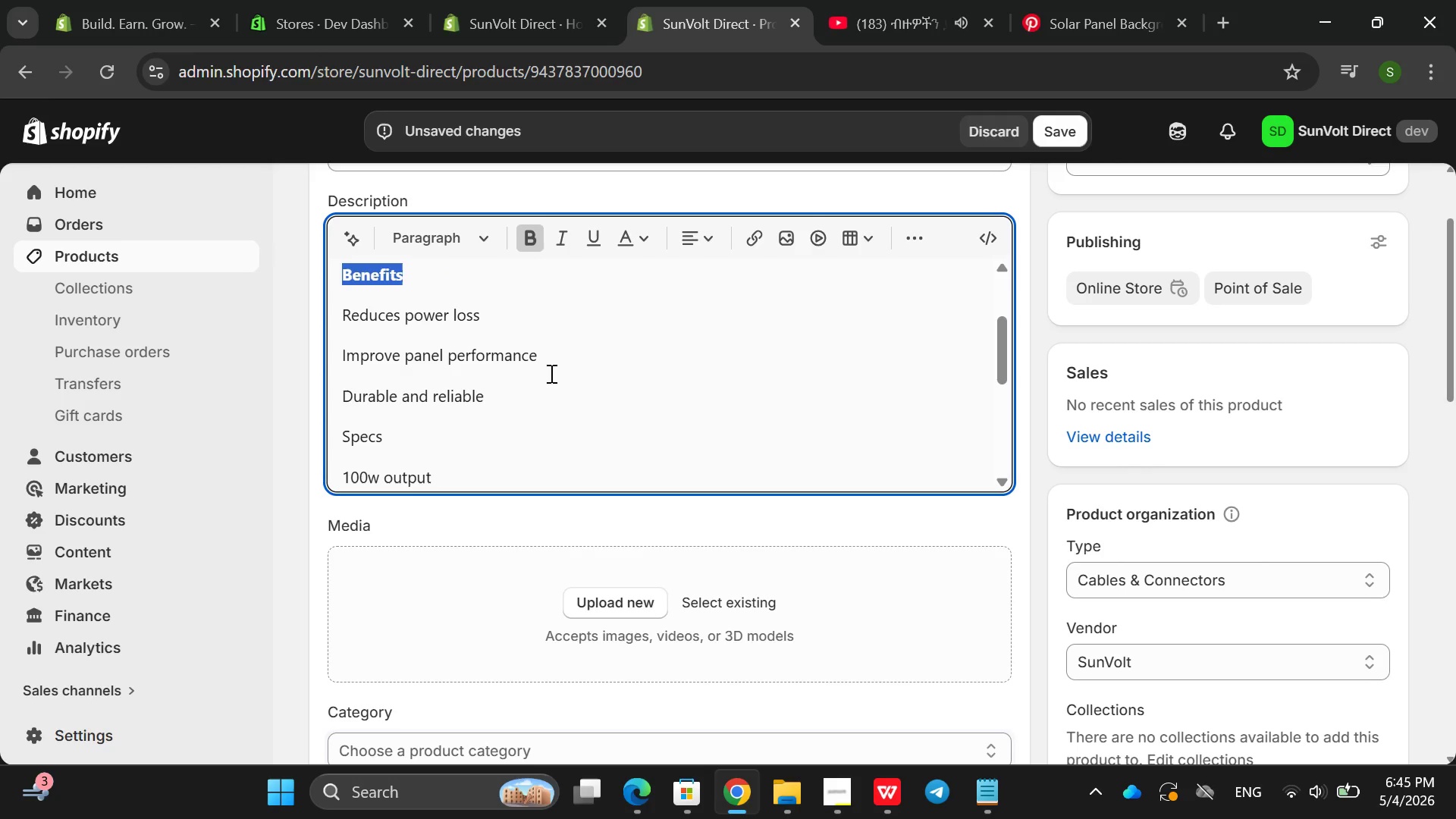 
double_click([388, 432])
 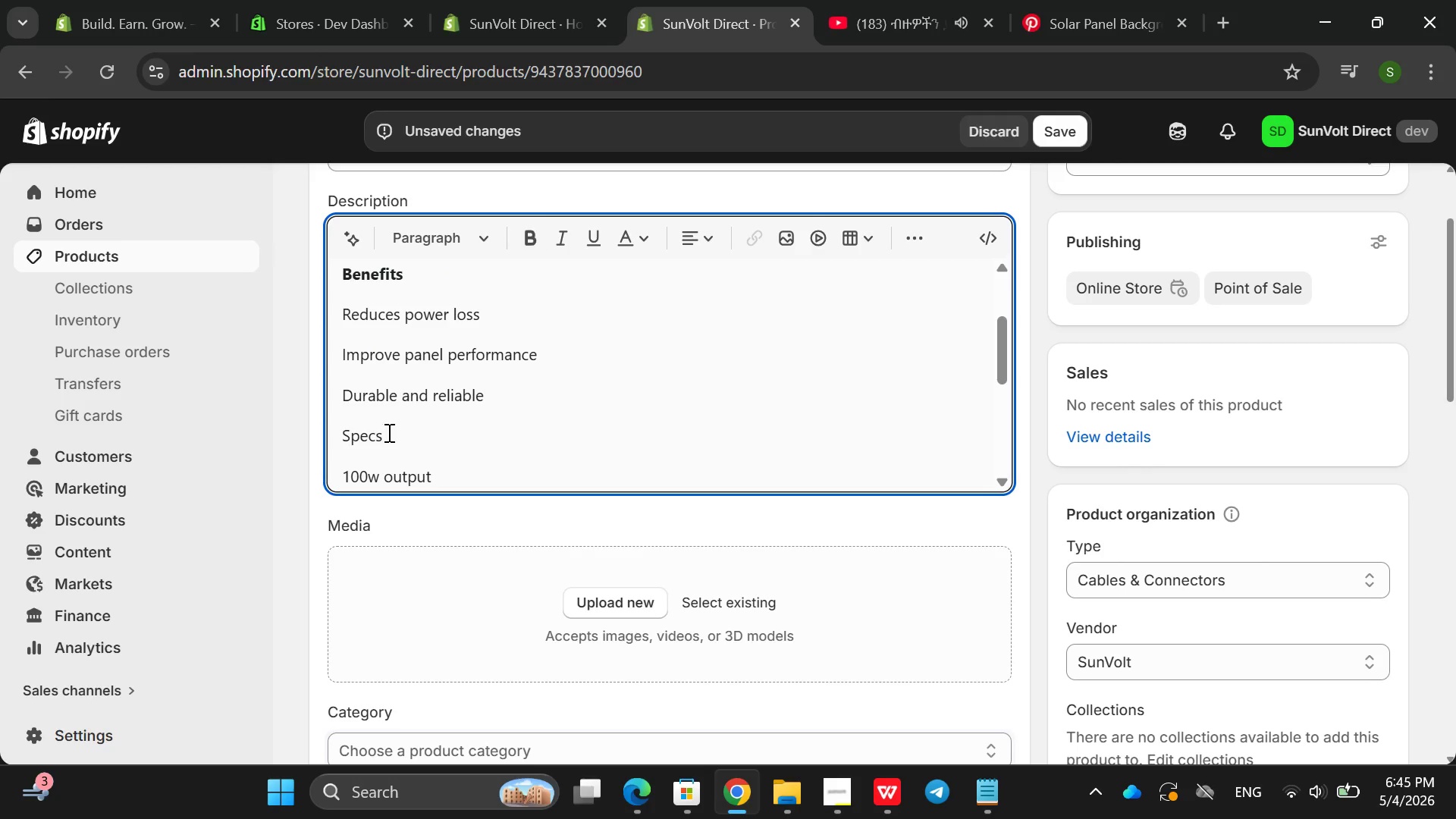 
left_click_drag(start_coordinate=[388, 432], to_coordinate=[526, 240])
 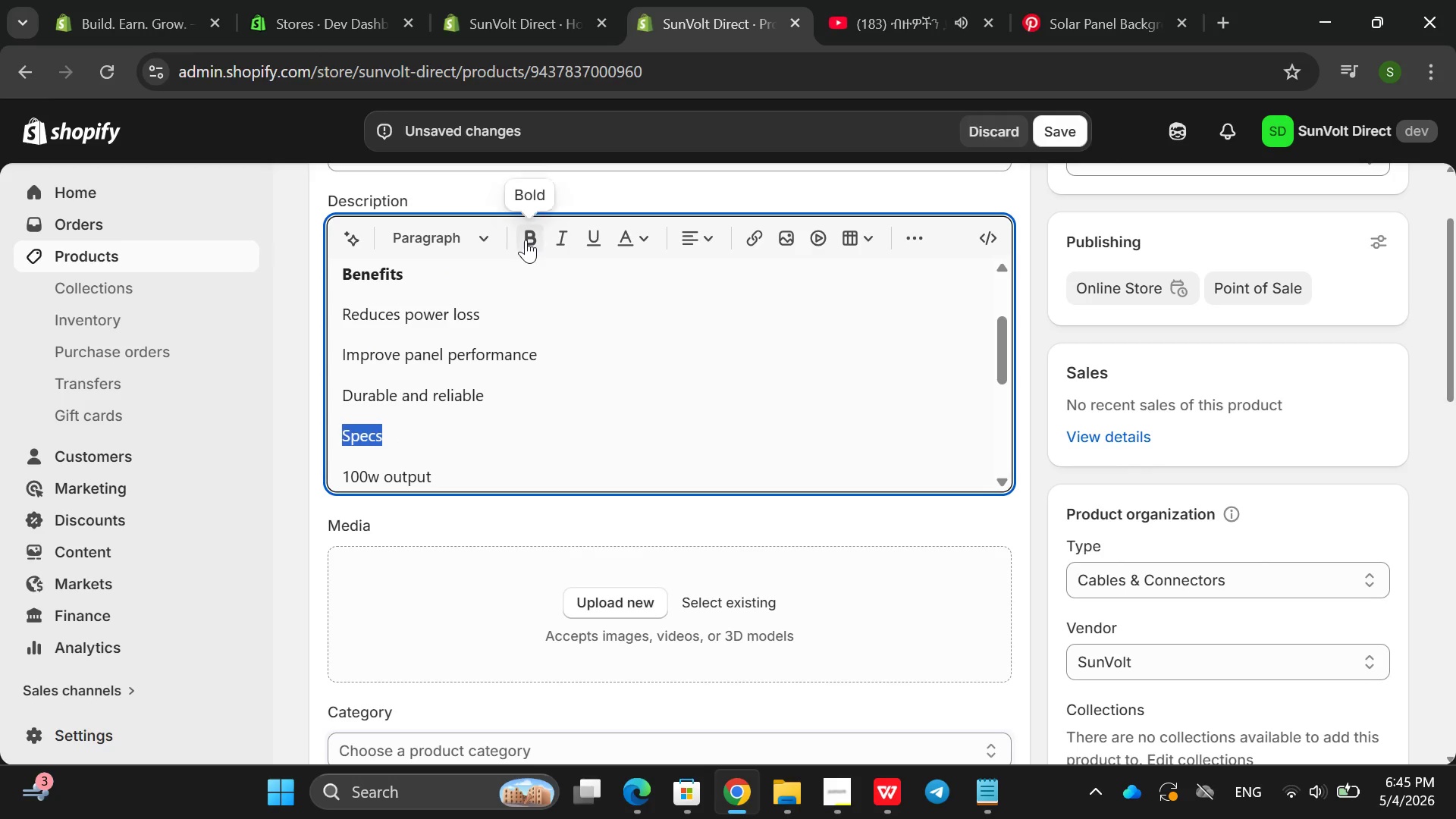 
left_click([526, 240])
 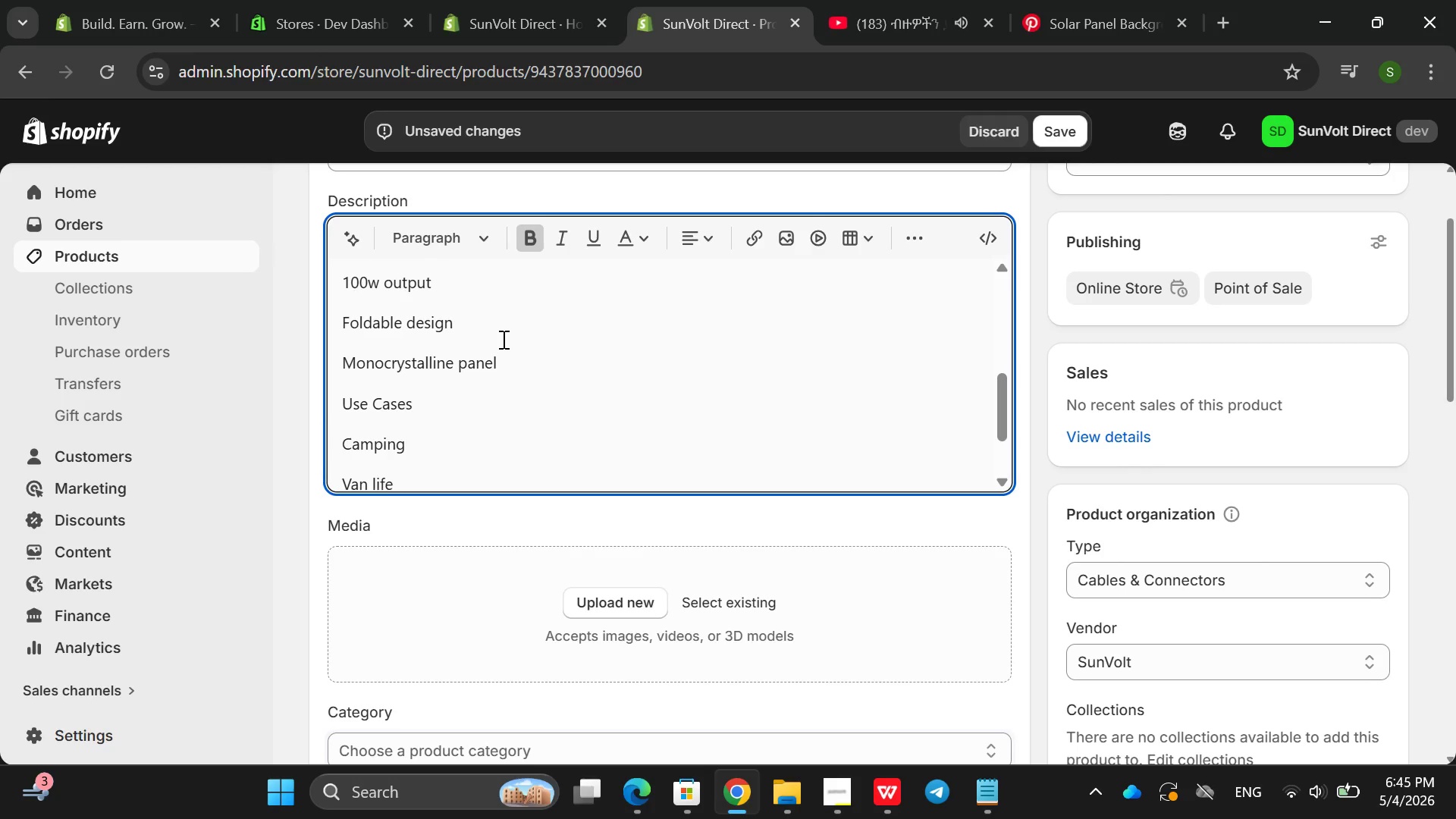 
double_click([395, 401])
 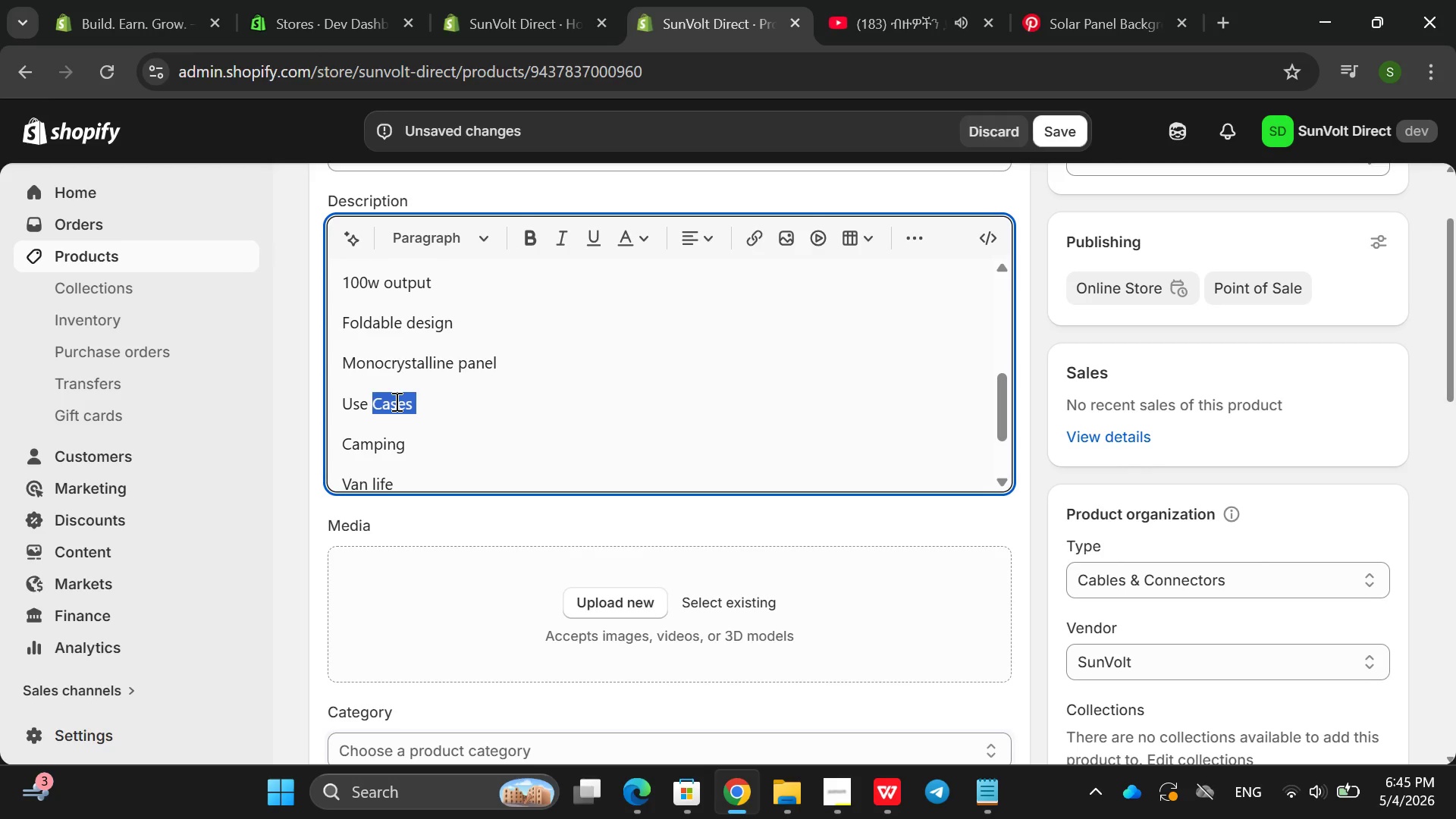 
left_click_drag(start_coordinate=[395, 401], to_coordinate=[529, 241])
 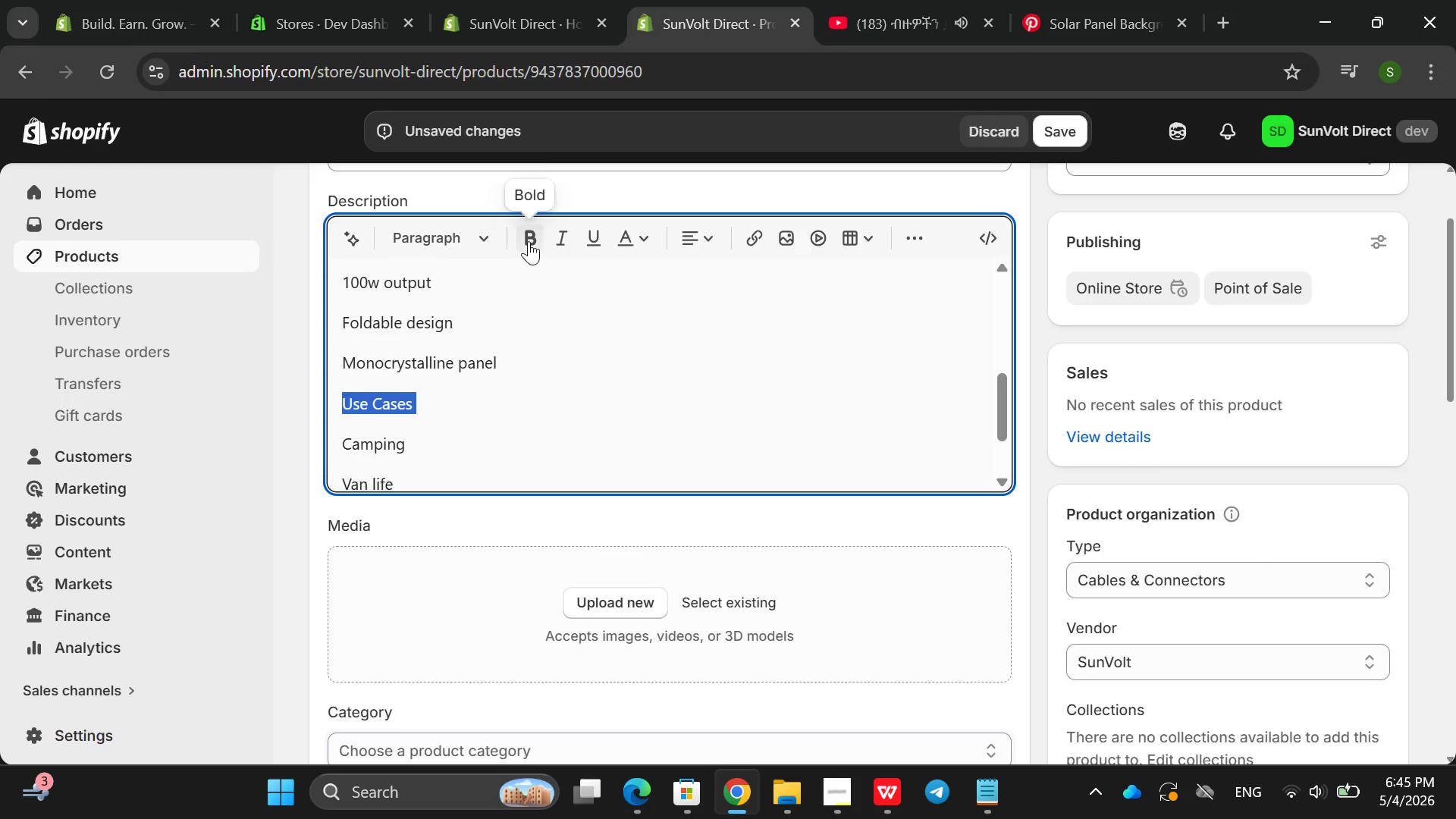 
left_click([529, 241])
 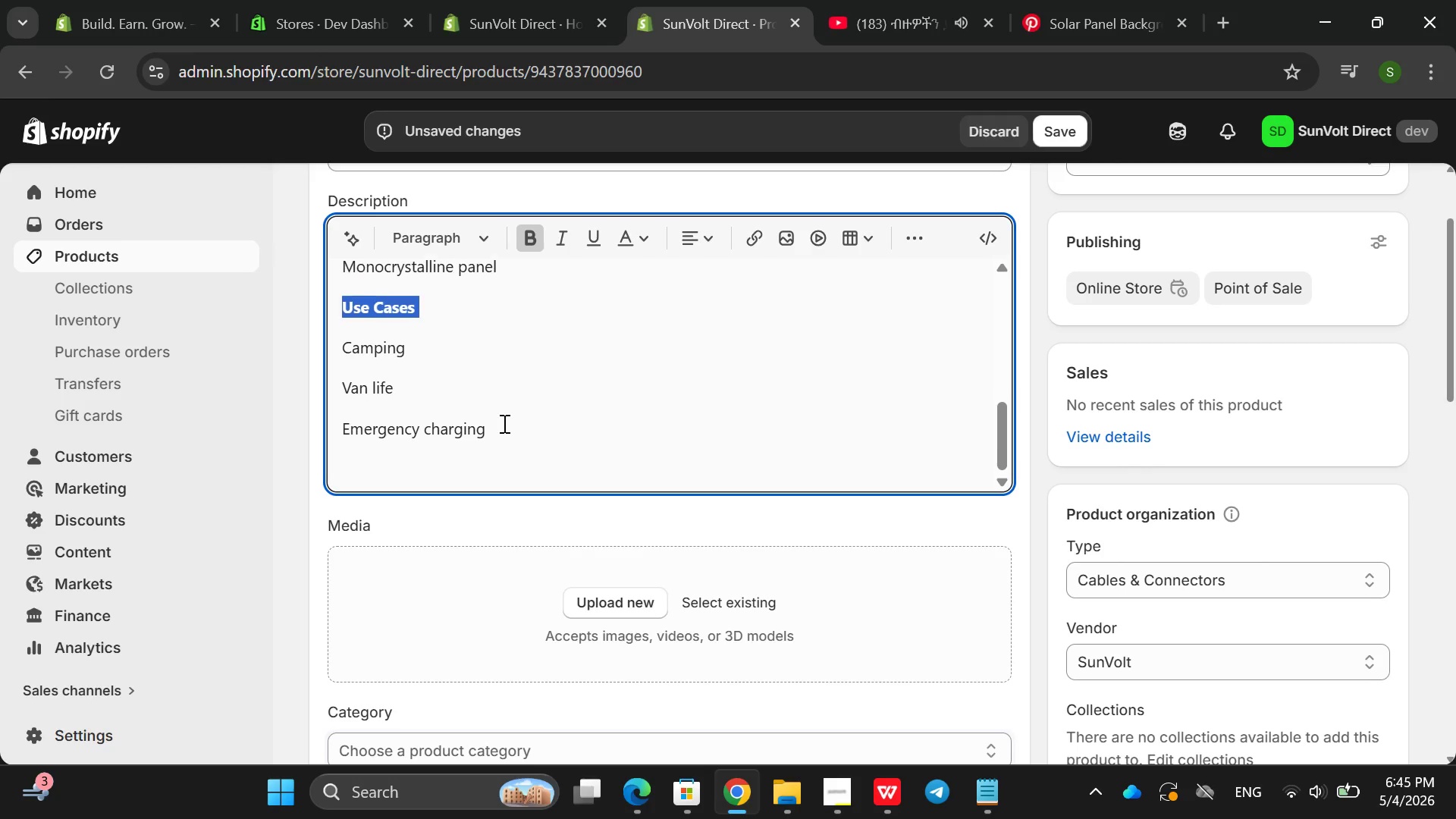 
left_click_drag(start_coordinate=[504, 425], to_coordinate=[327, 350])
 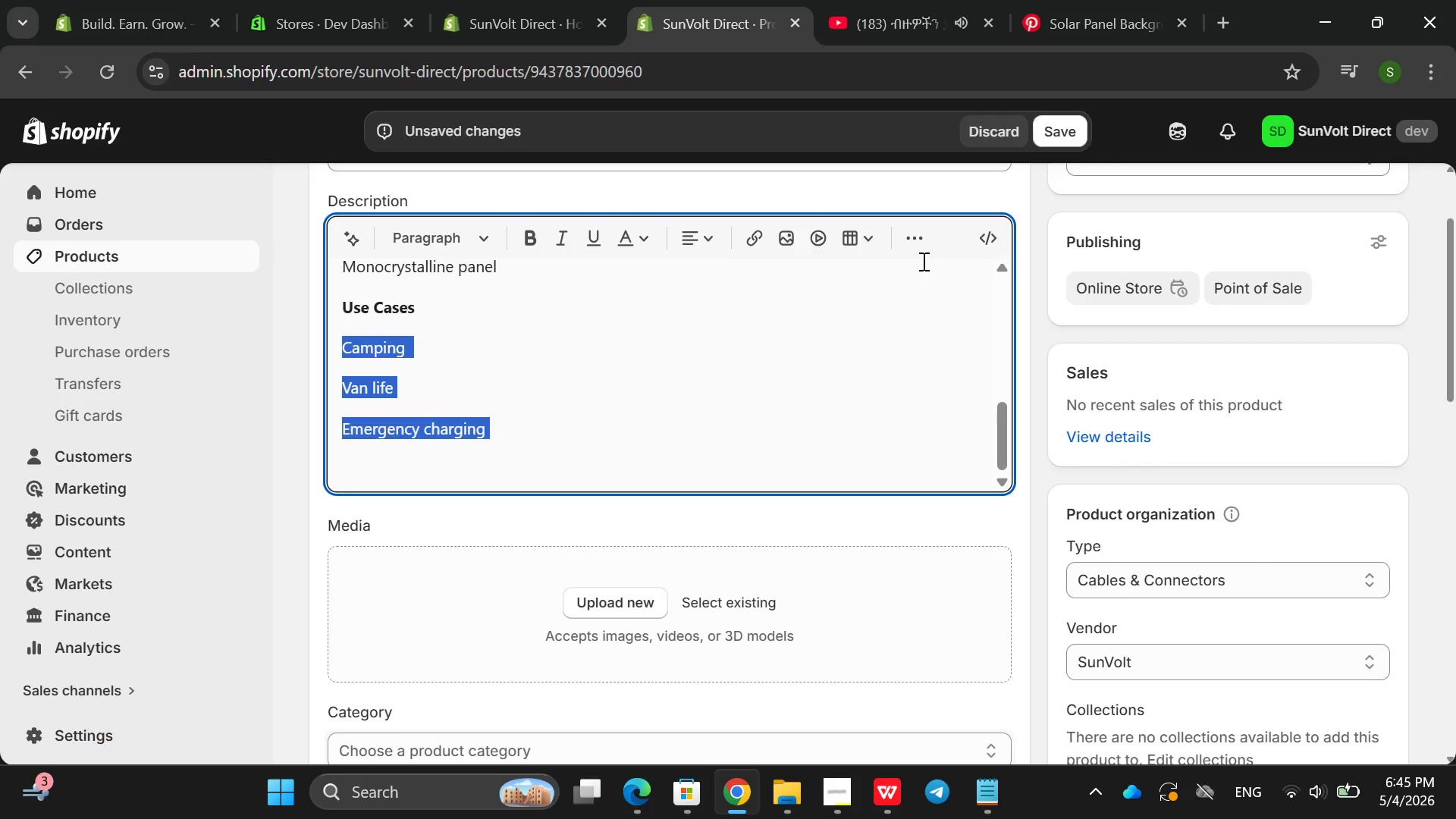 
left_click([927, 246])
 